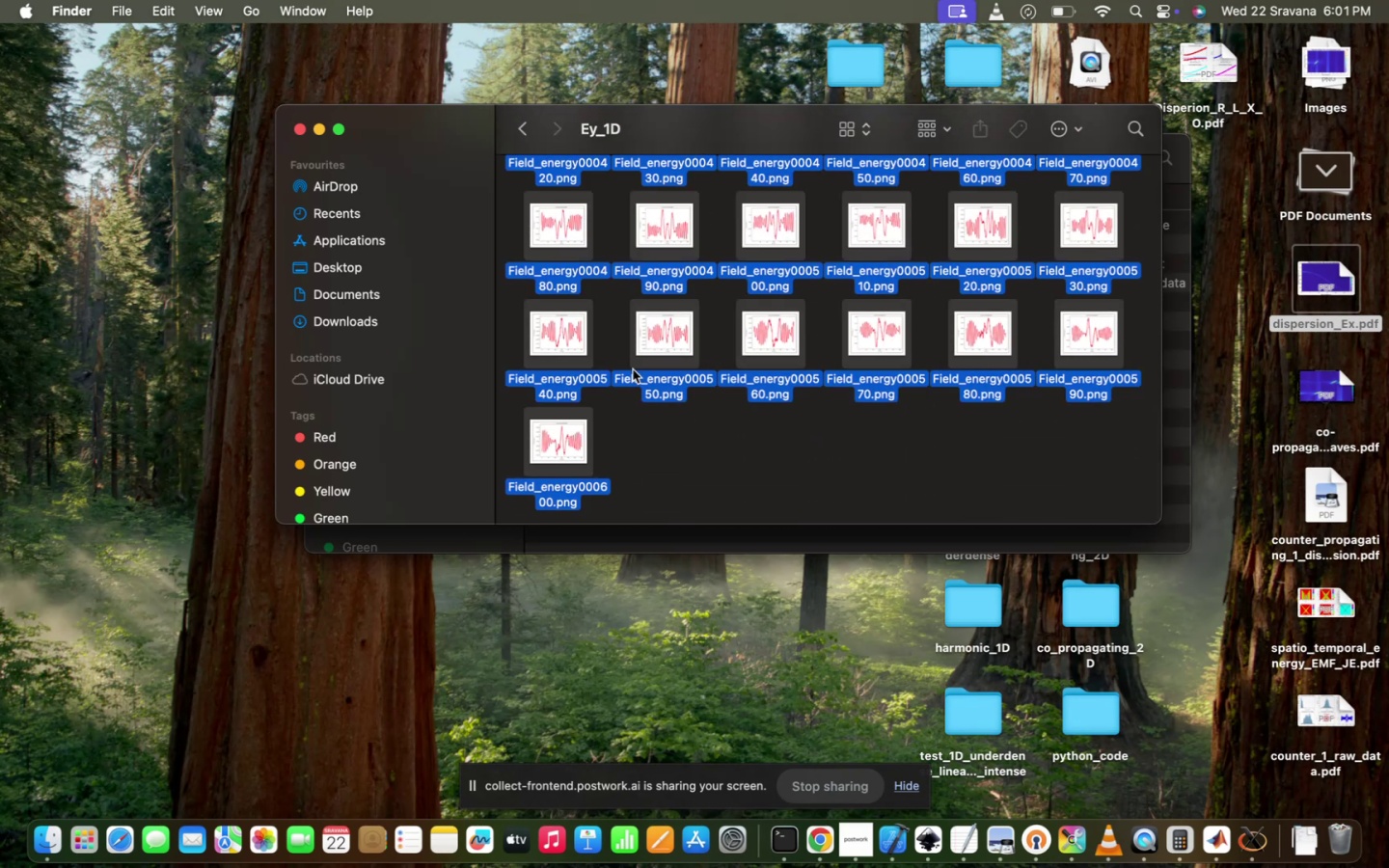 
scroll: coordinate [633, 369], scroll_direction: up, amount: 162.0
 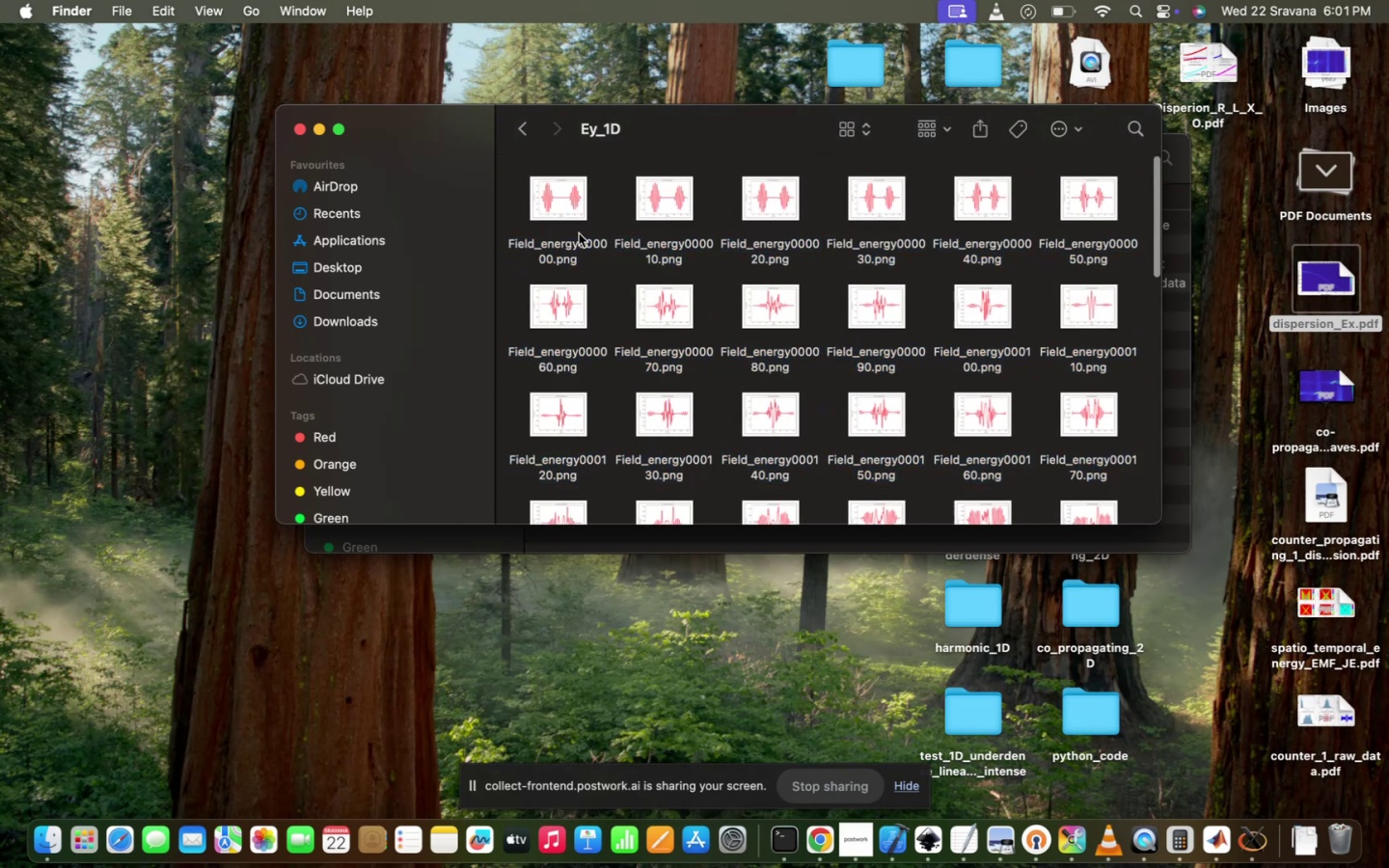 
double_click([579, 233])
 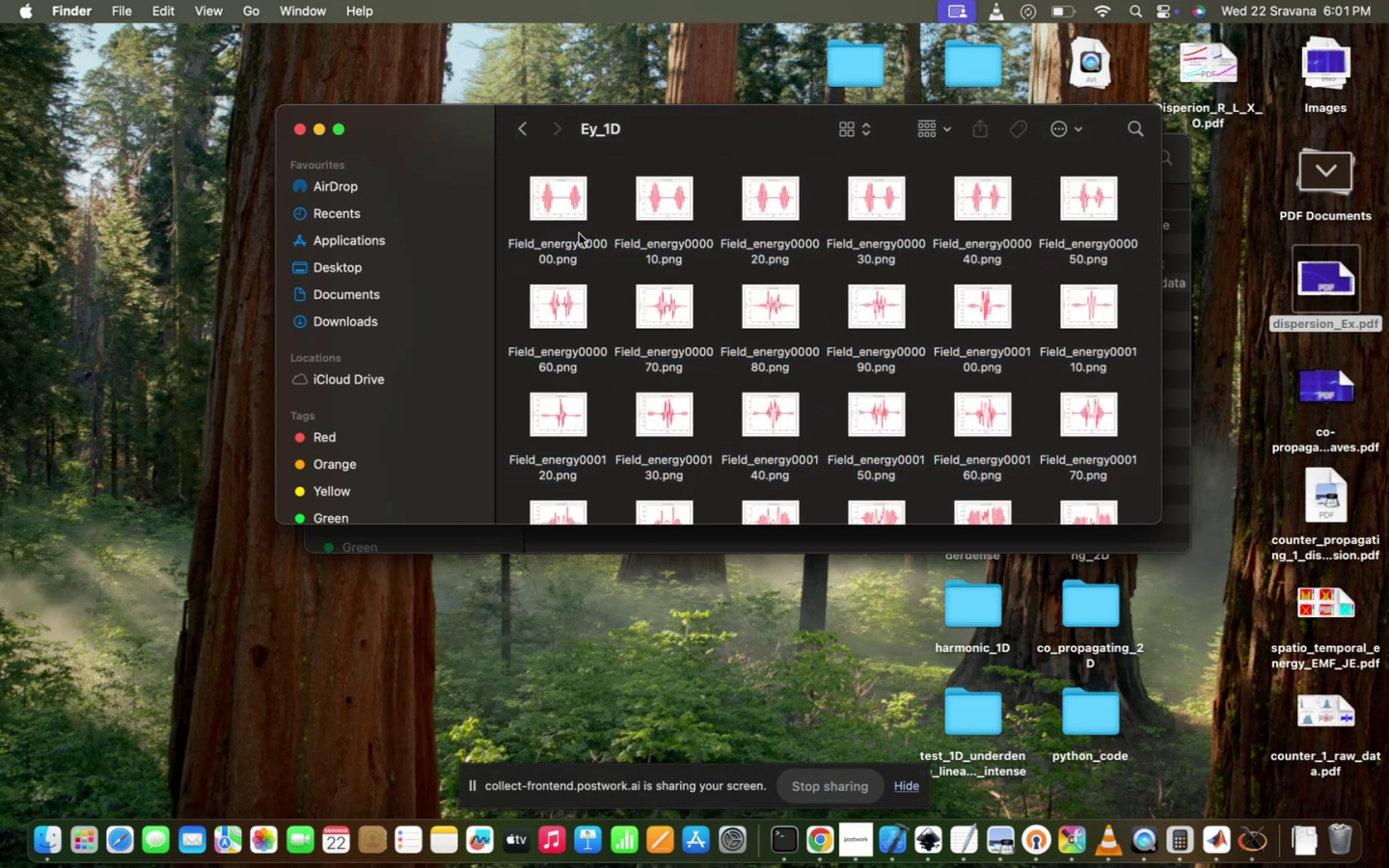 
key(Meta+CommandLeft)
 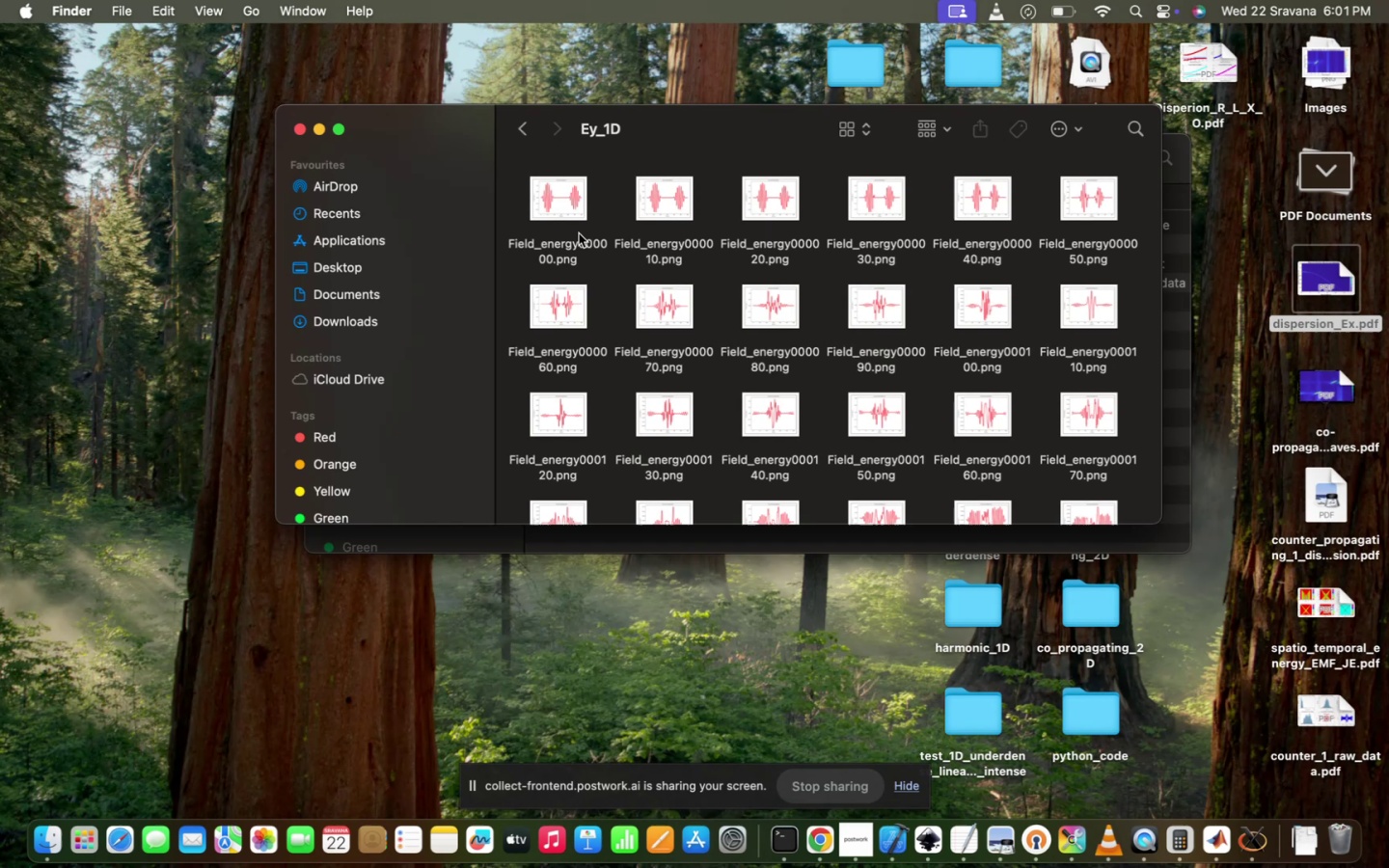 
key(Meta+A)
 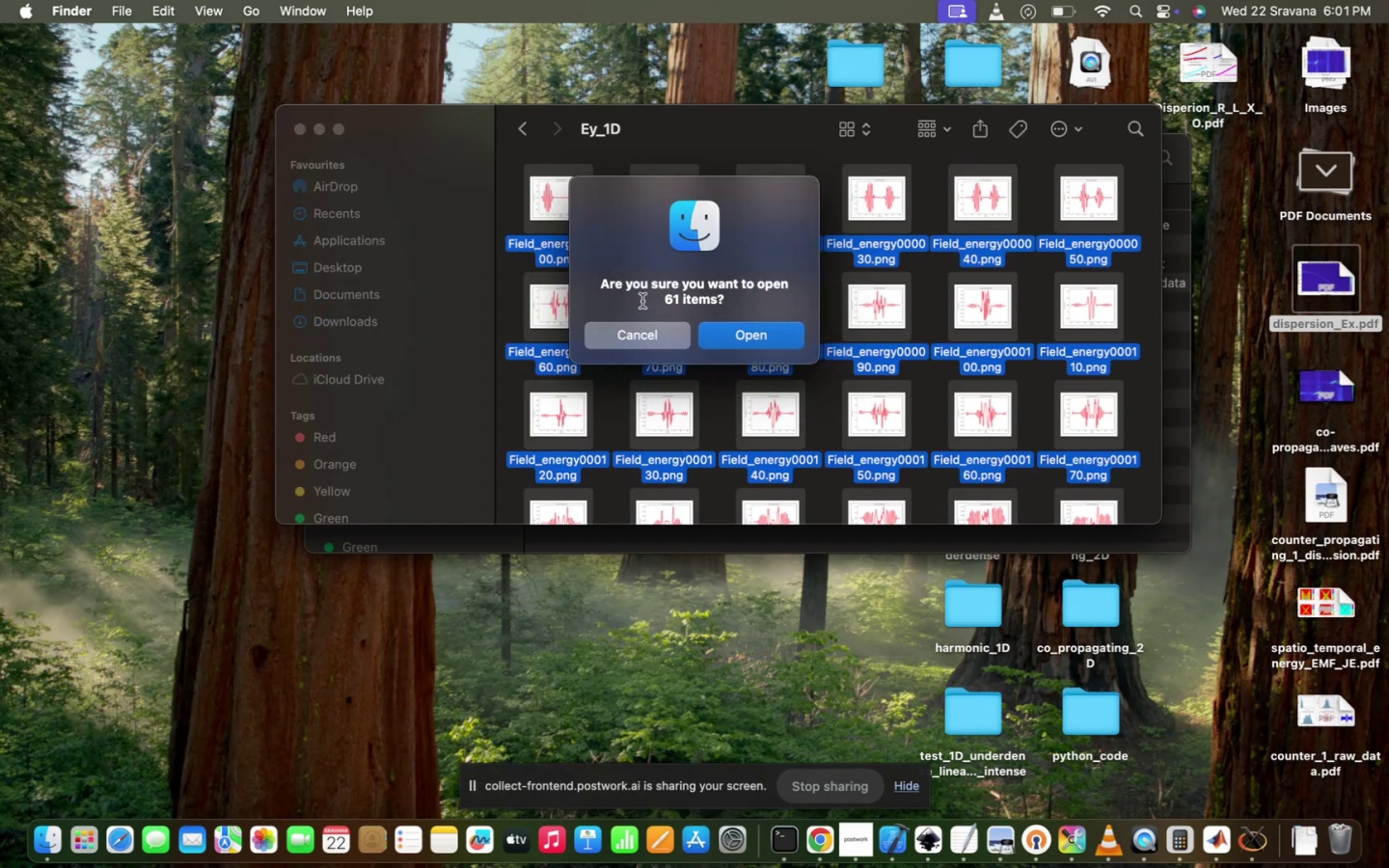 
left_click([755, 333])
 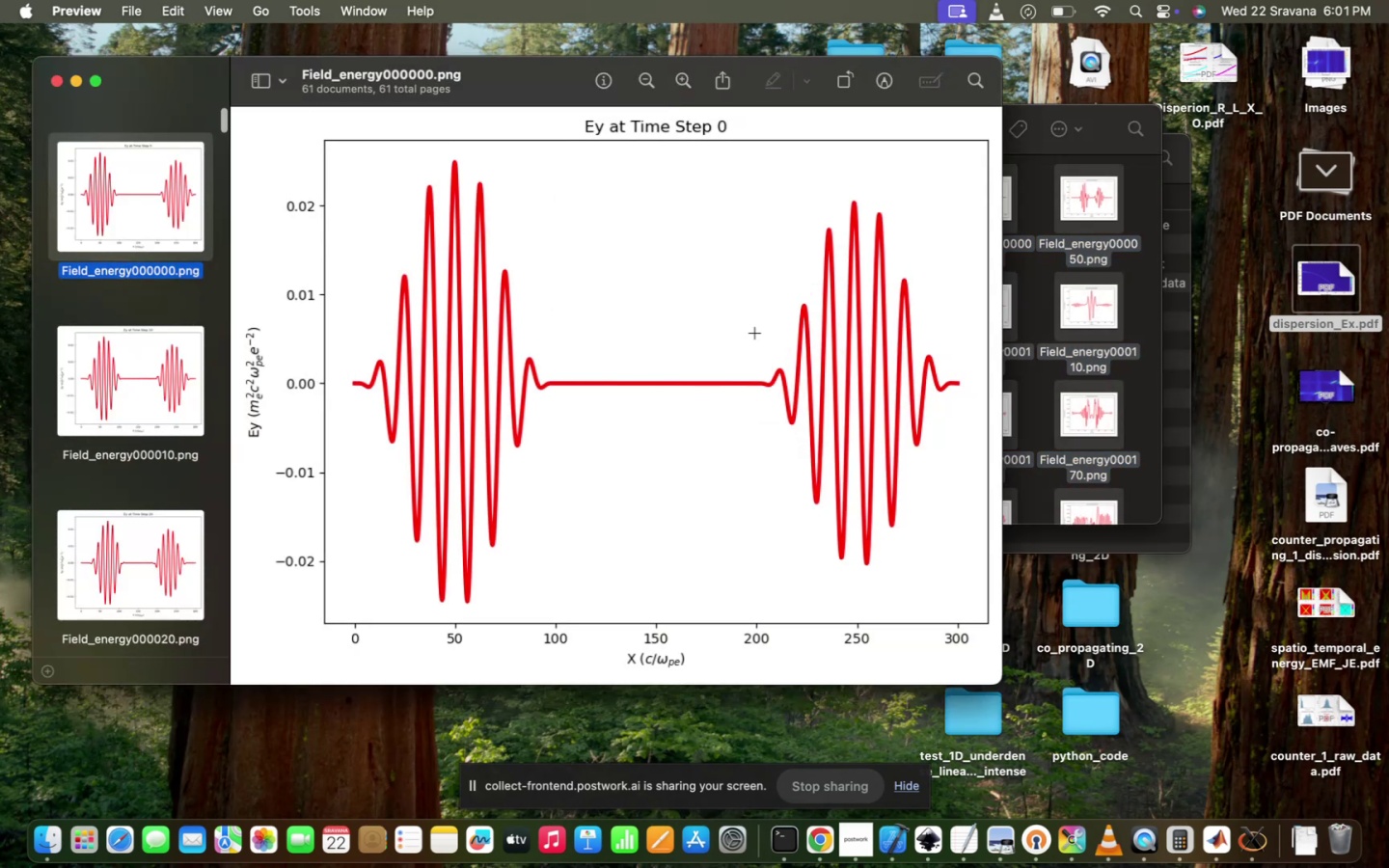 
hold_key(key=ArrowDown, duration=1.33)
 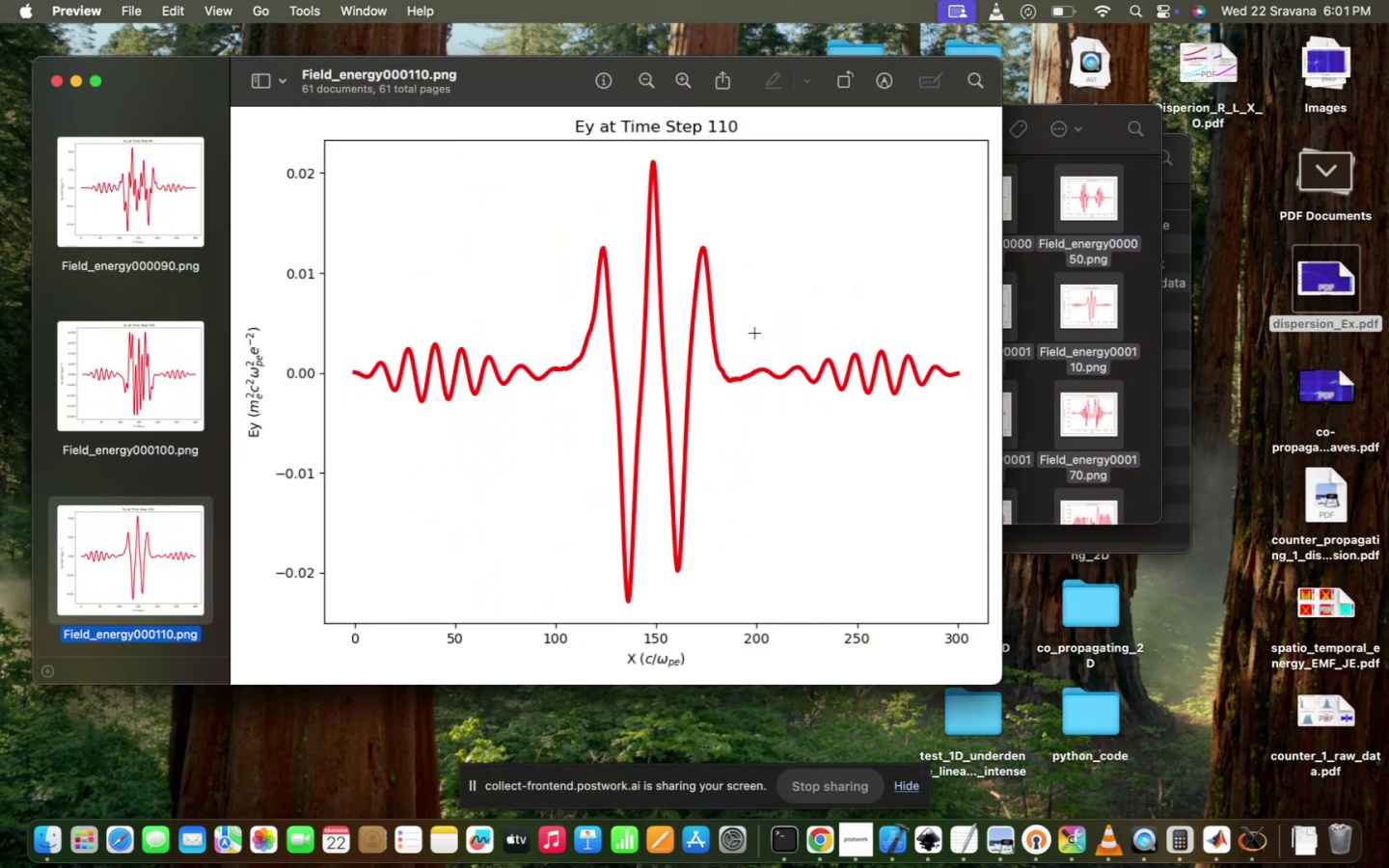 
key(ArrowUp)
 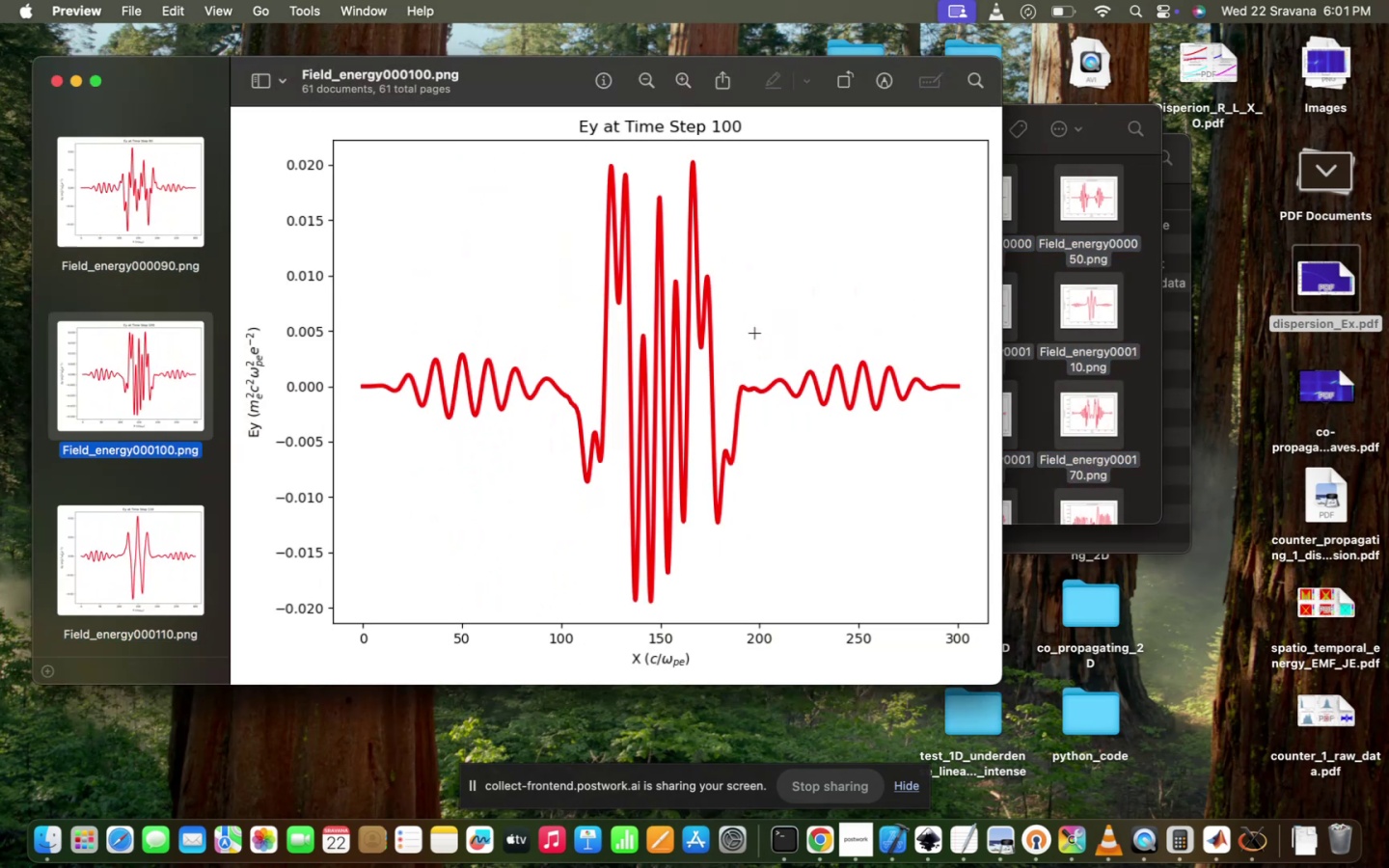 
key(ArrowUp)
 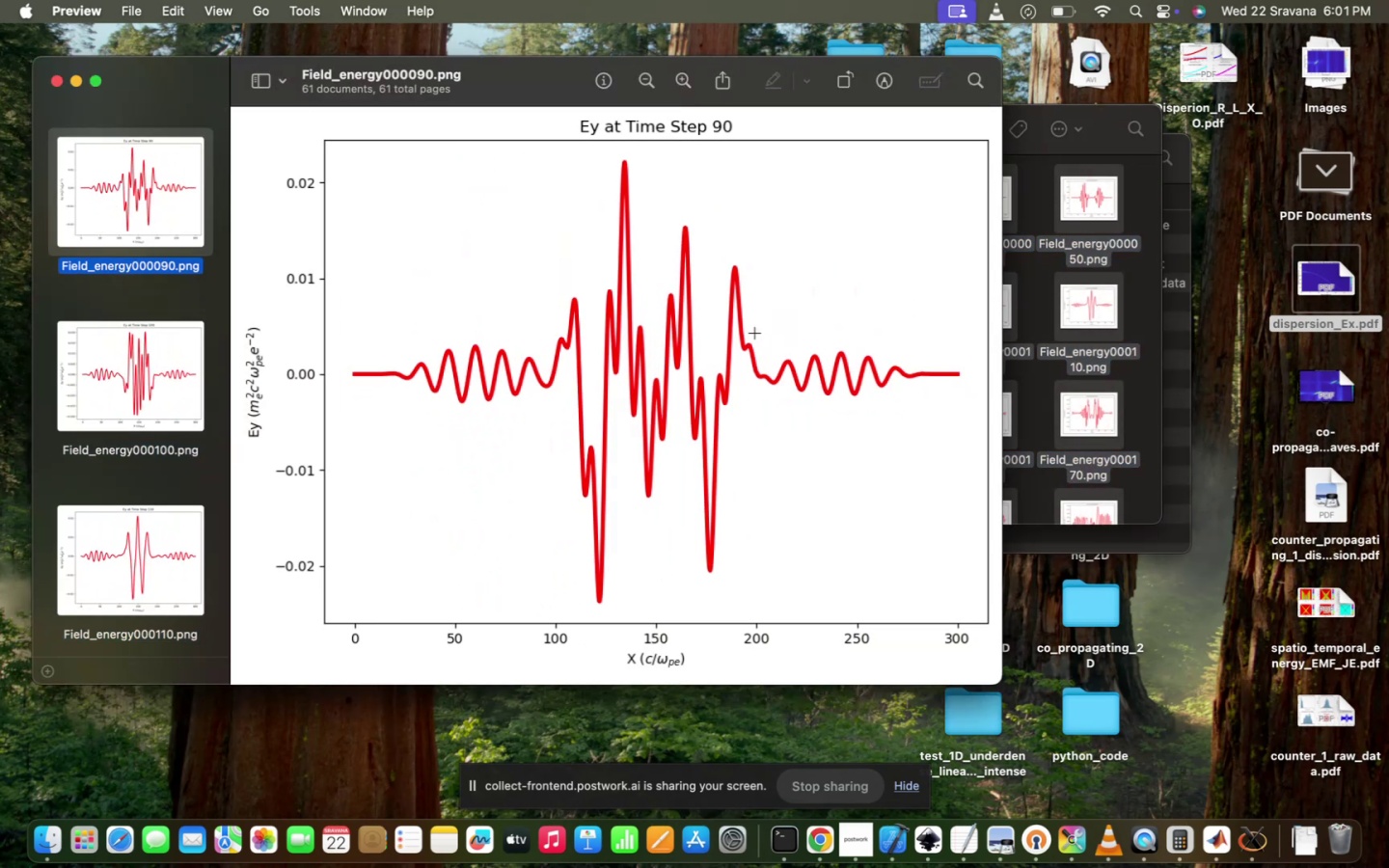 
key(ArrowUp)
 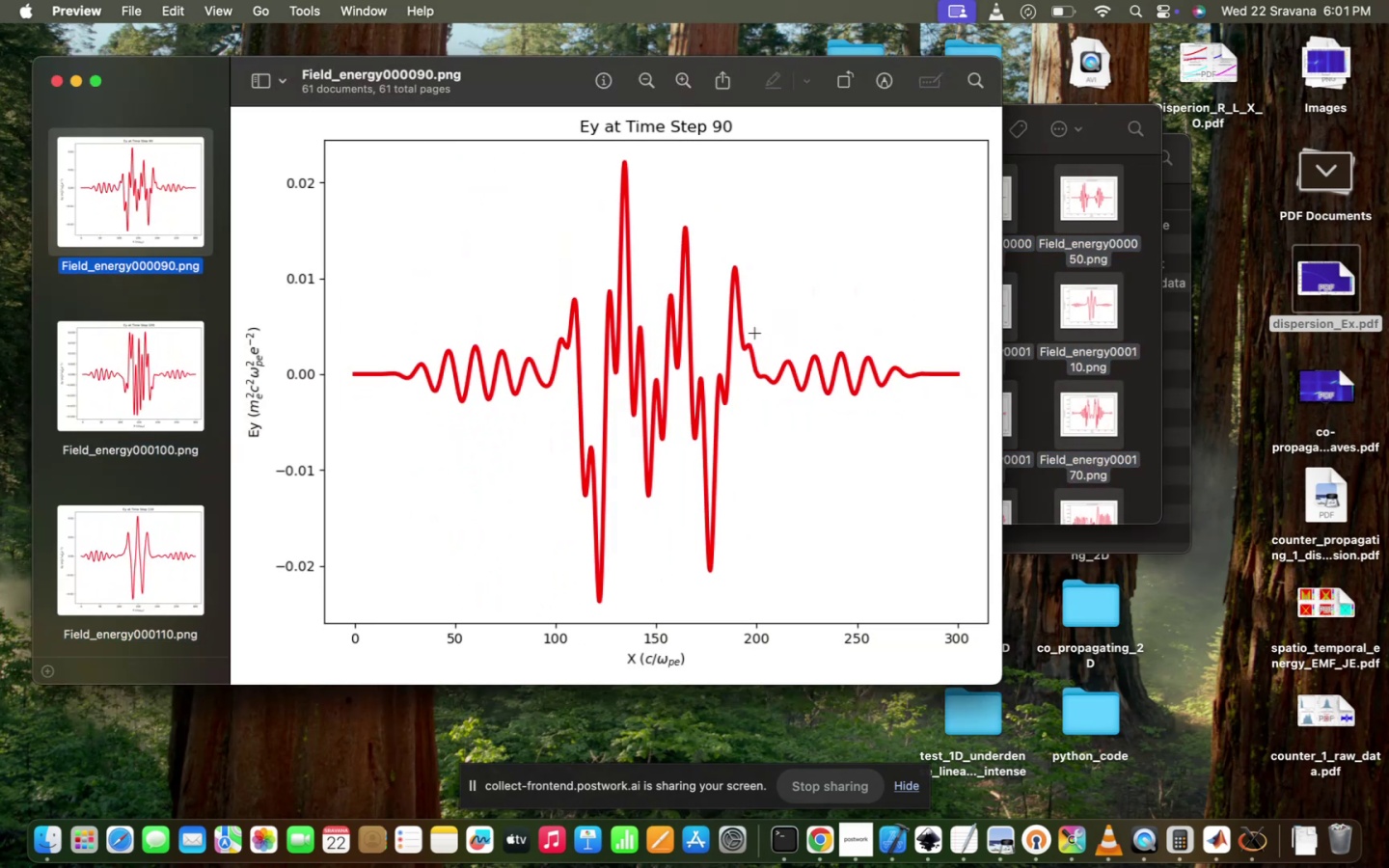 
key(ArrowDown)
 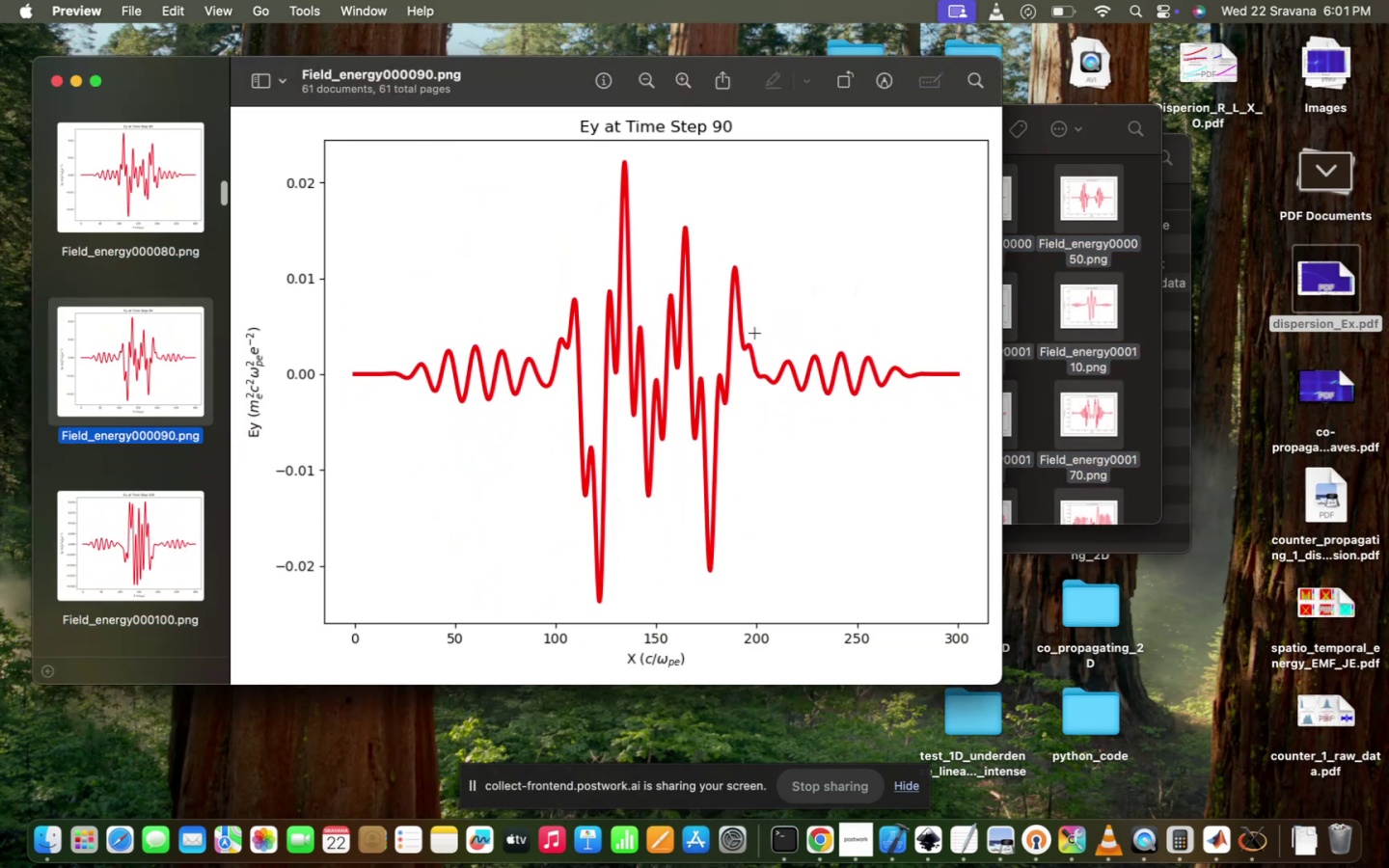 
key(ArrowUp)
 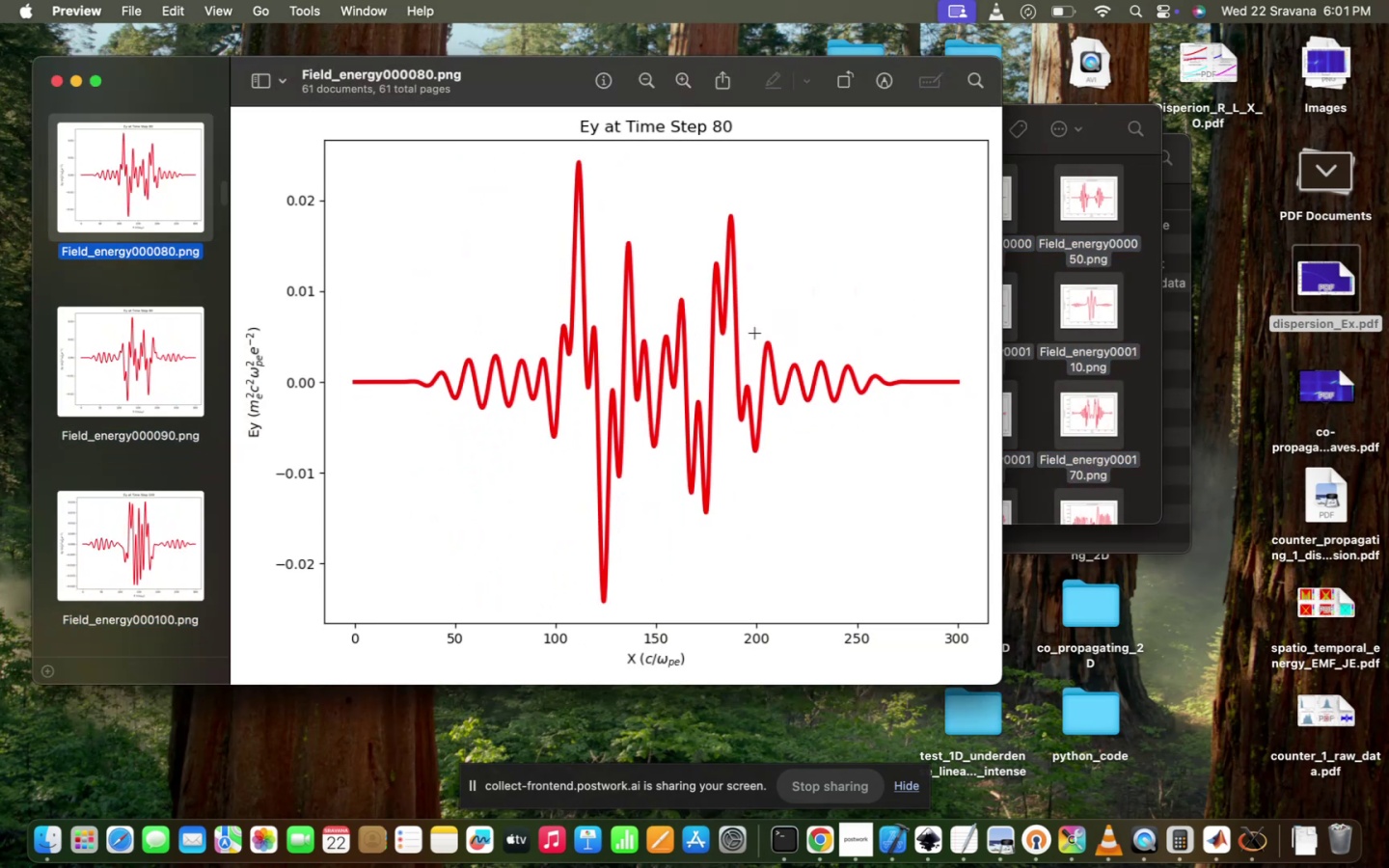 
key(ArrowUp)
 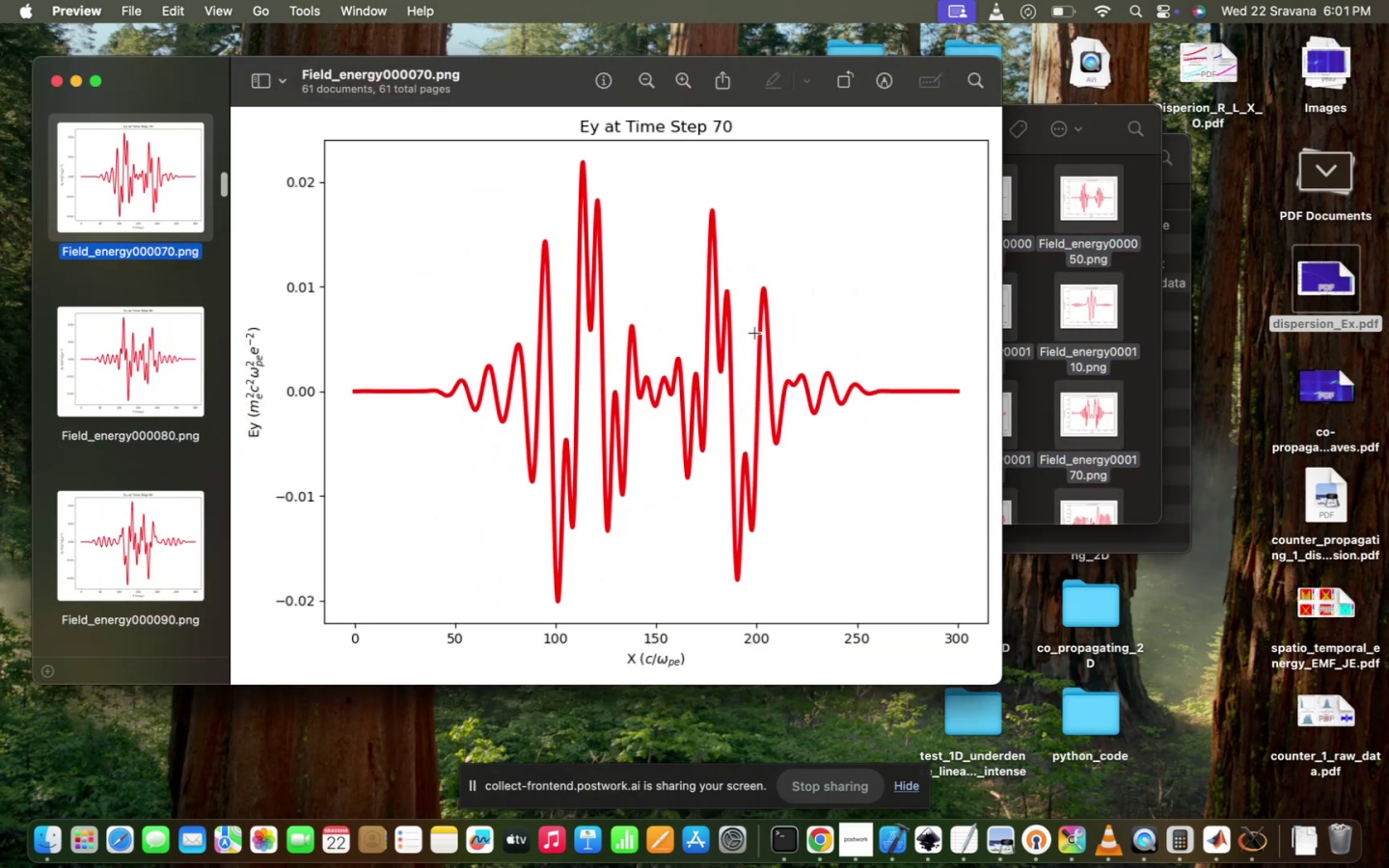 
key(ArrowUp)
 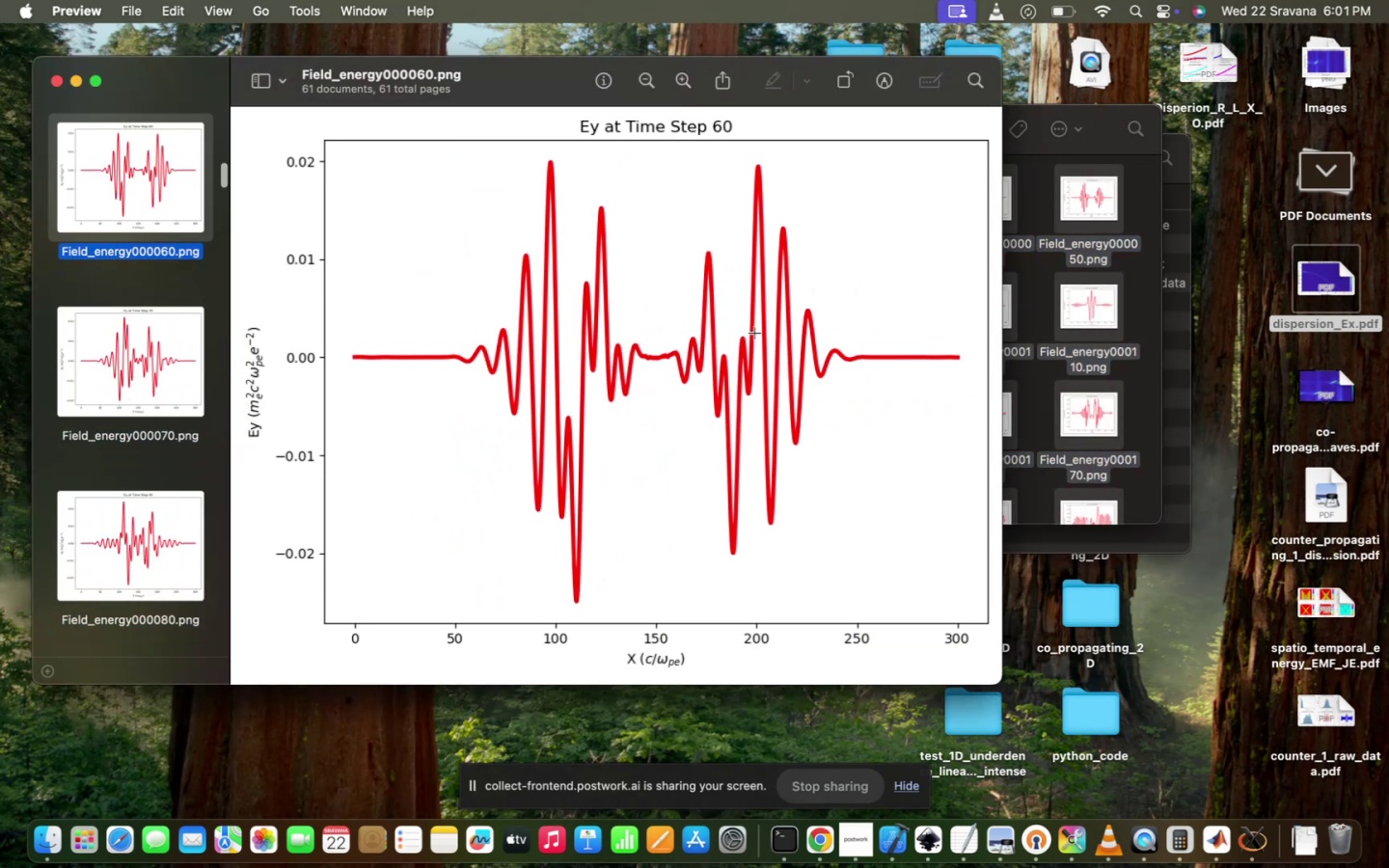 
key(ArrowDown)
 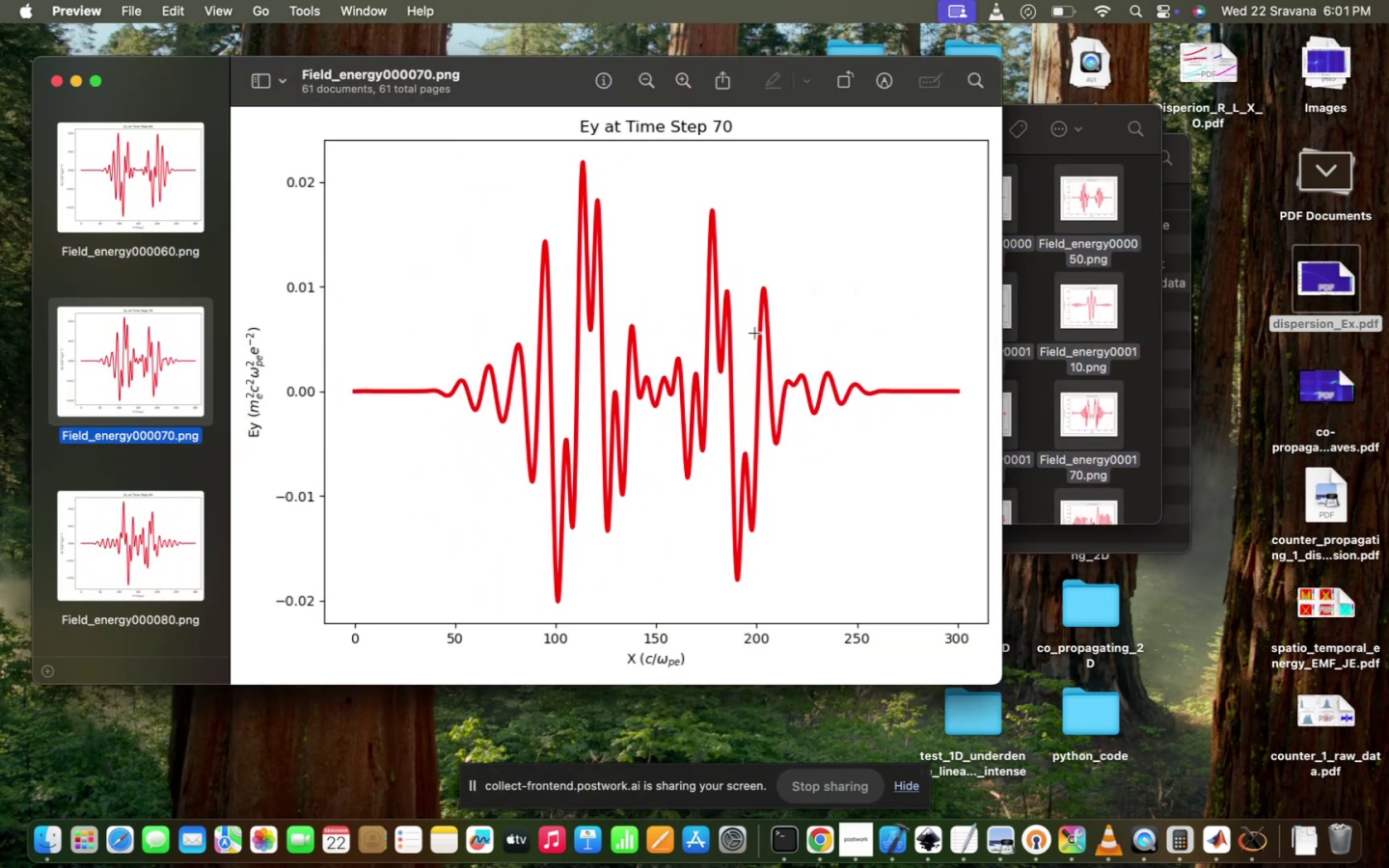 
key(ArrowDown)
 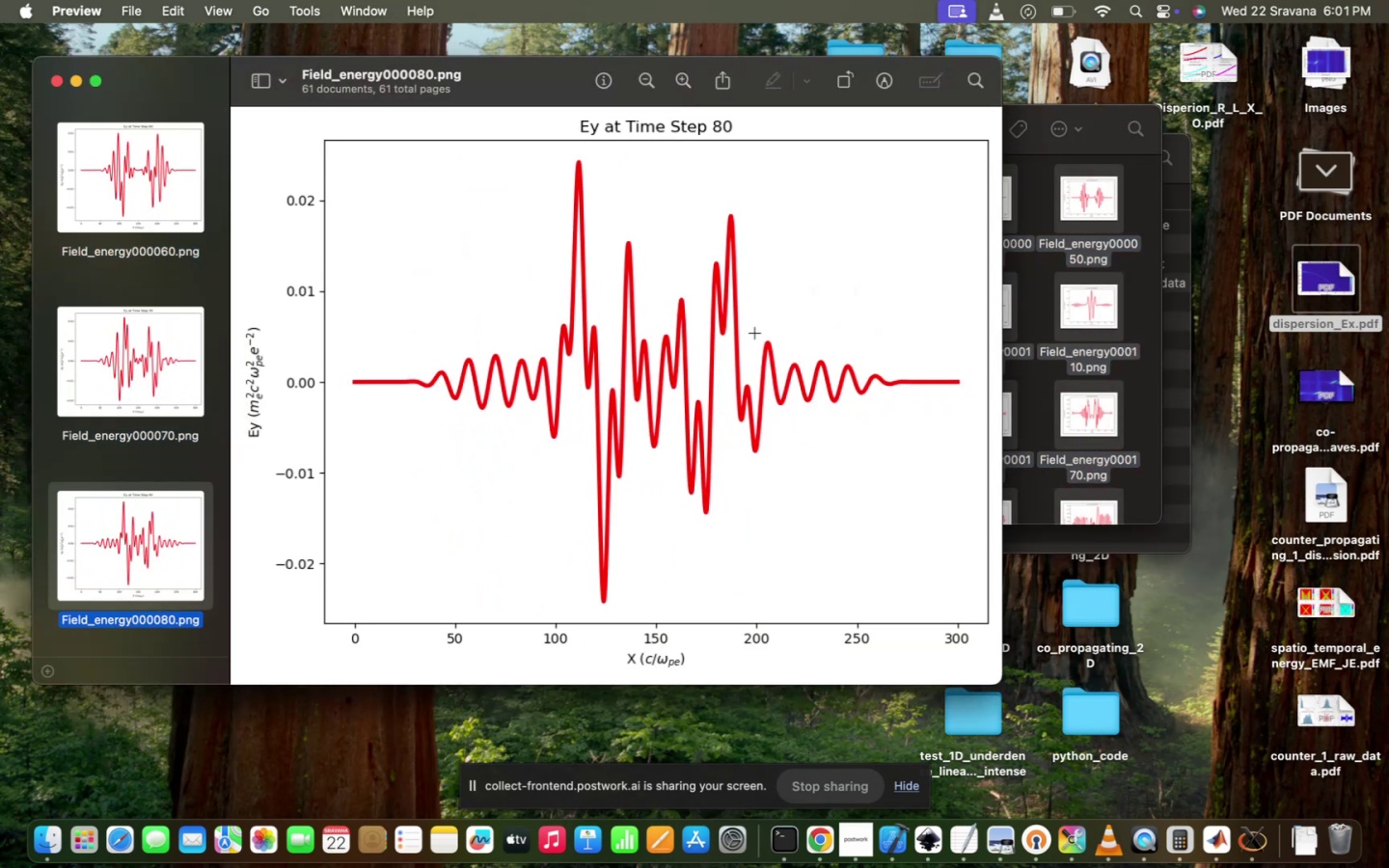 
key(ArrowDown)
 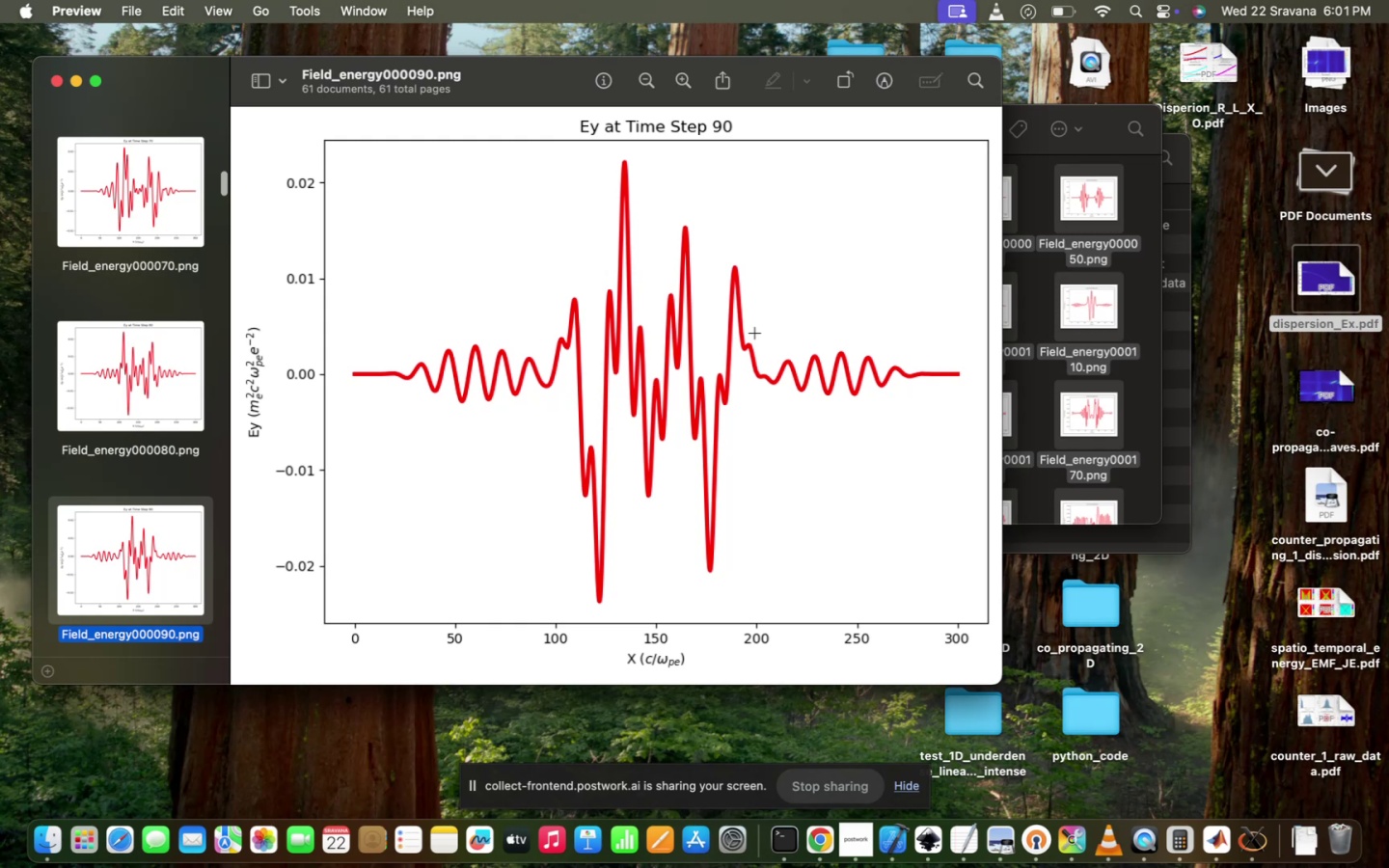 
key(ArrowDown)
 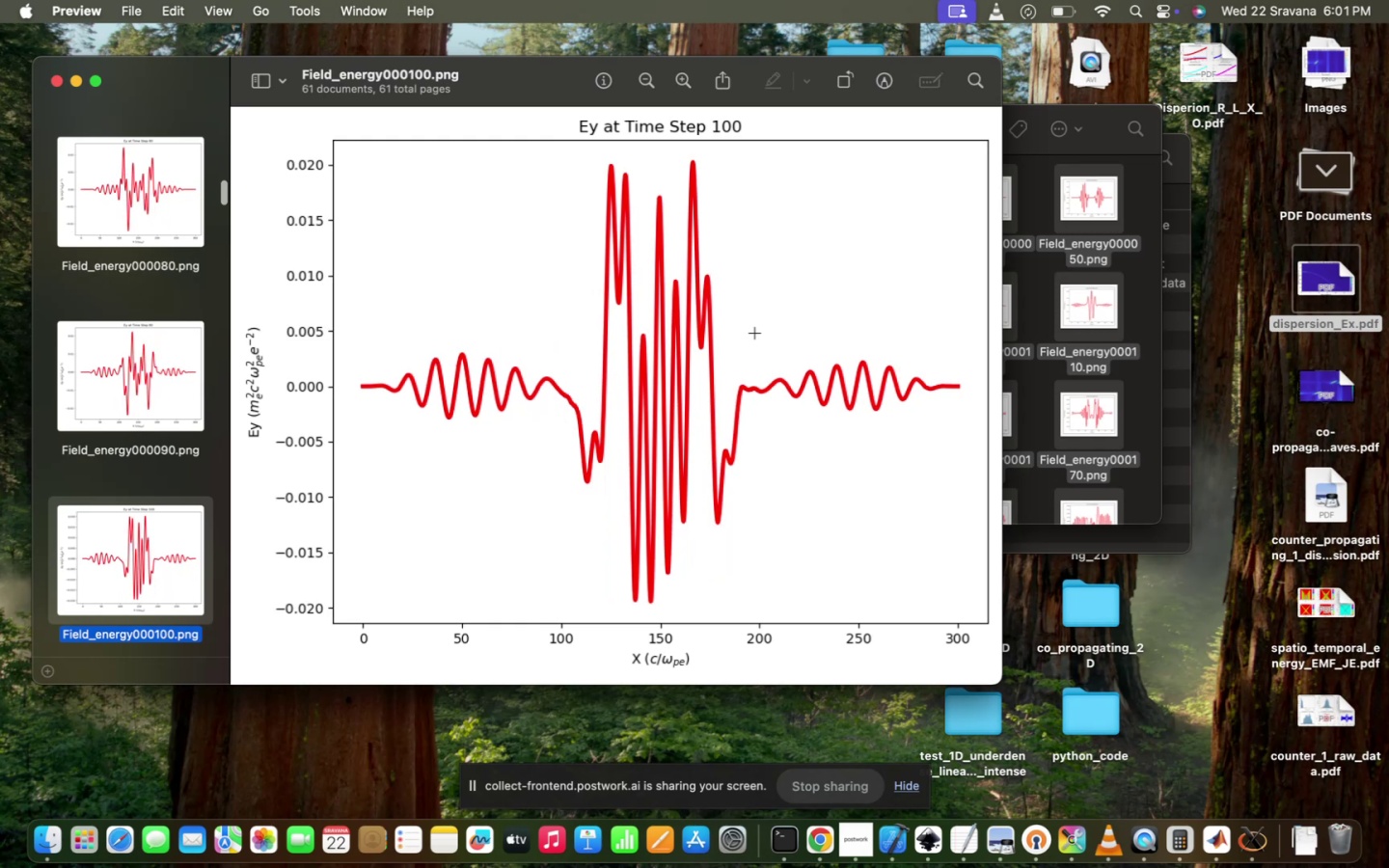 
key(ArrowDown)
 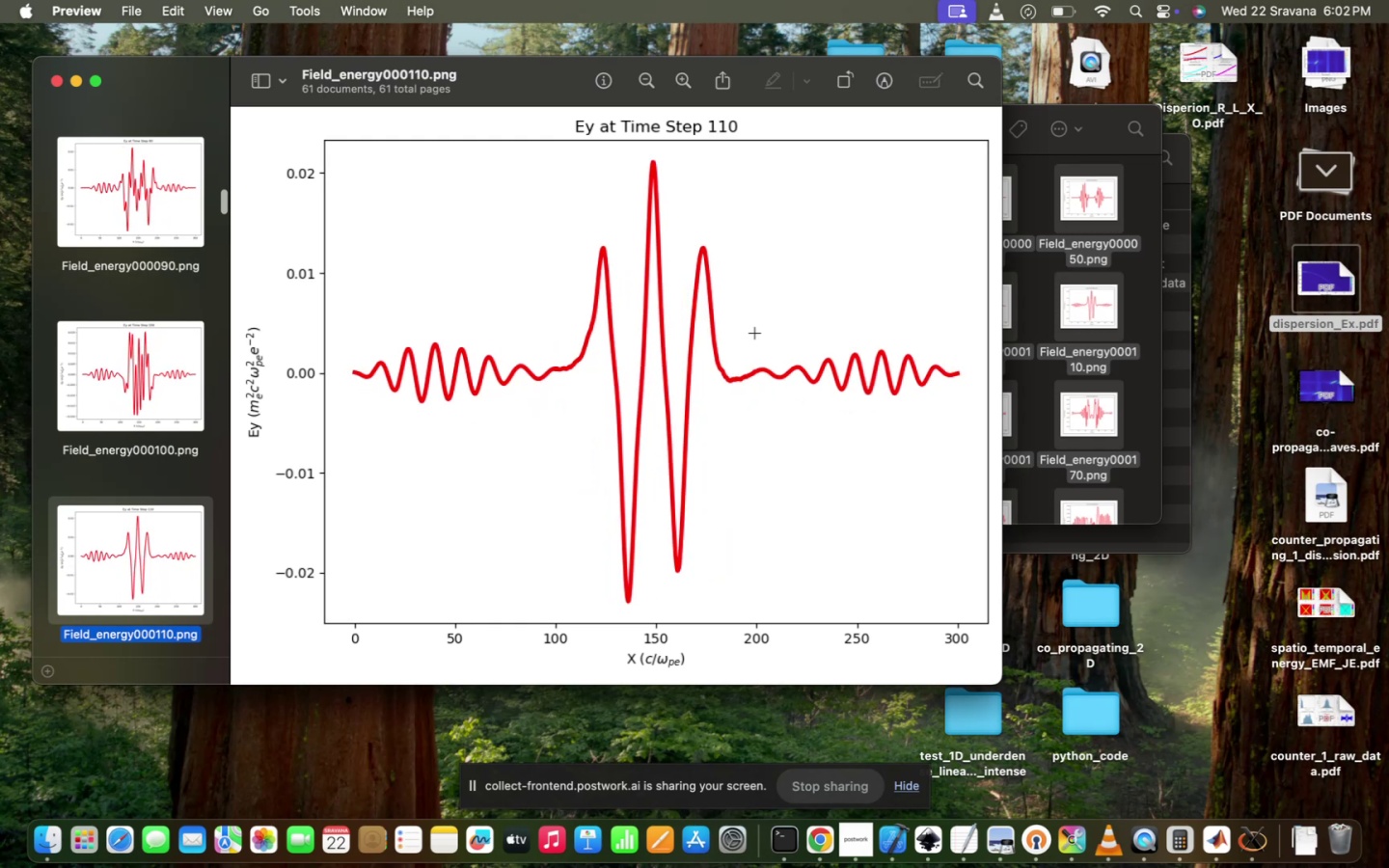 
key(ArrowDown)
 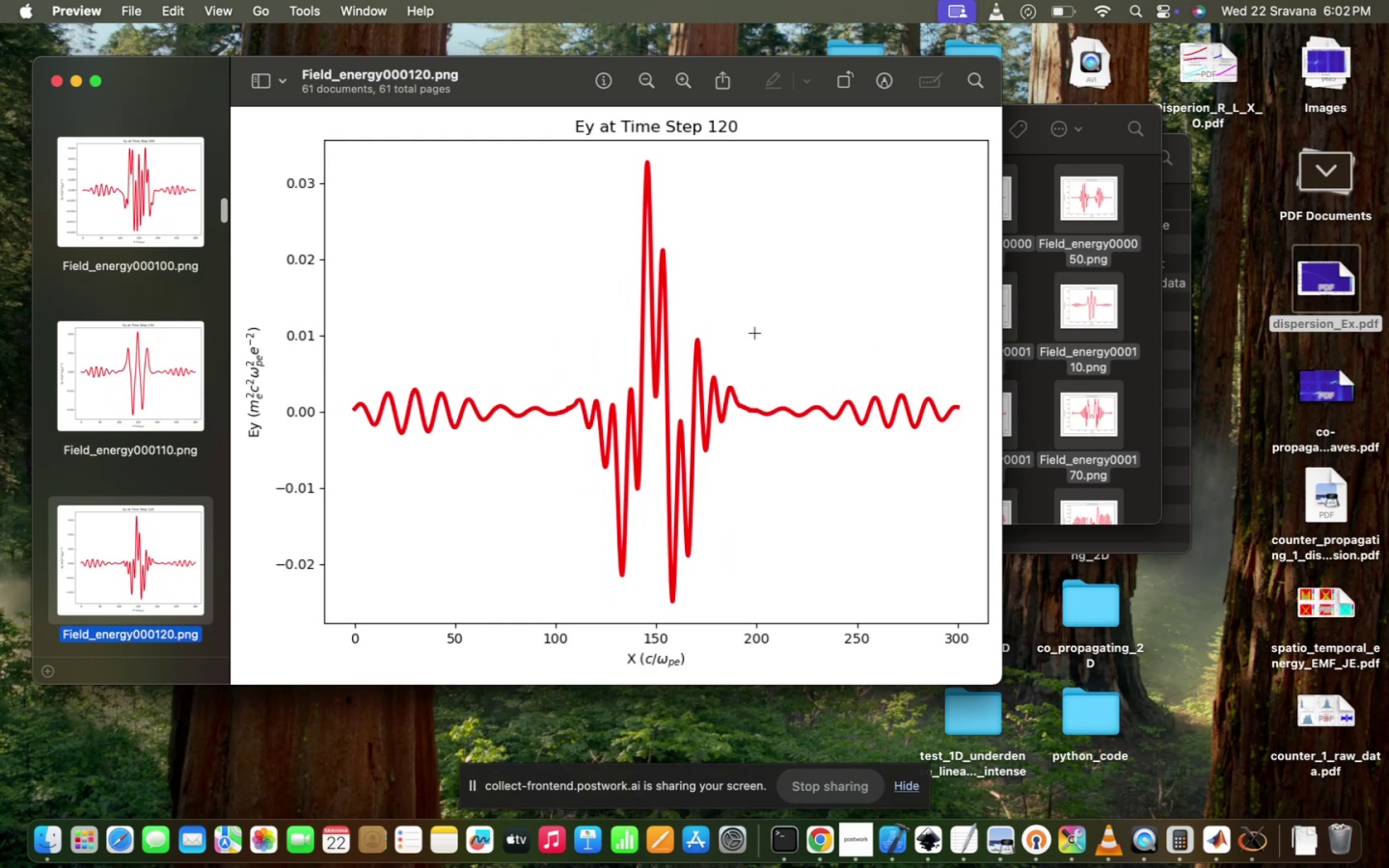 
key(ArrowDown)
 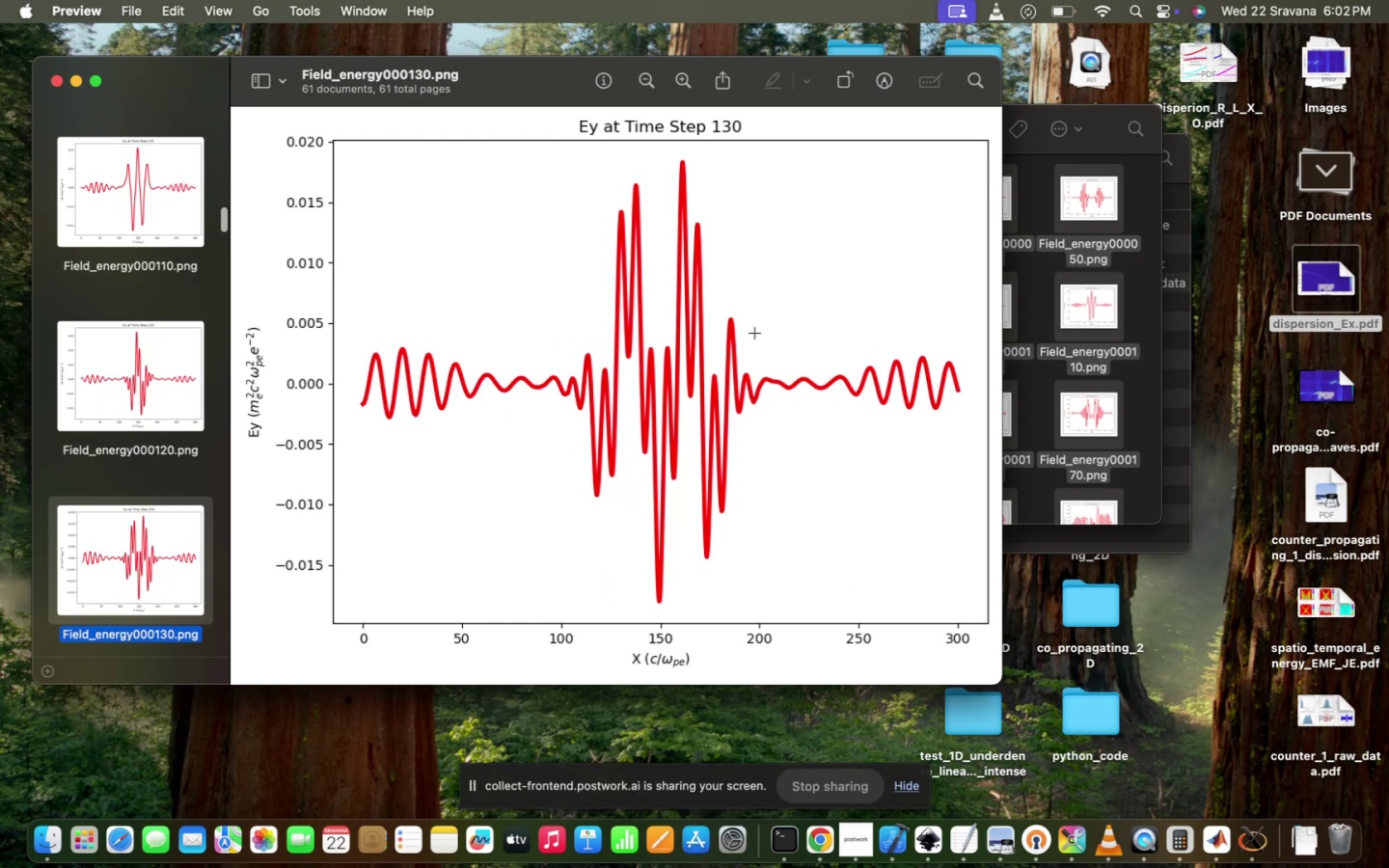 
key(ArrowDown)
 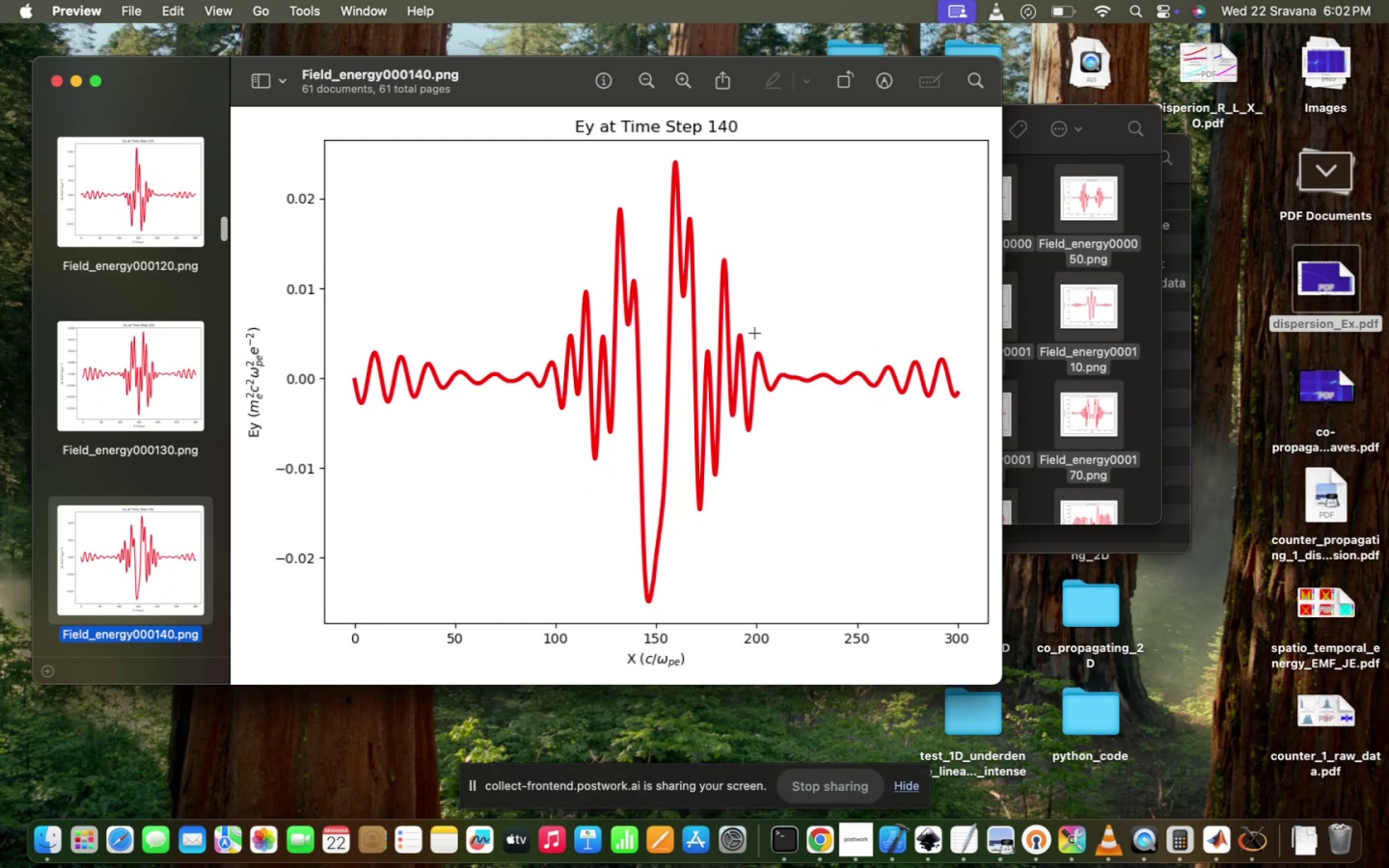 
key(ArrowDown)
 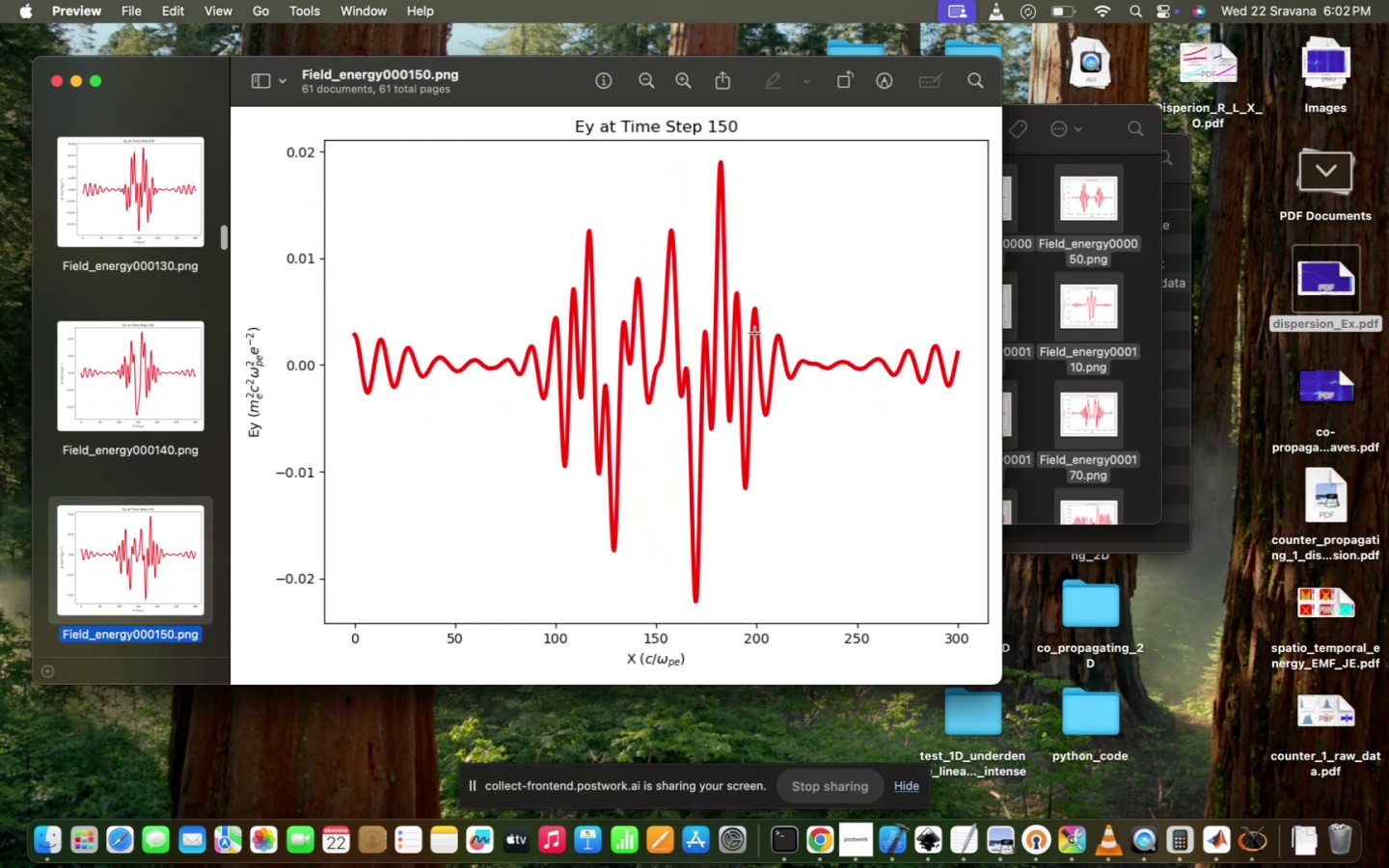 
key(ArrowDown)
 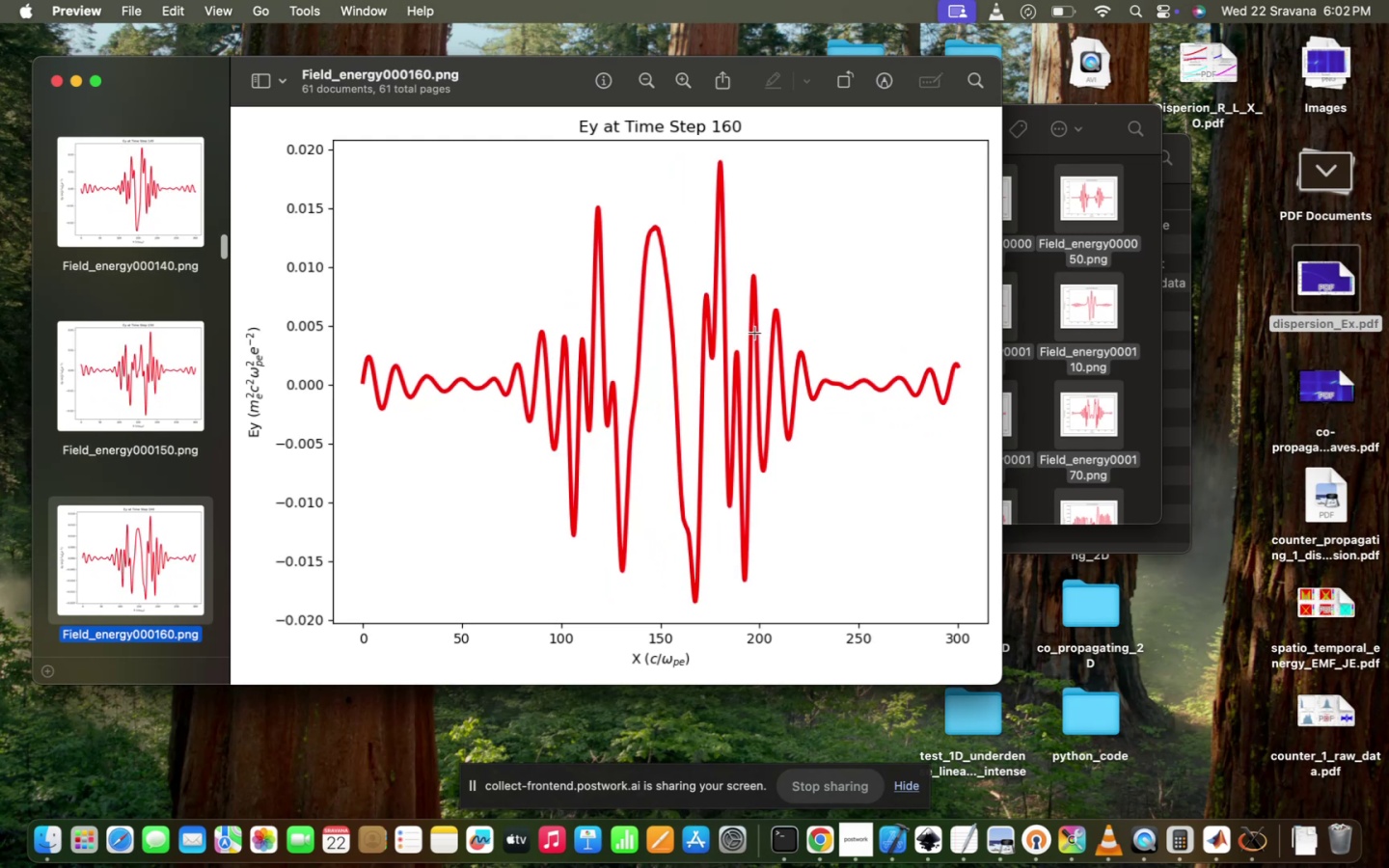 
key(ArrowDown)
 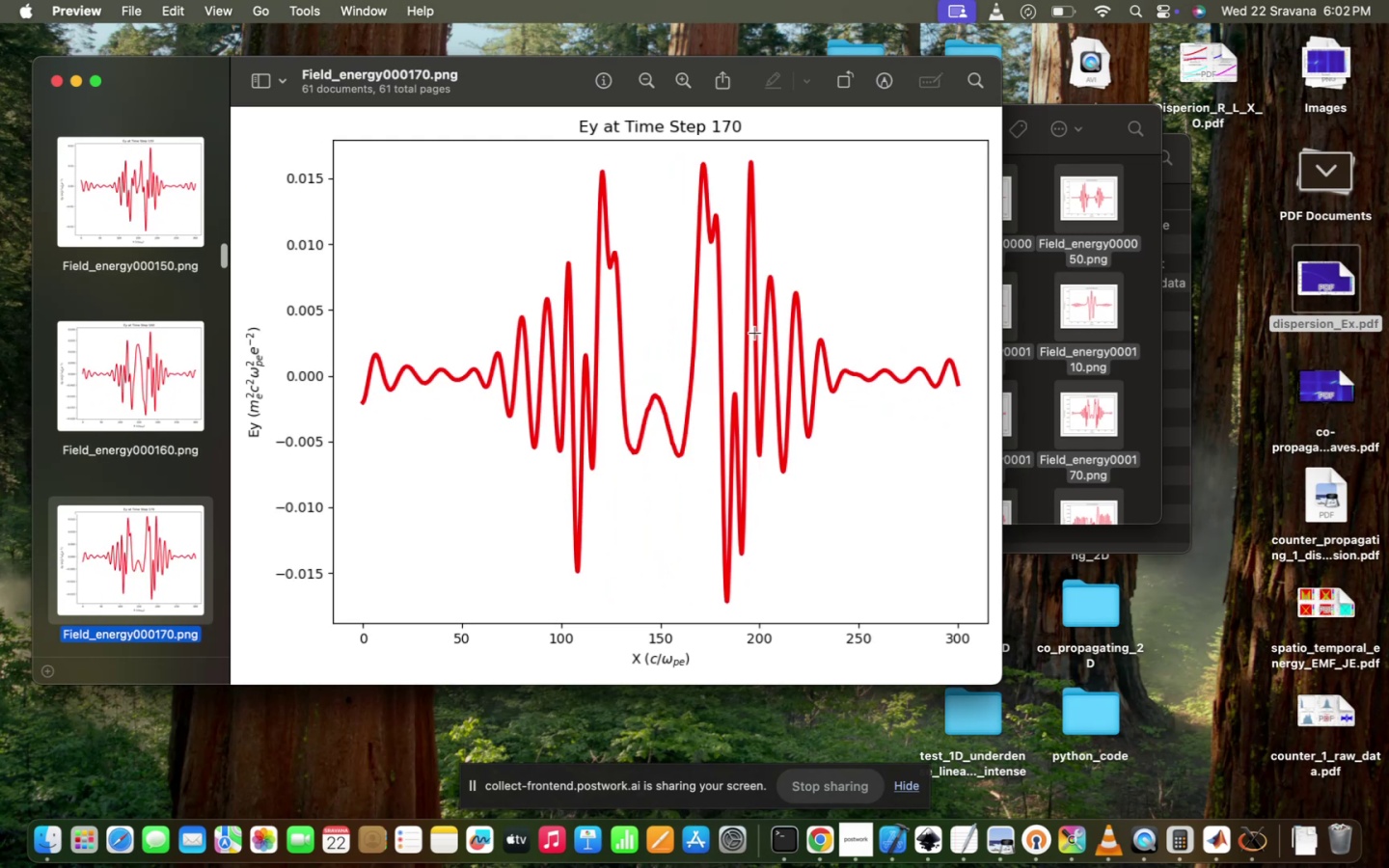 
key(ArrowDown)
 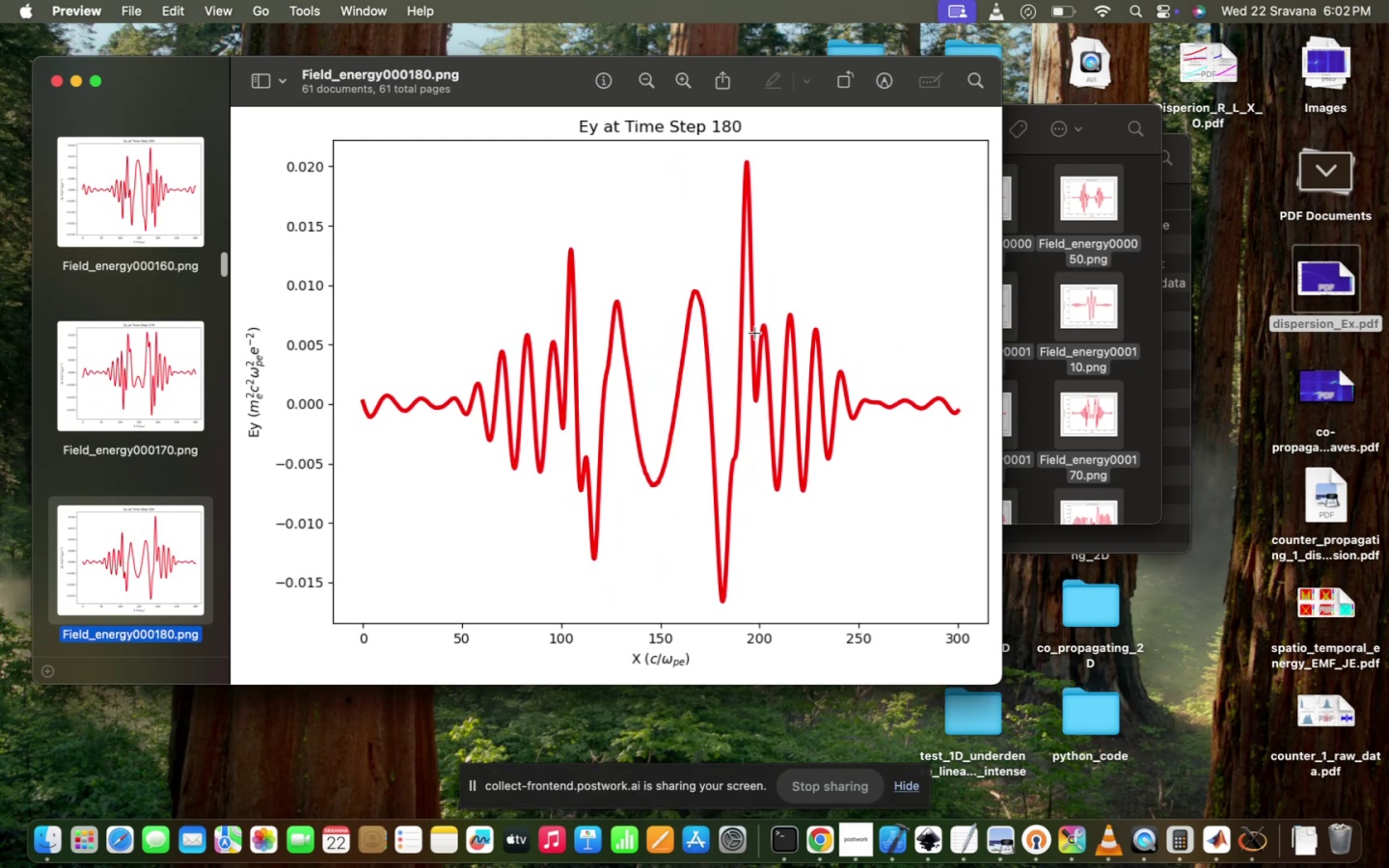 
key(ArrowDown)
 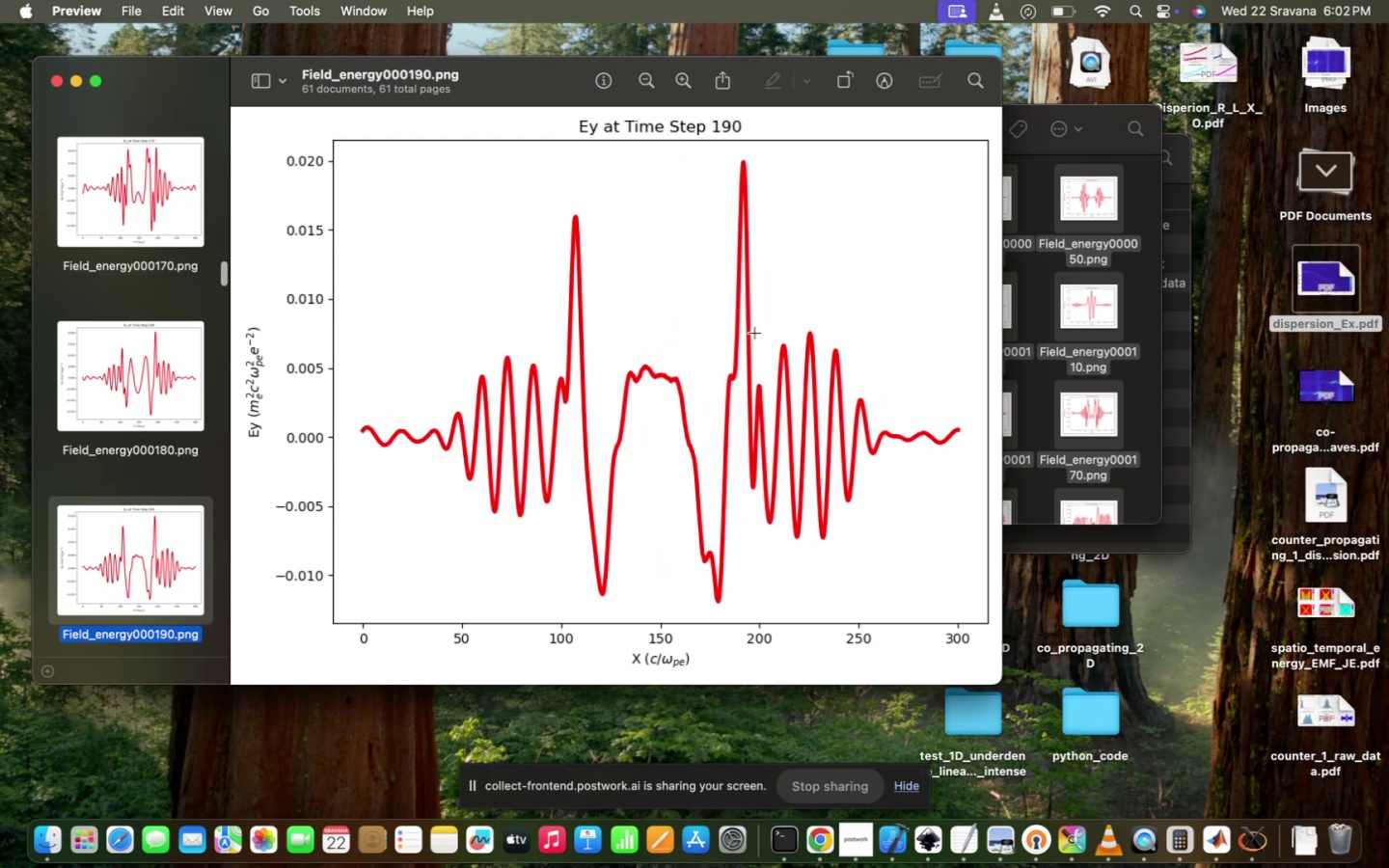 
key(ArrowDown)
 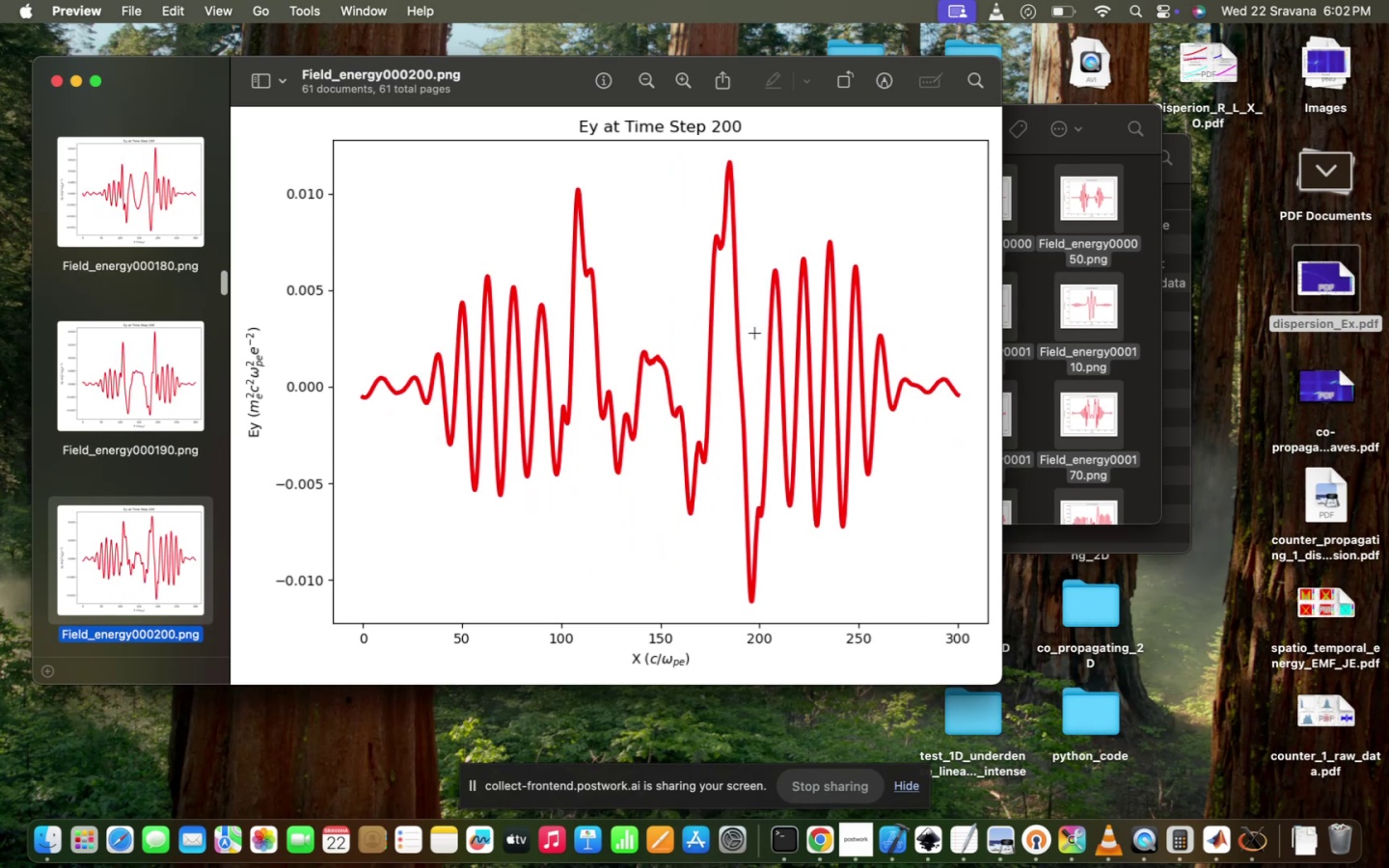 
key(ArrowDown)
 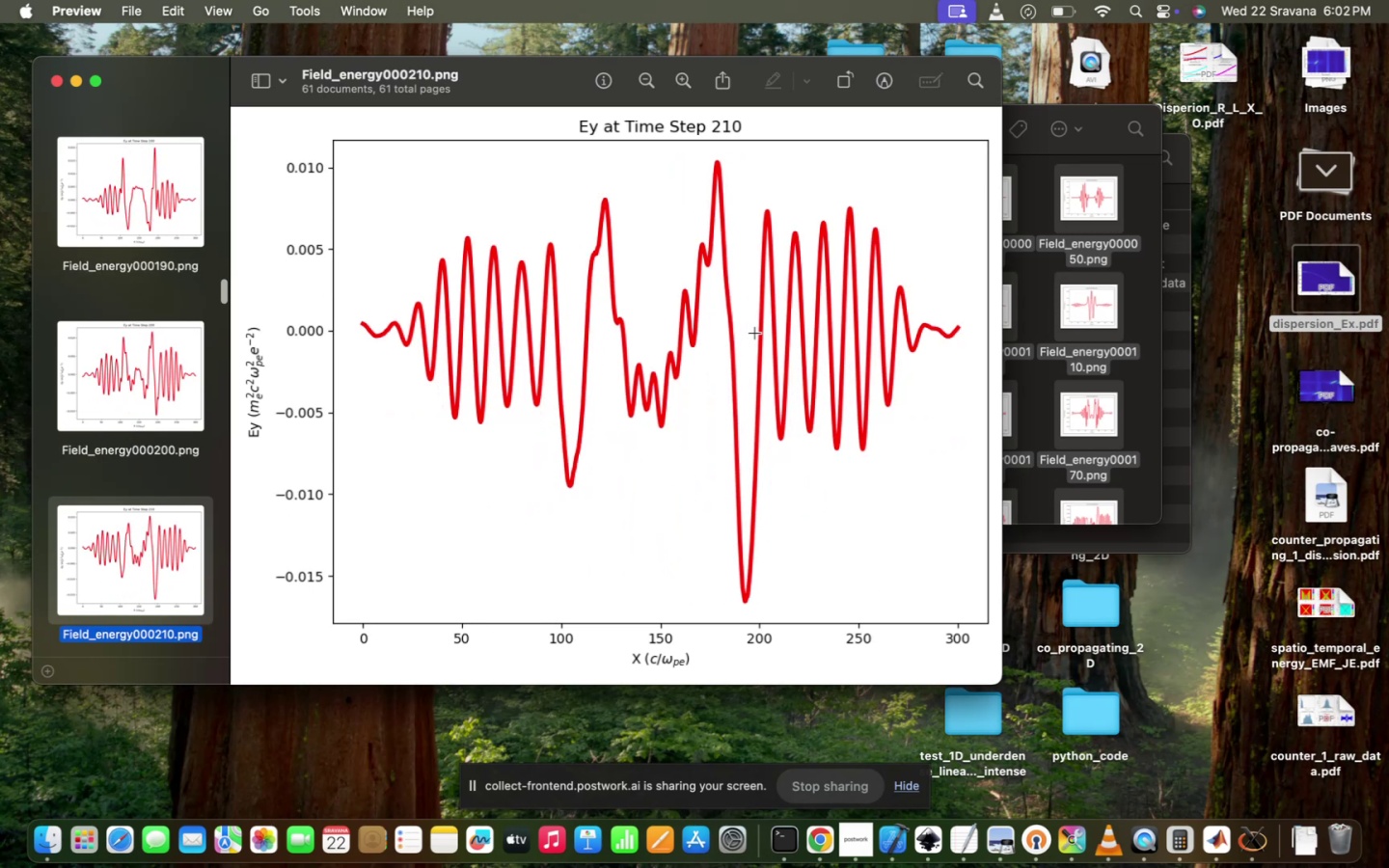 
key(ArrowDown)
 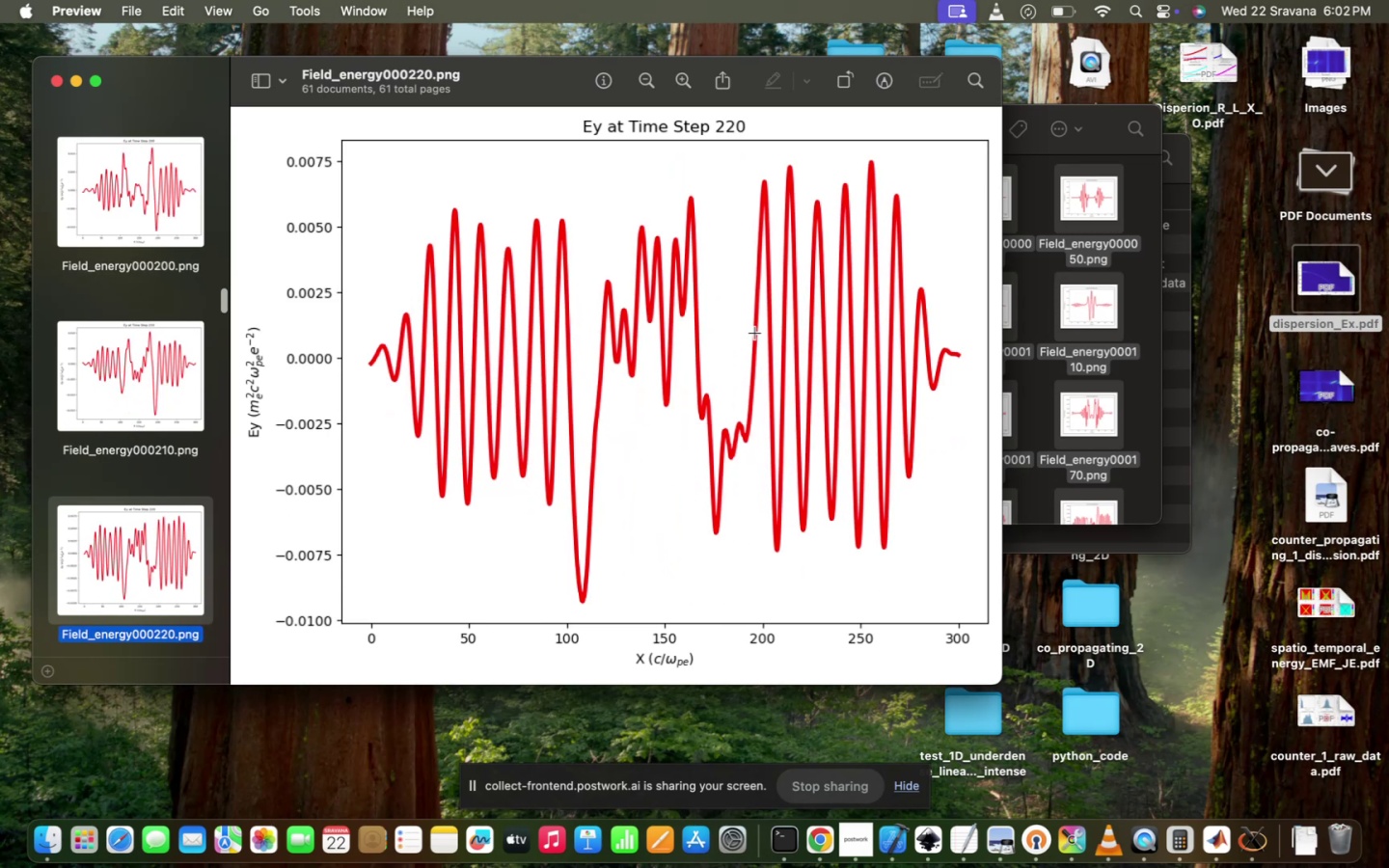 
key(ArrowDown)
 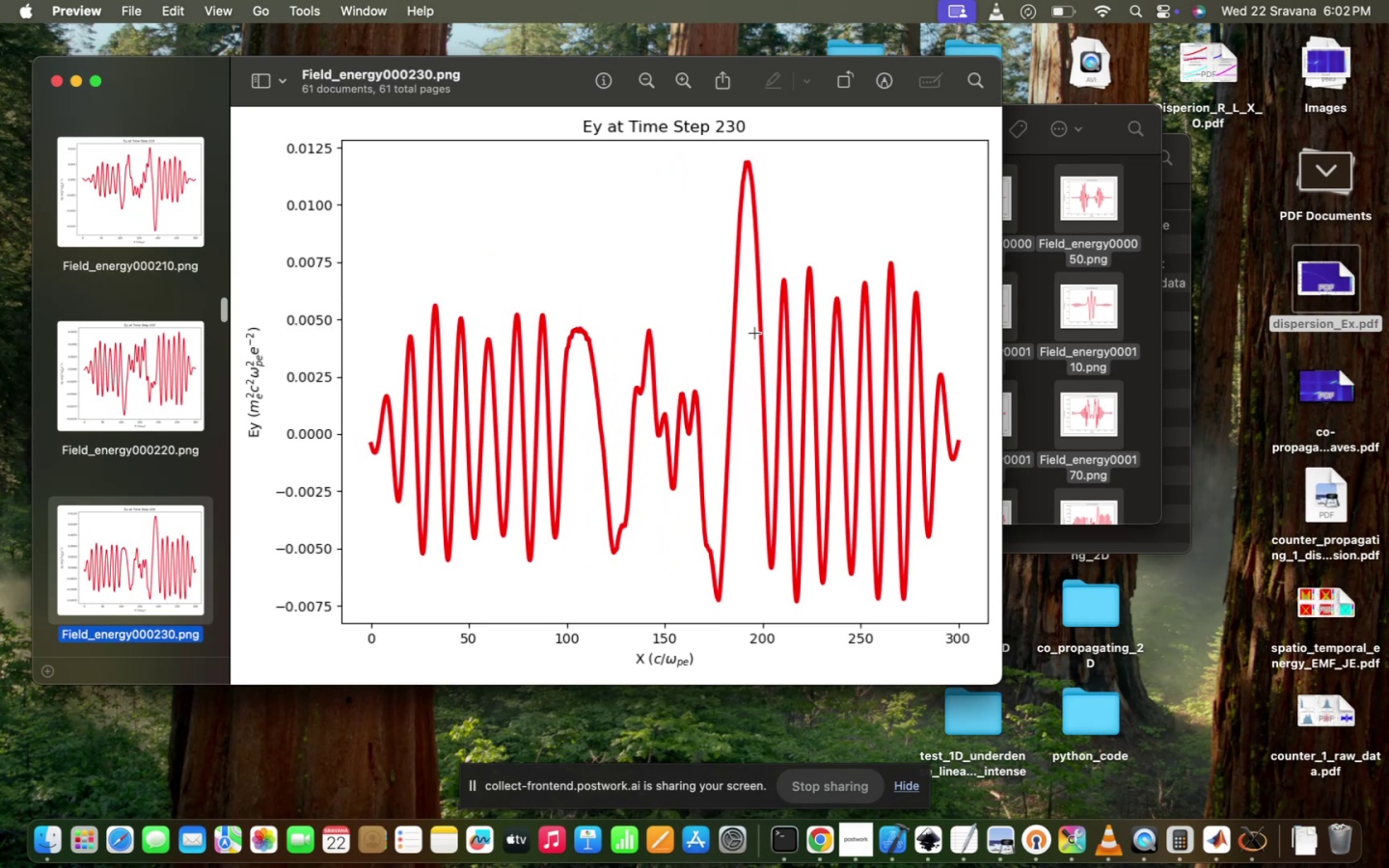 
key(ArrowDown)
 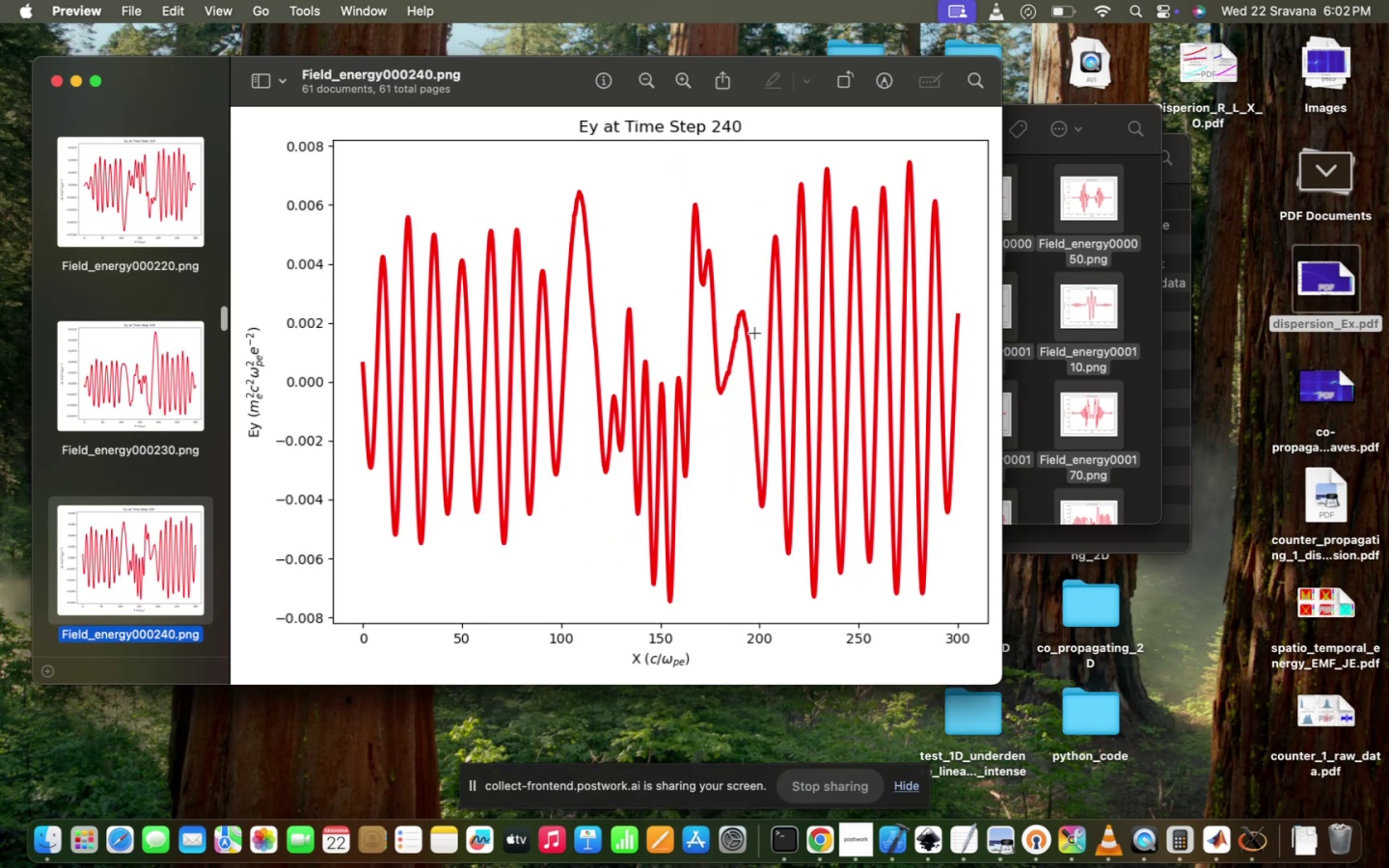 
key(ArrowDown)
 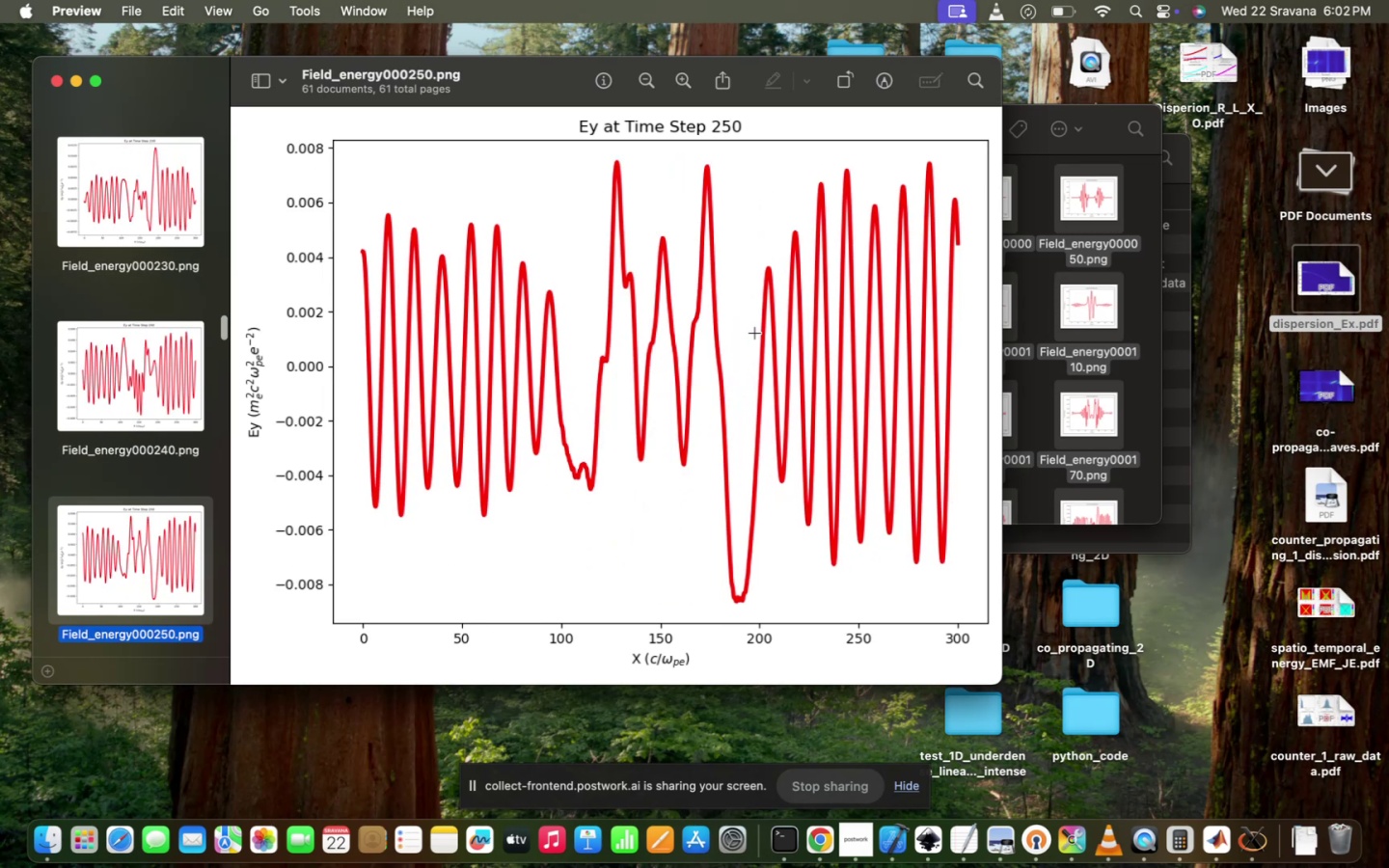 
key(ArrowDown)
 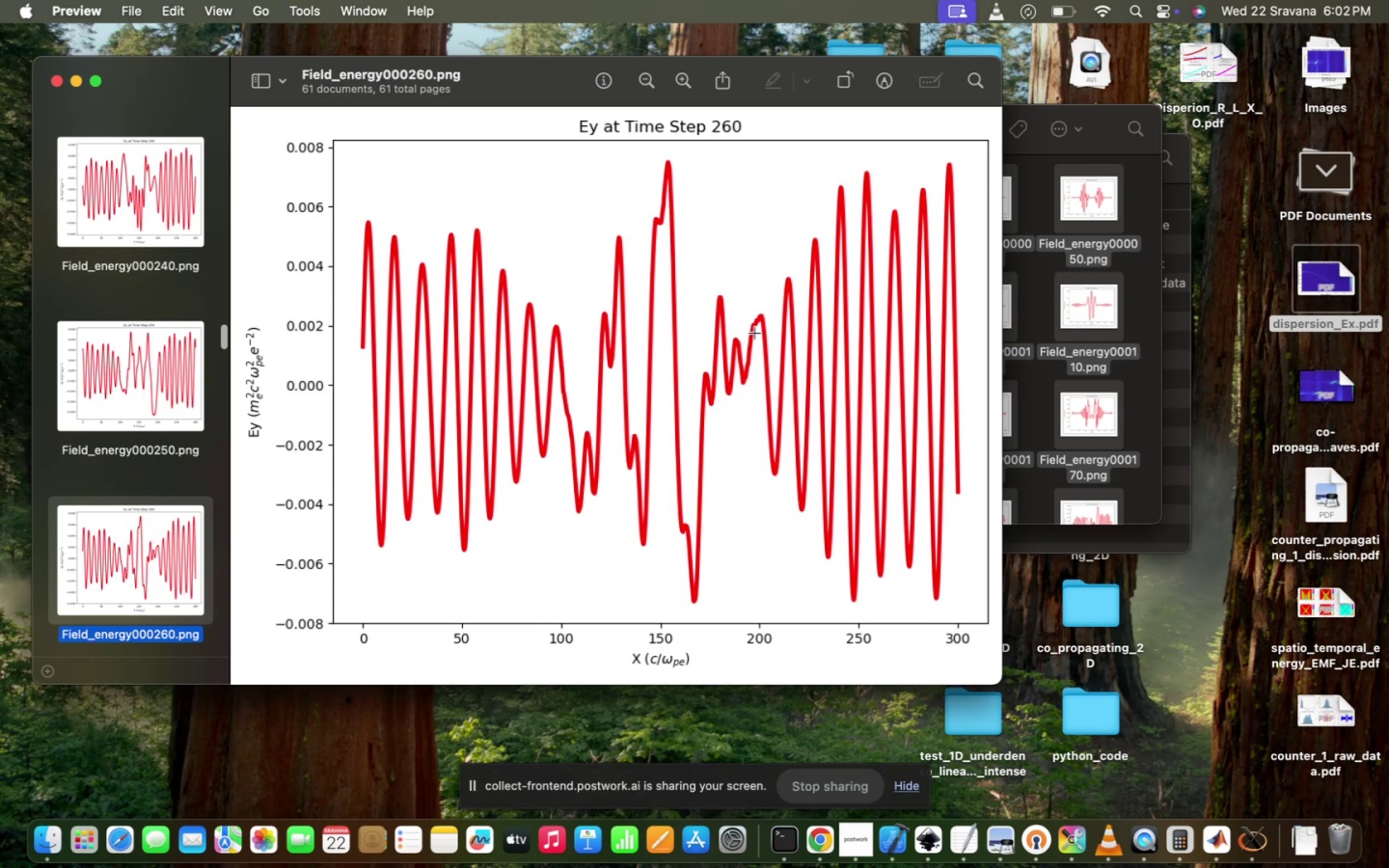 
key(ArrowDown)
 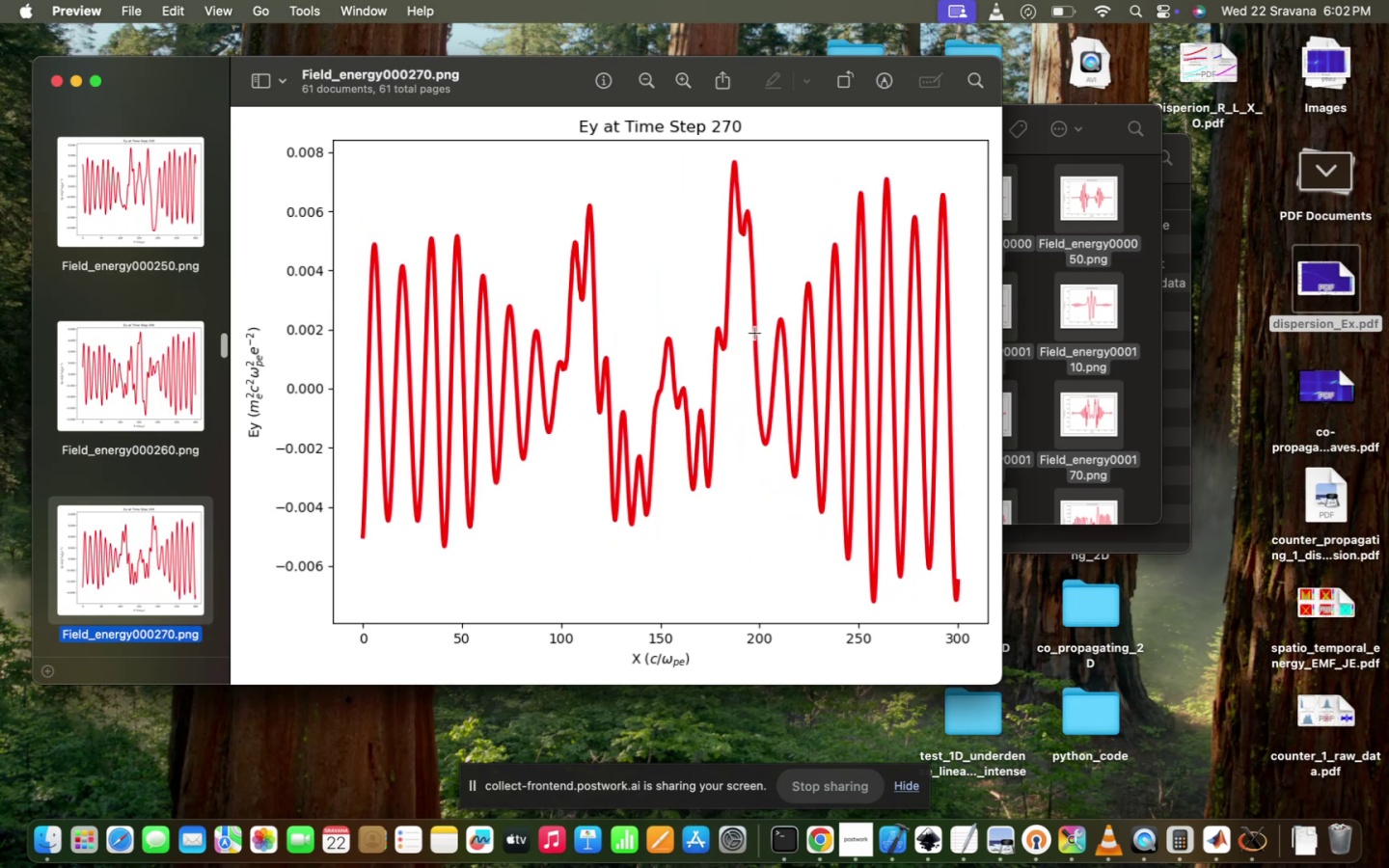 
key(ArrowDown)
 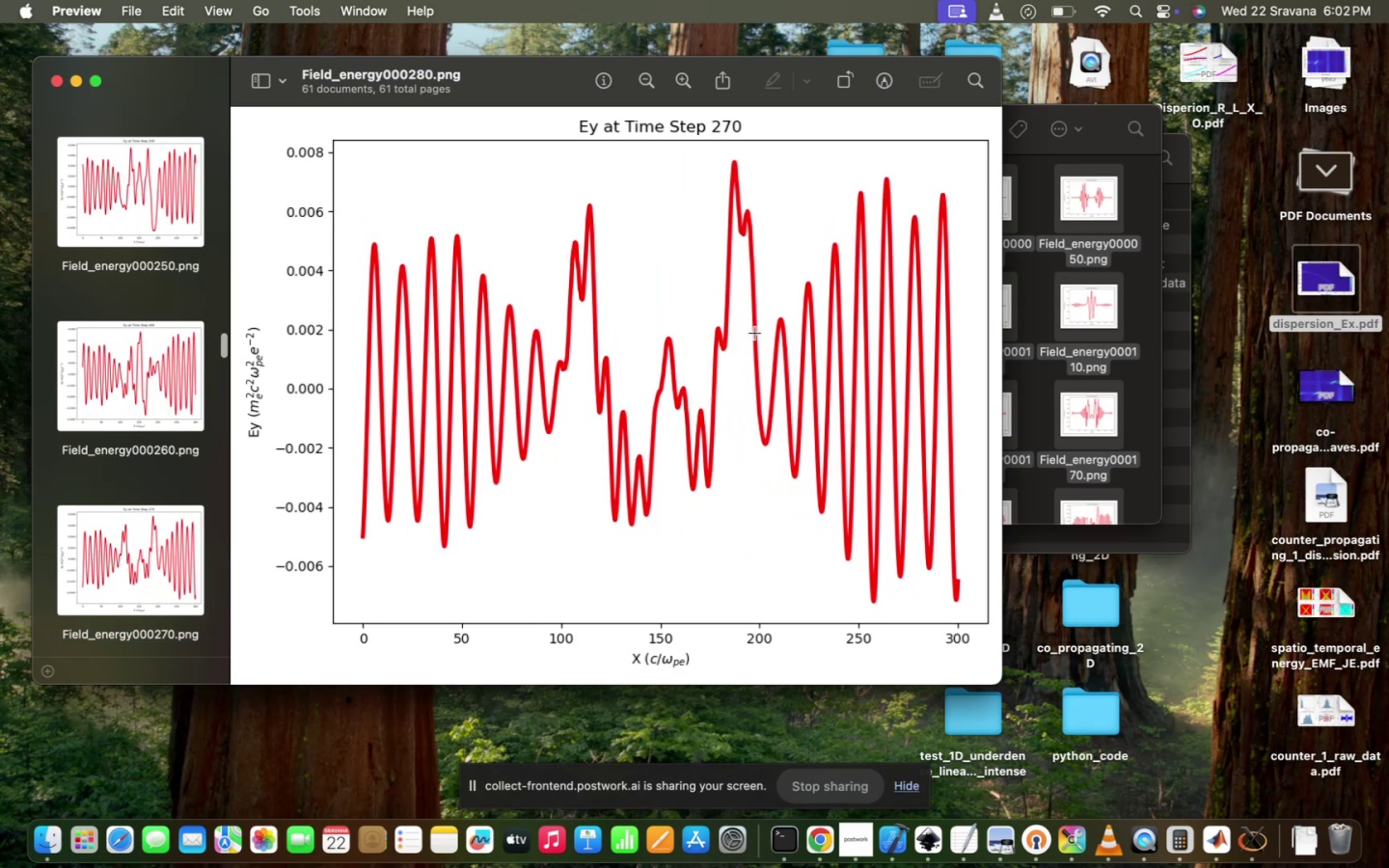 
key(ArrowDown)
 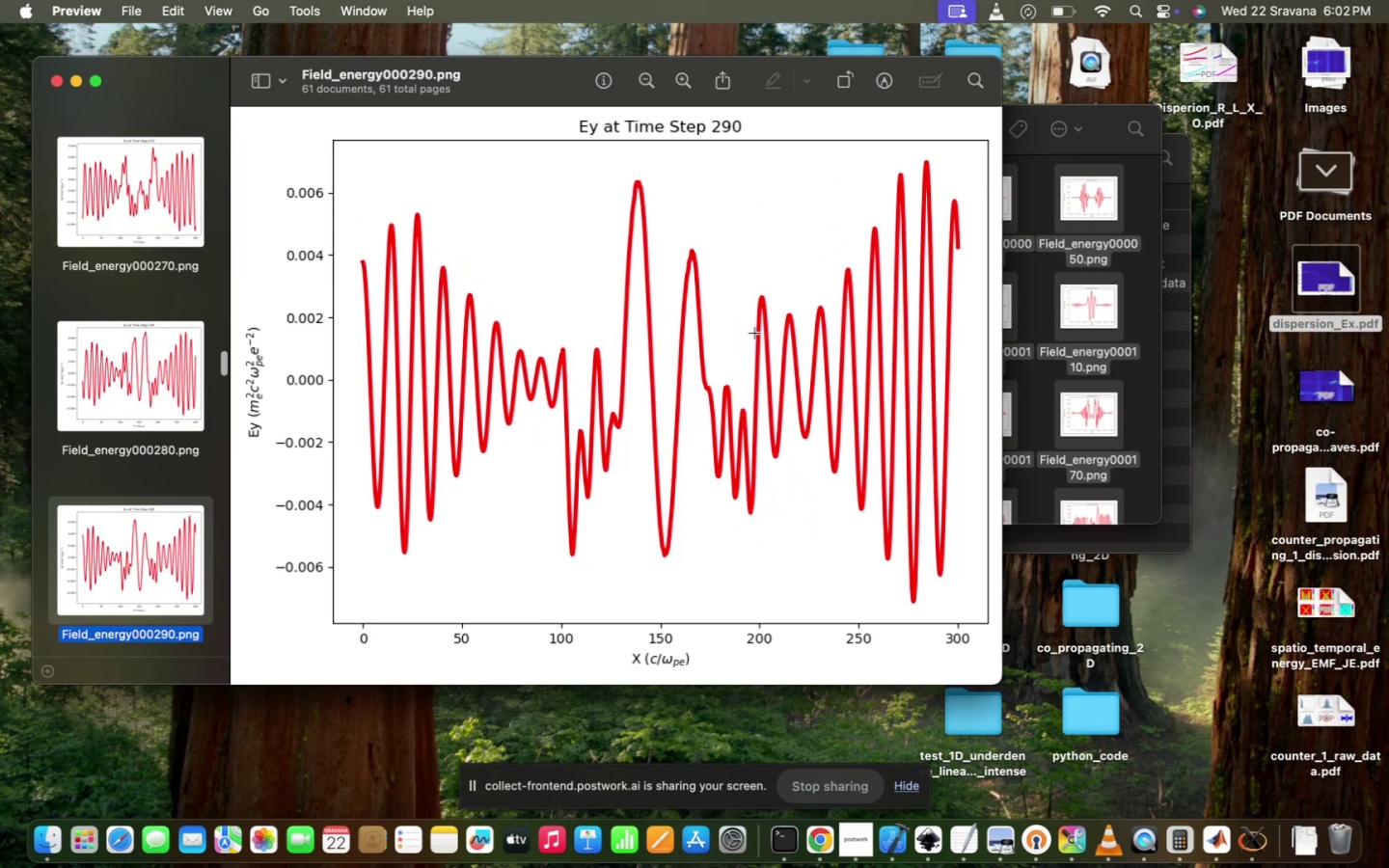 
key(ArrowDown)
 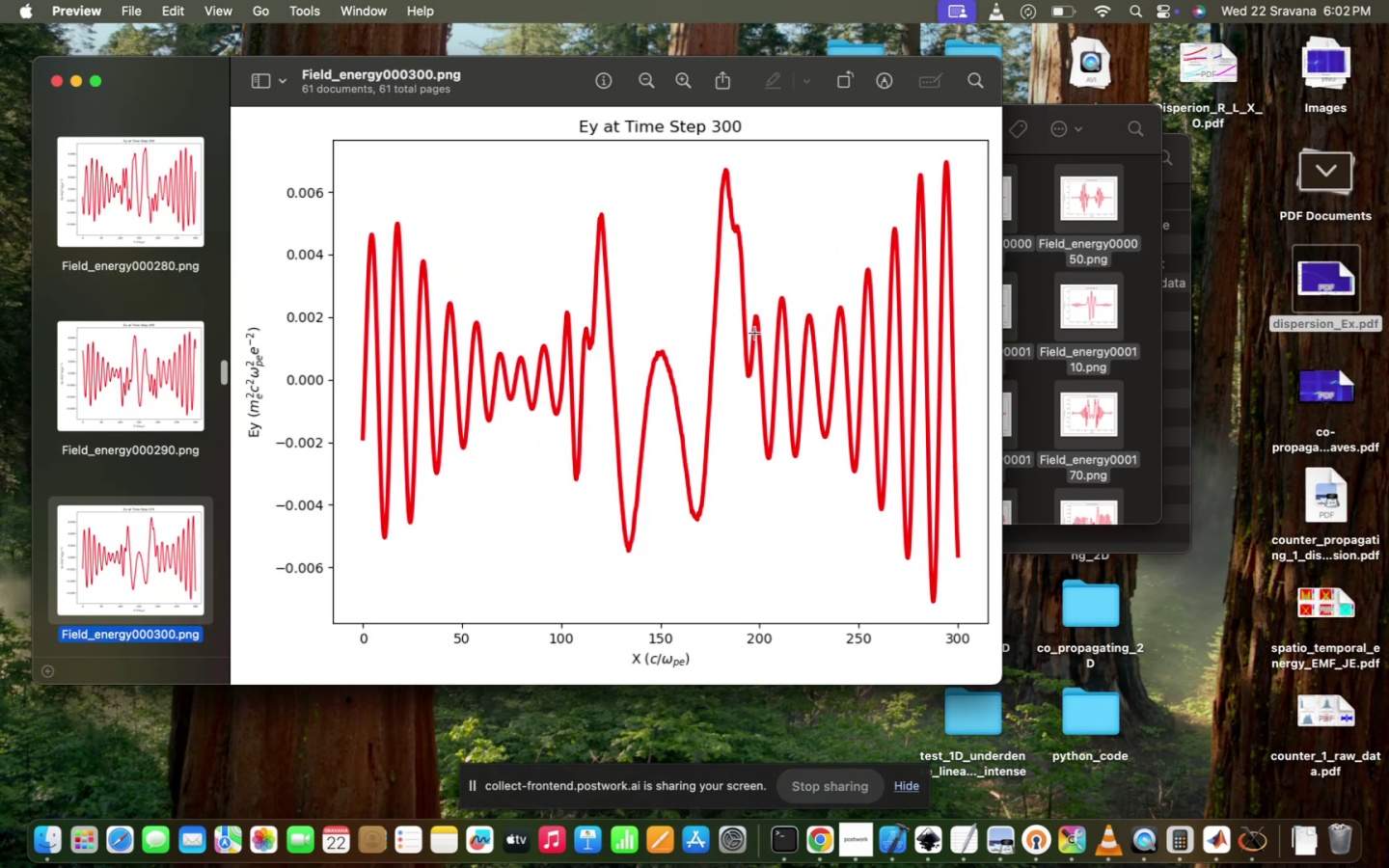 
key(ArrowDown)
 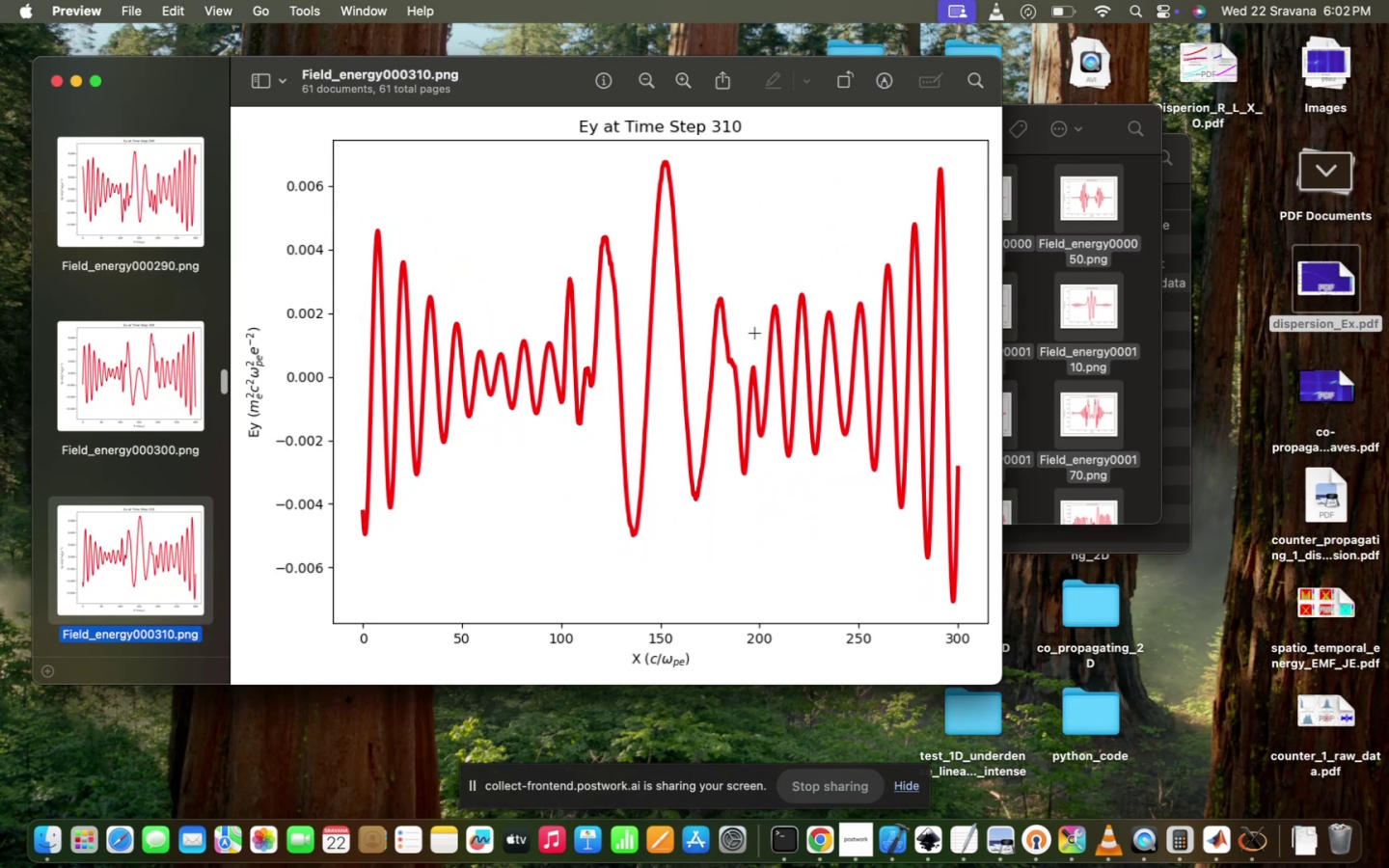 
key(ArrowDown)
 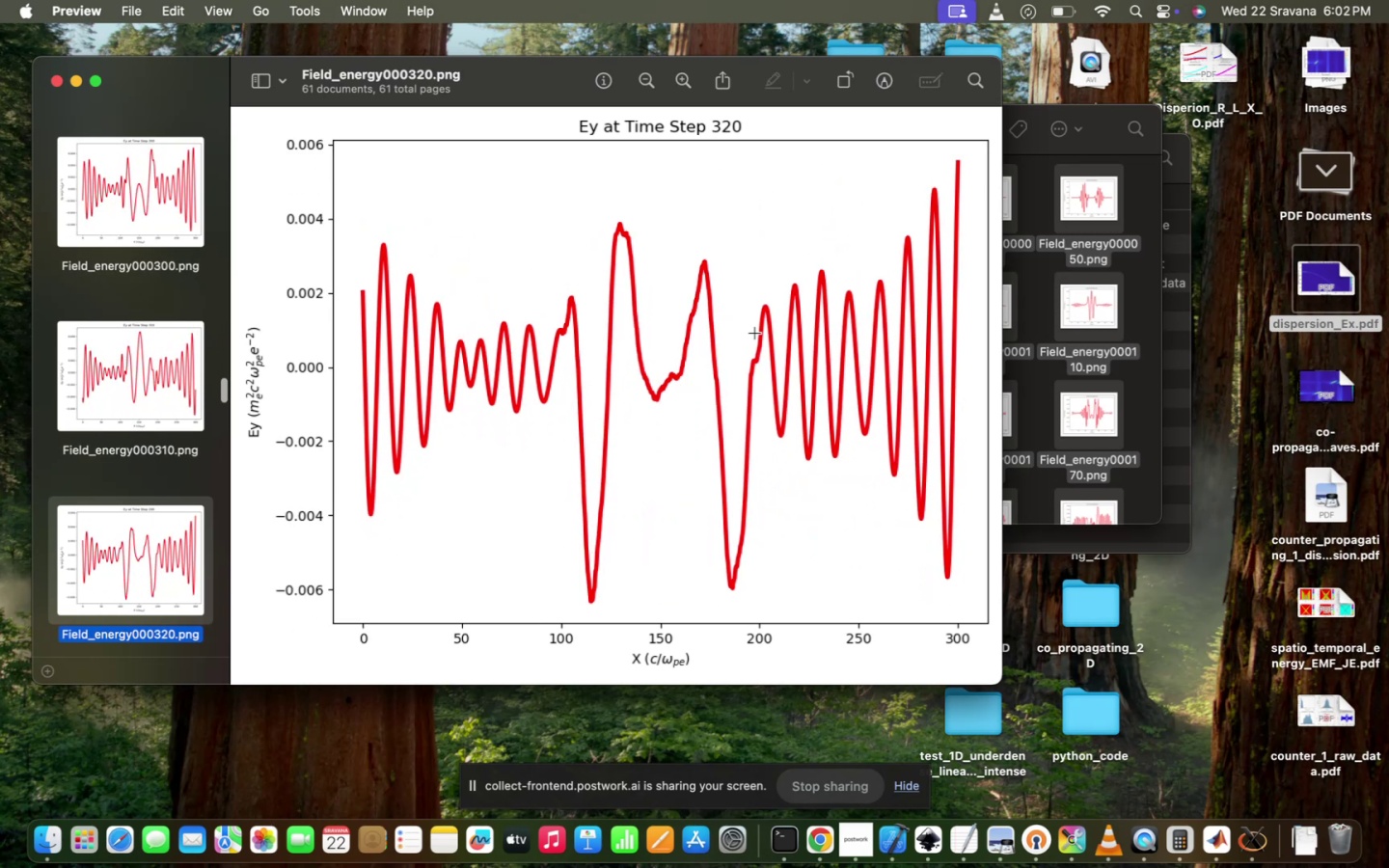 
key(ArrowDown)
 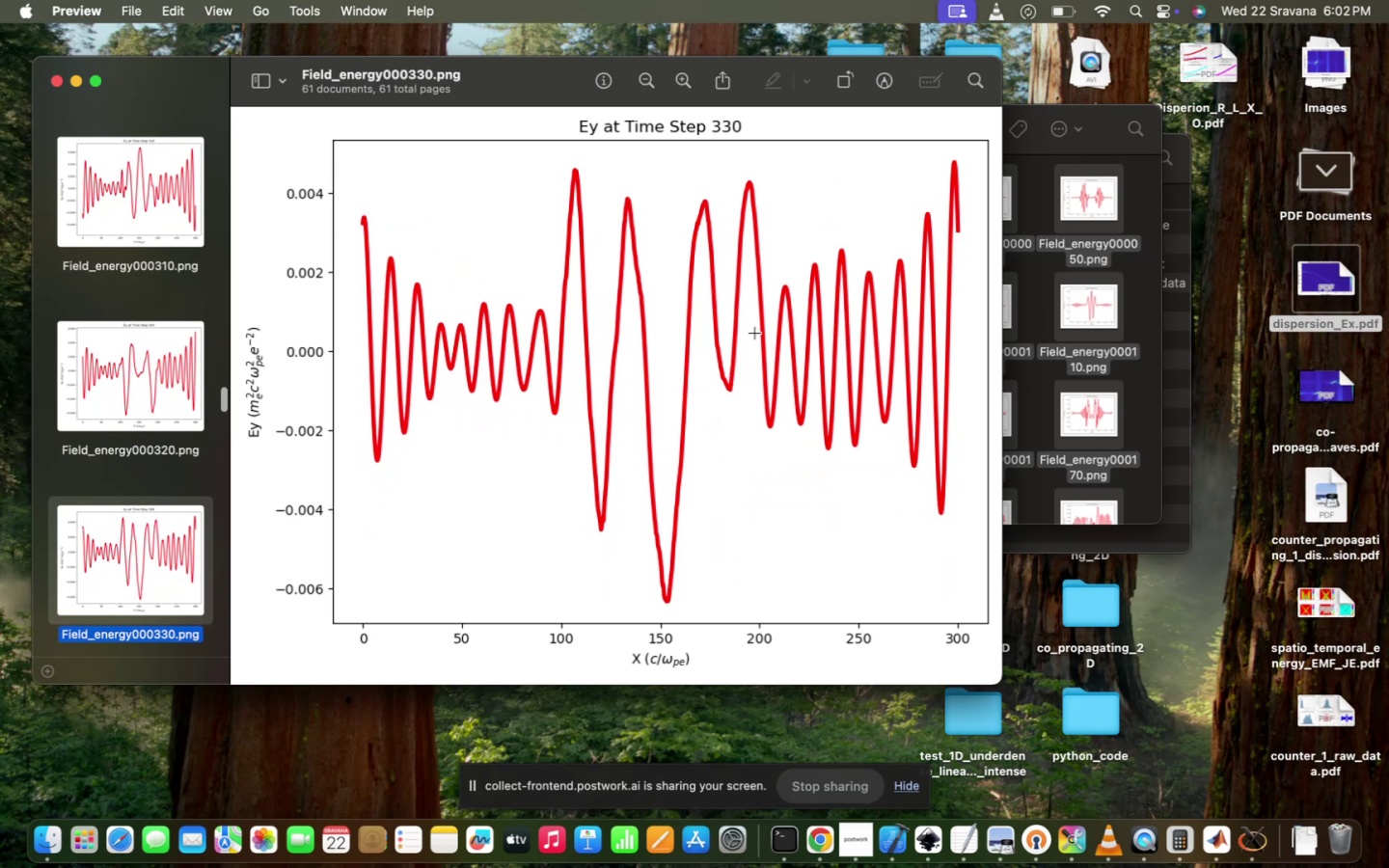 
key(ArrowDown)
 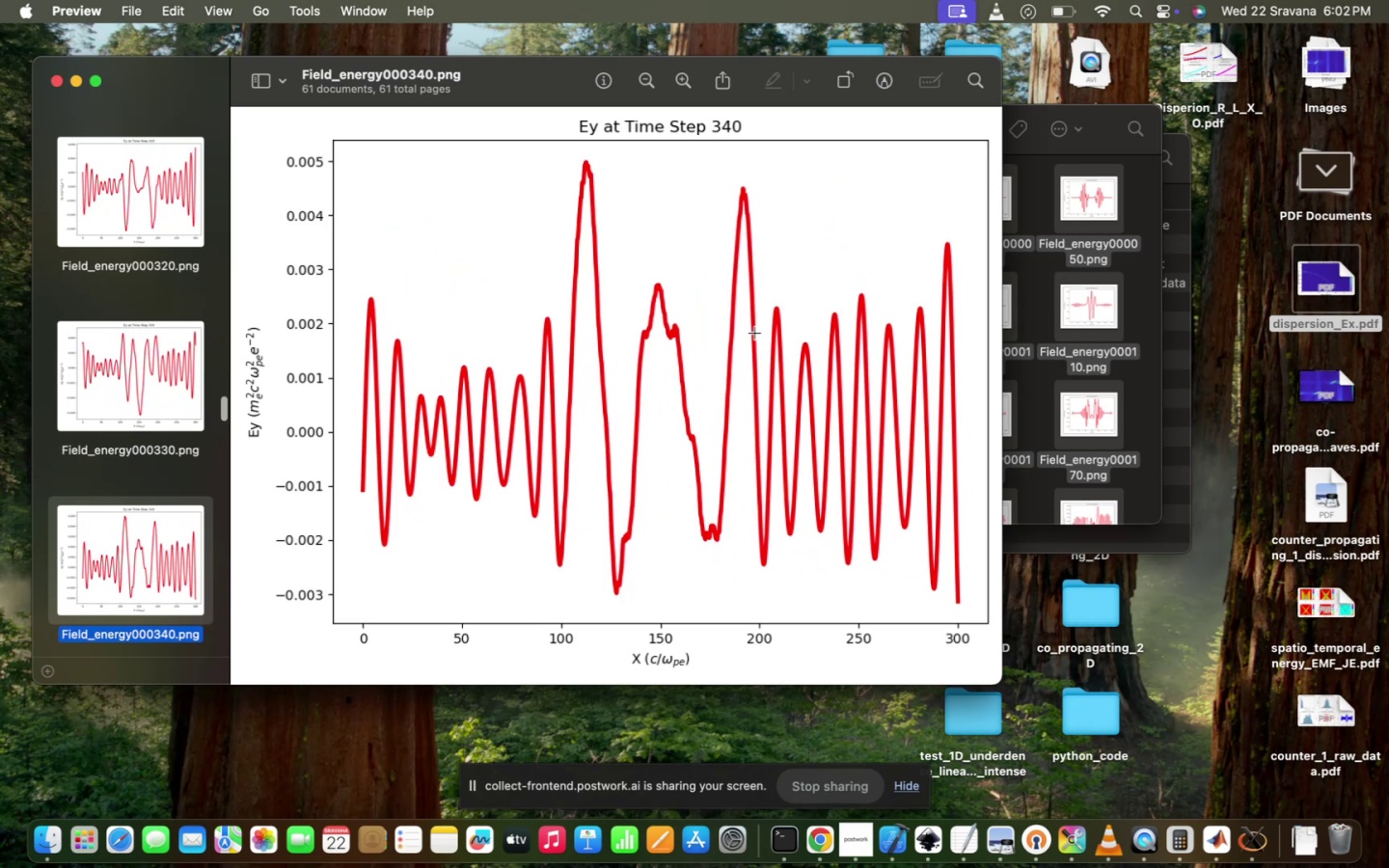 
key(ArrowDown)
 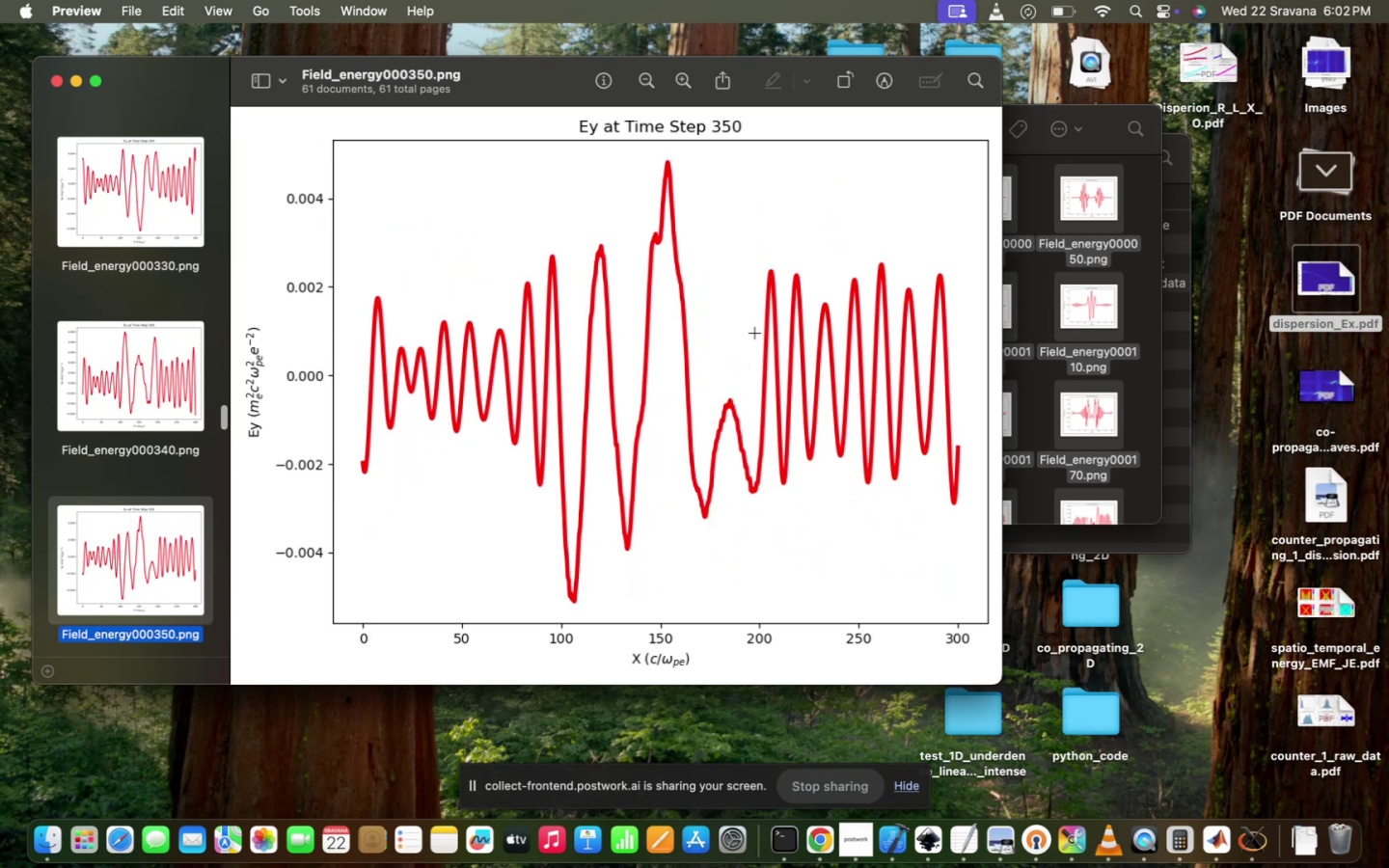 
key(ArrowDown)
 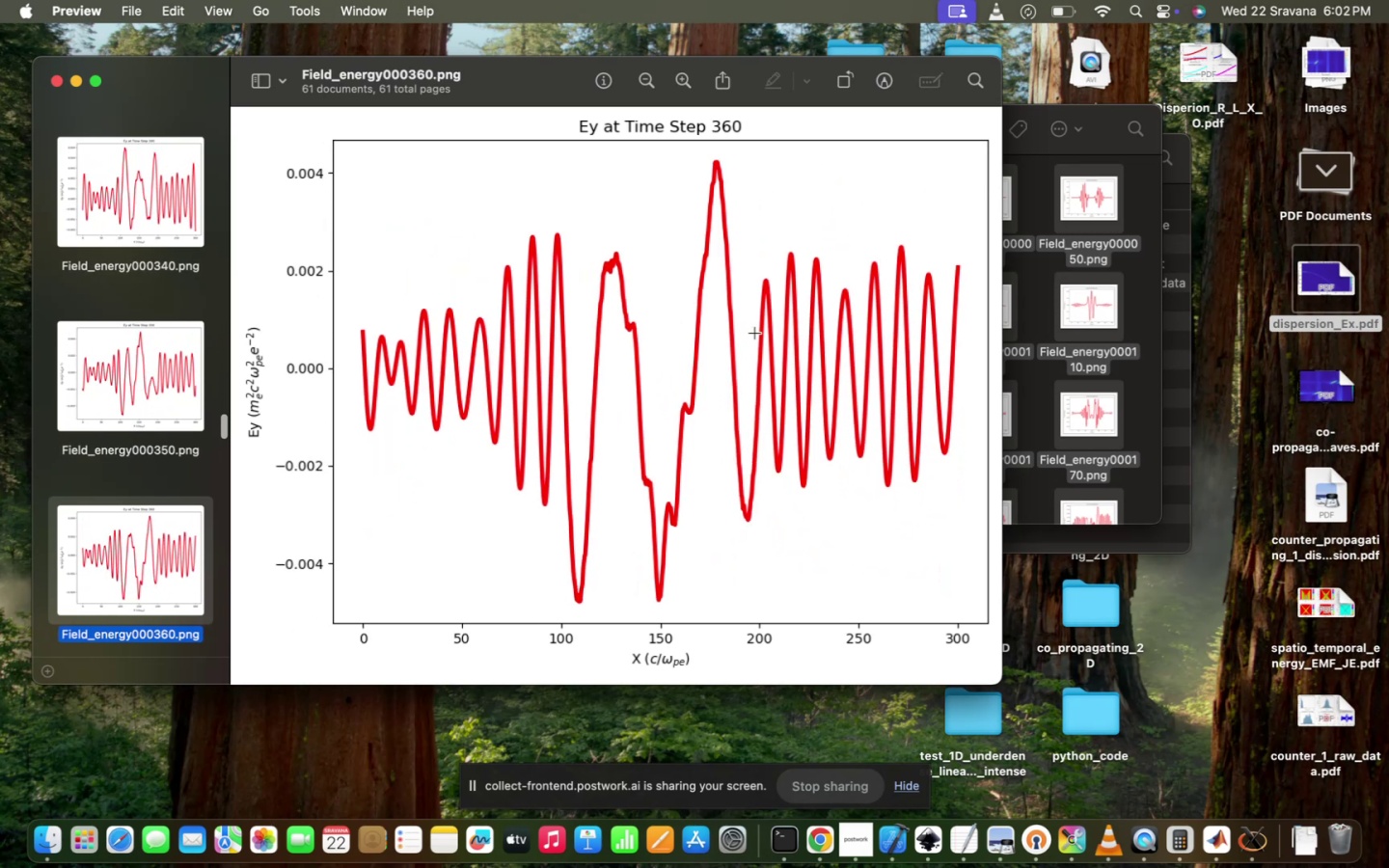 
key(ArrowDown)
 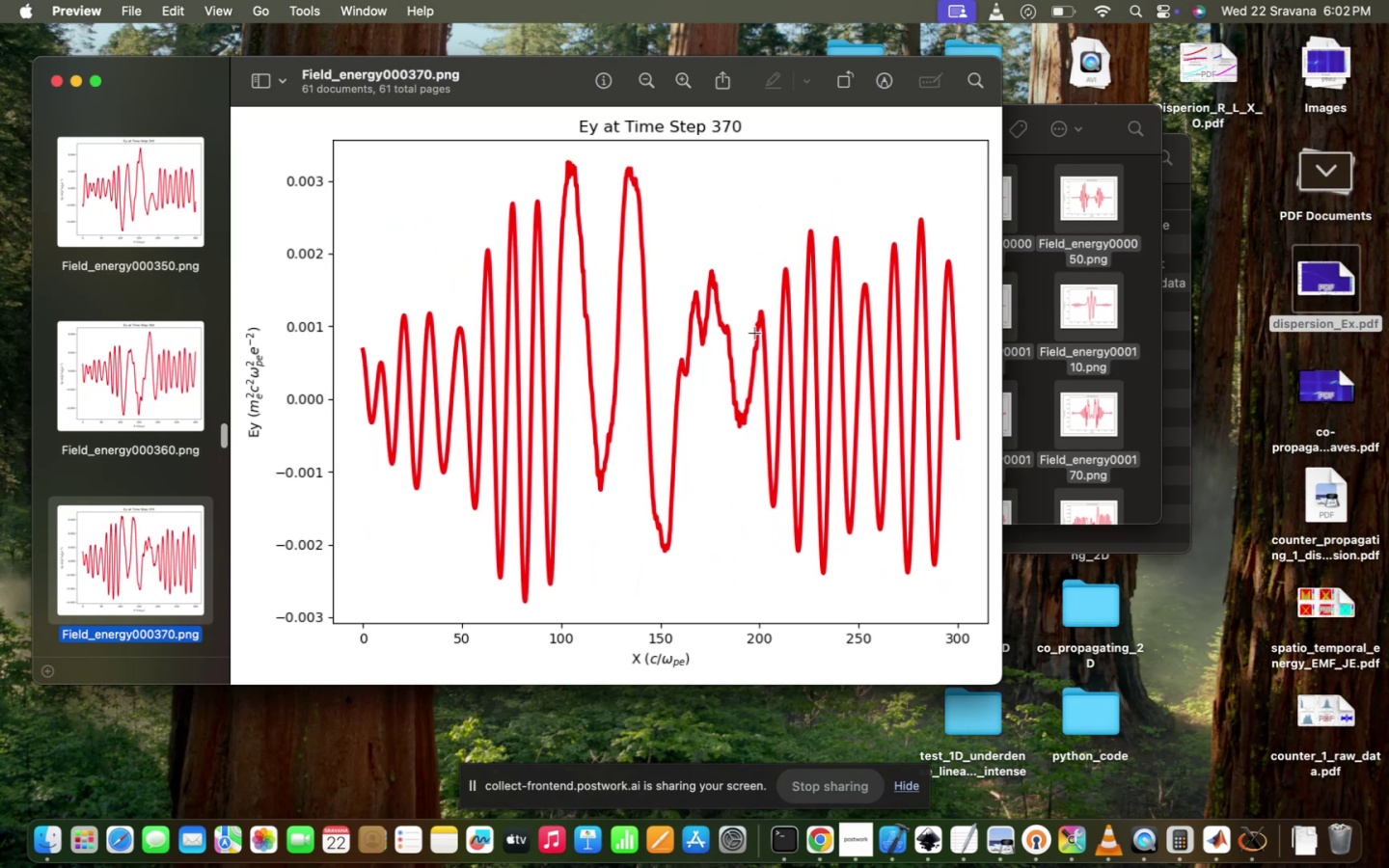 
key(ArrowDown)
 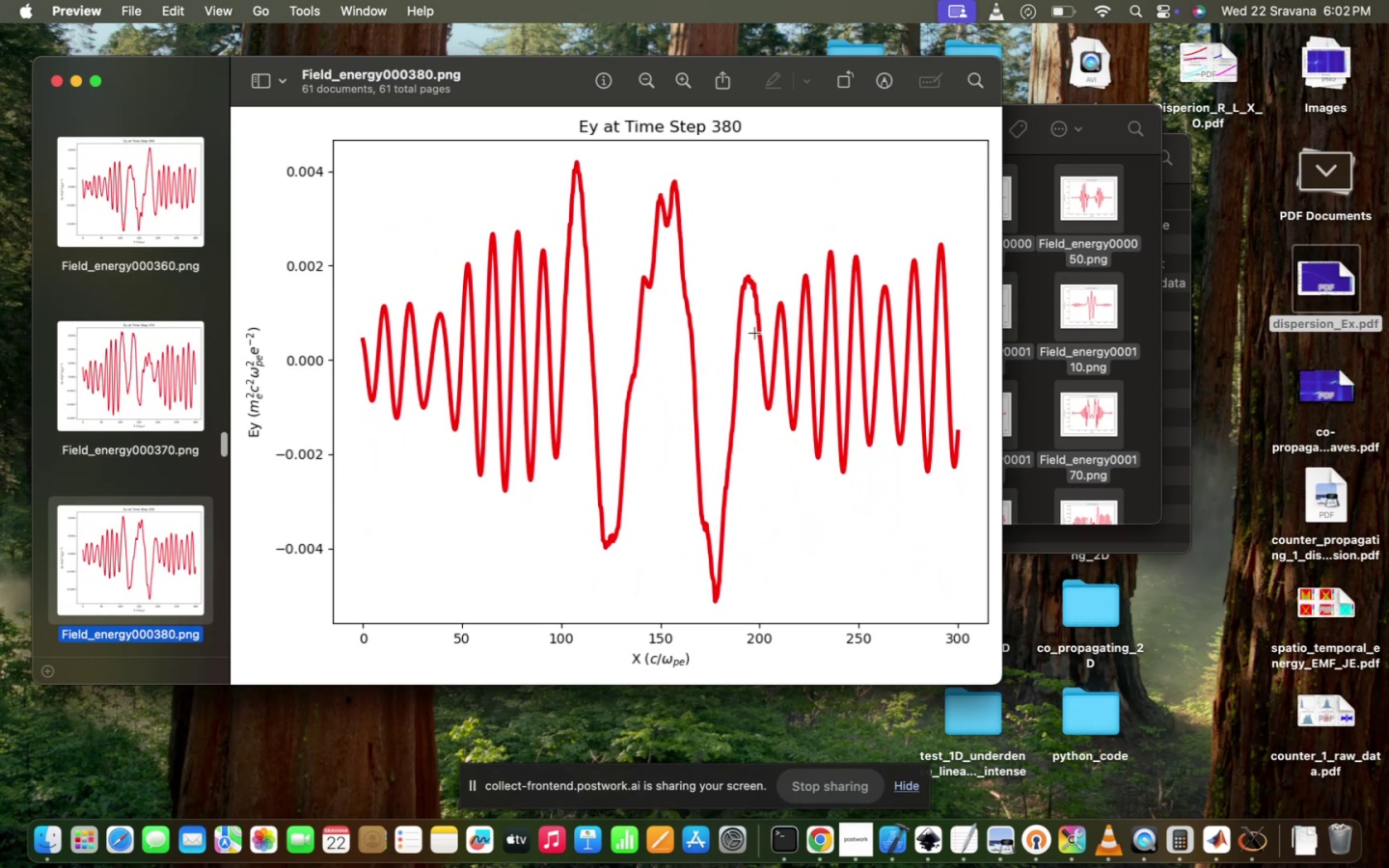 
key(ArrowDown)
 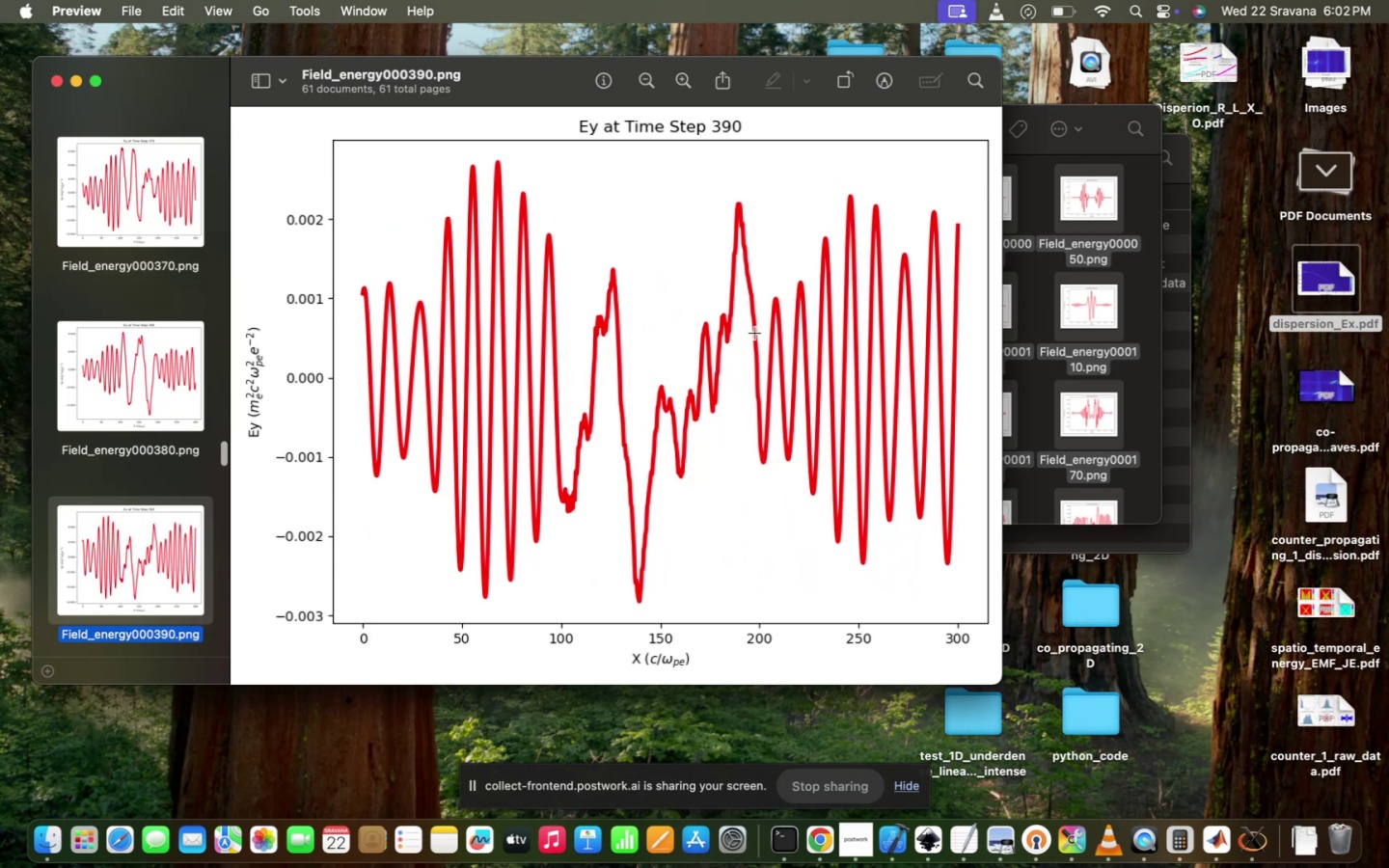 
key(ArrowDown)
 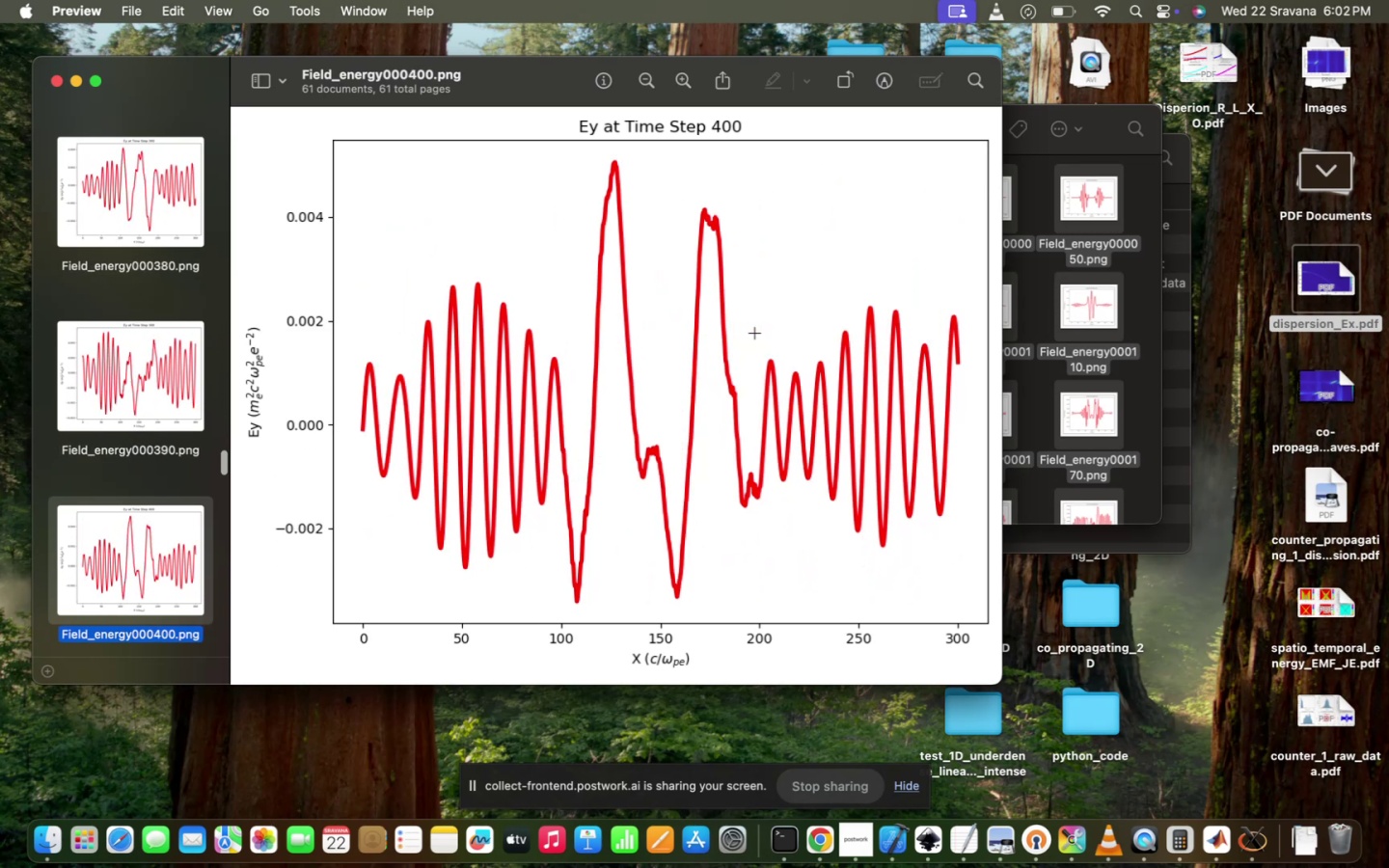 
key(ArrowDown)
 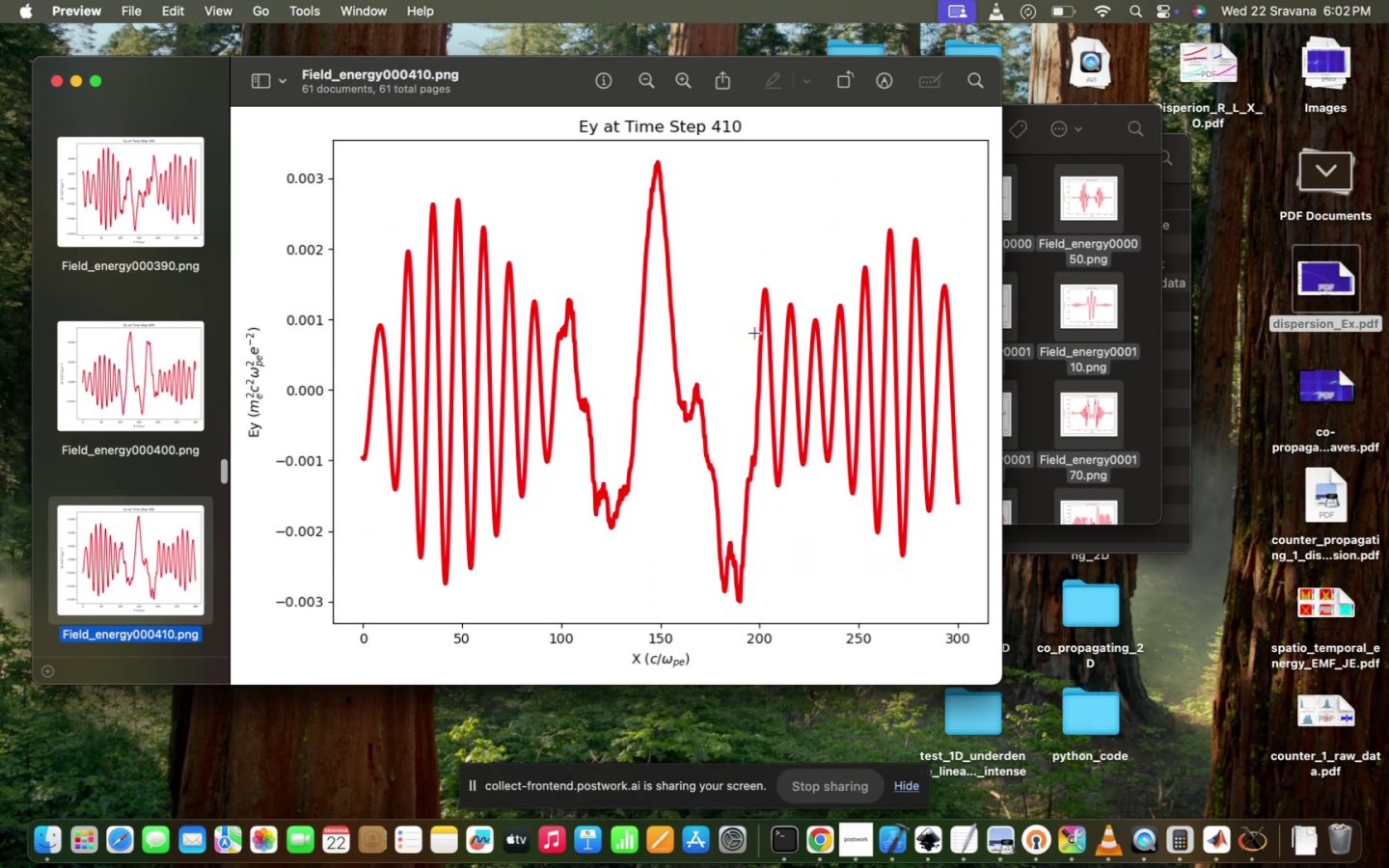 
key(ArrowDown)
 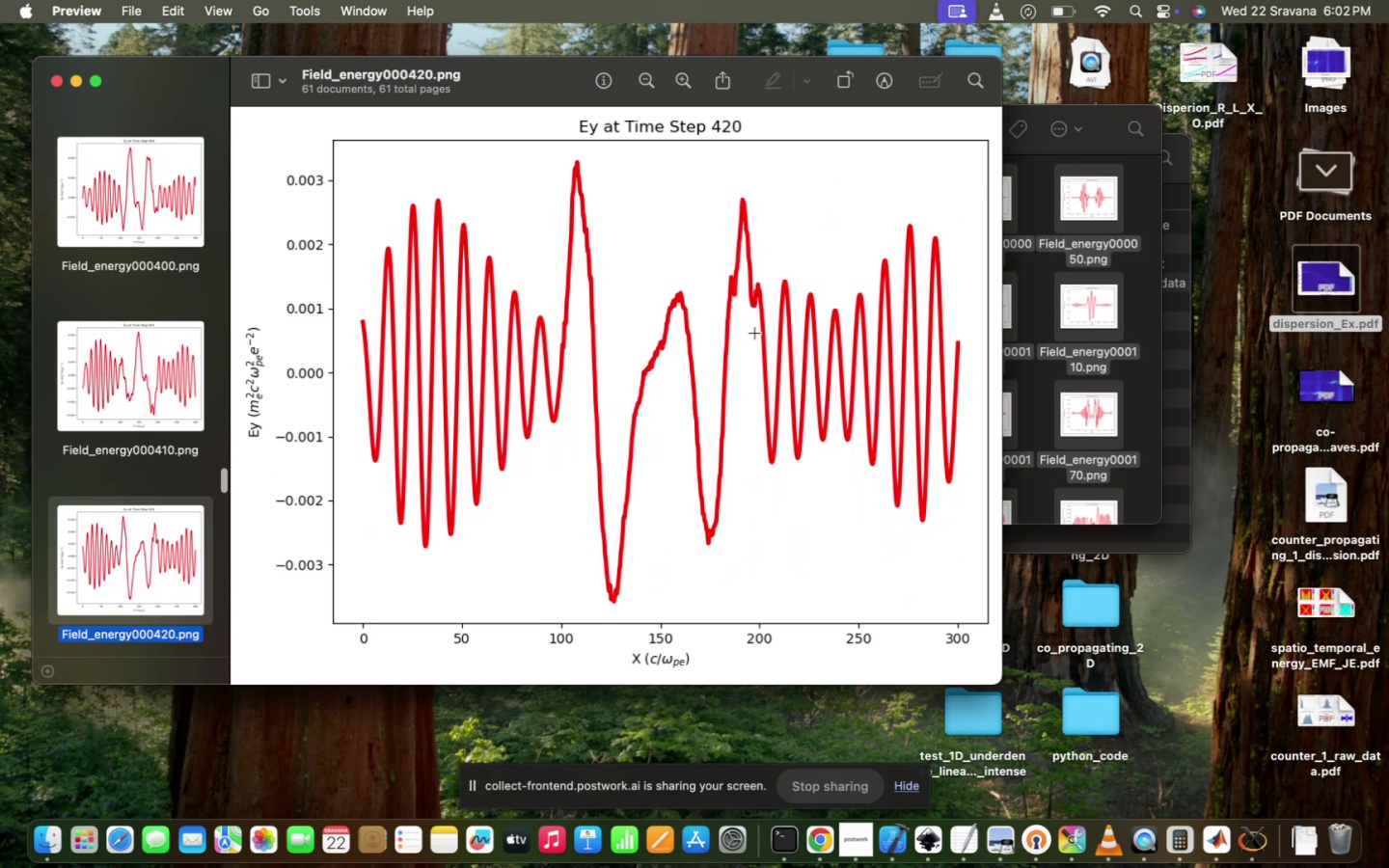 
key(ArrowDown)
 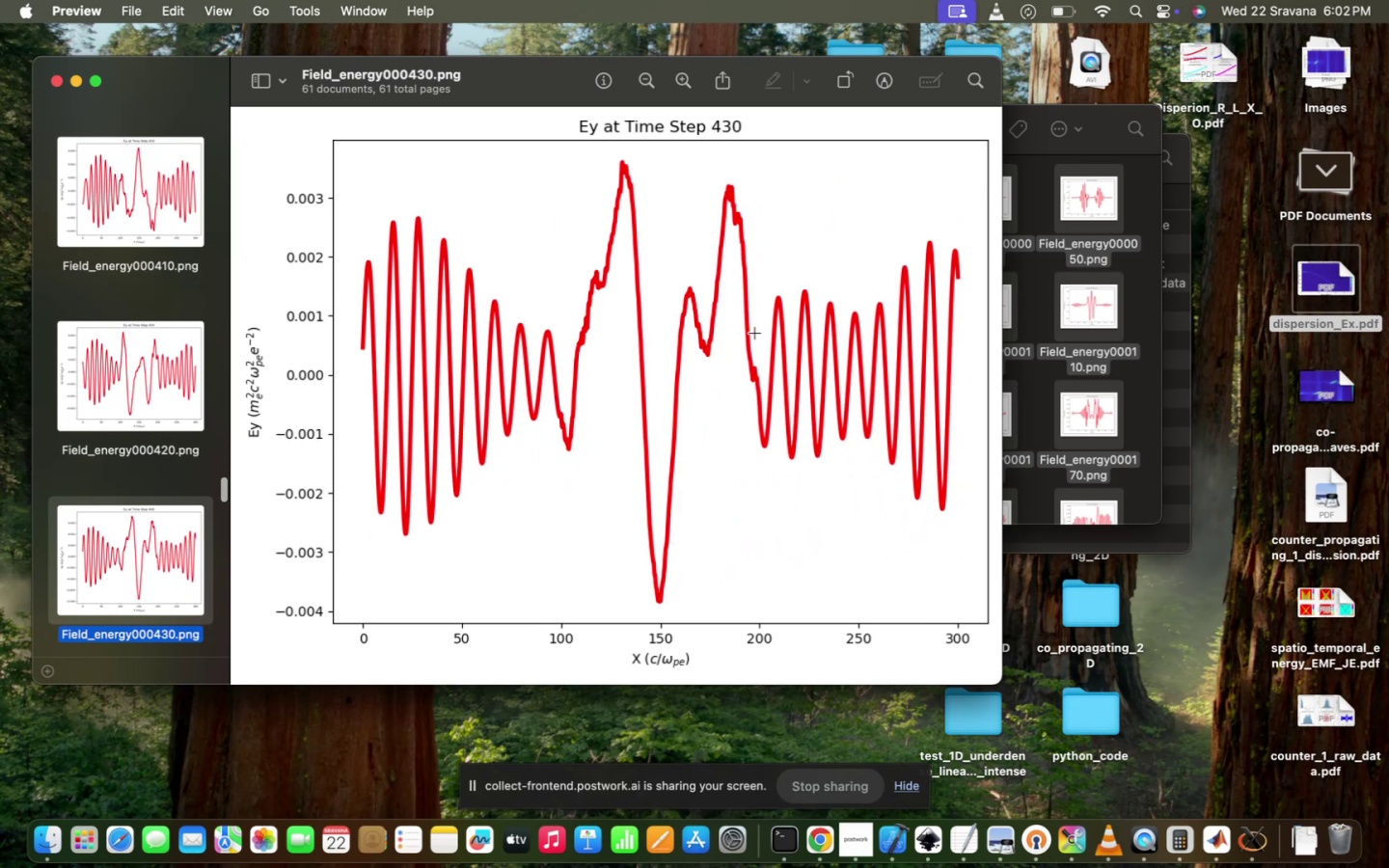 
key(ArrowDown)
 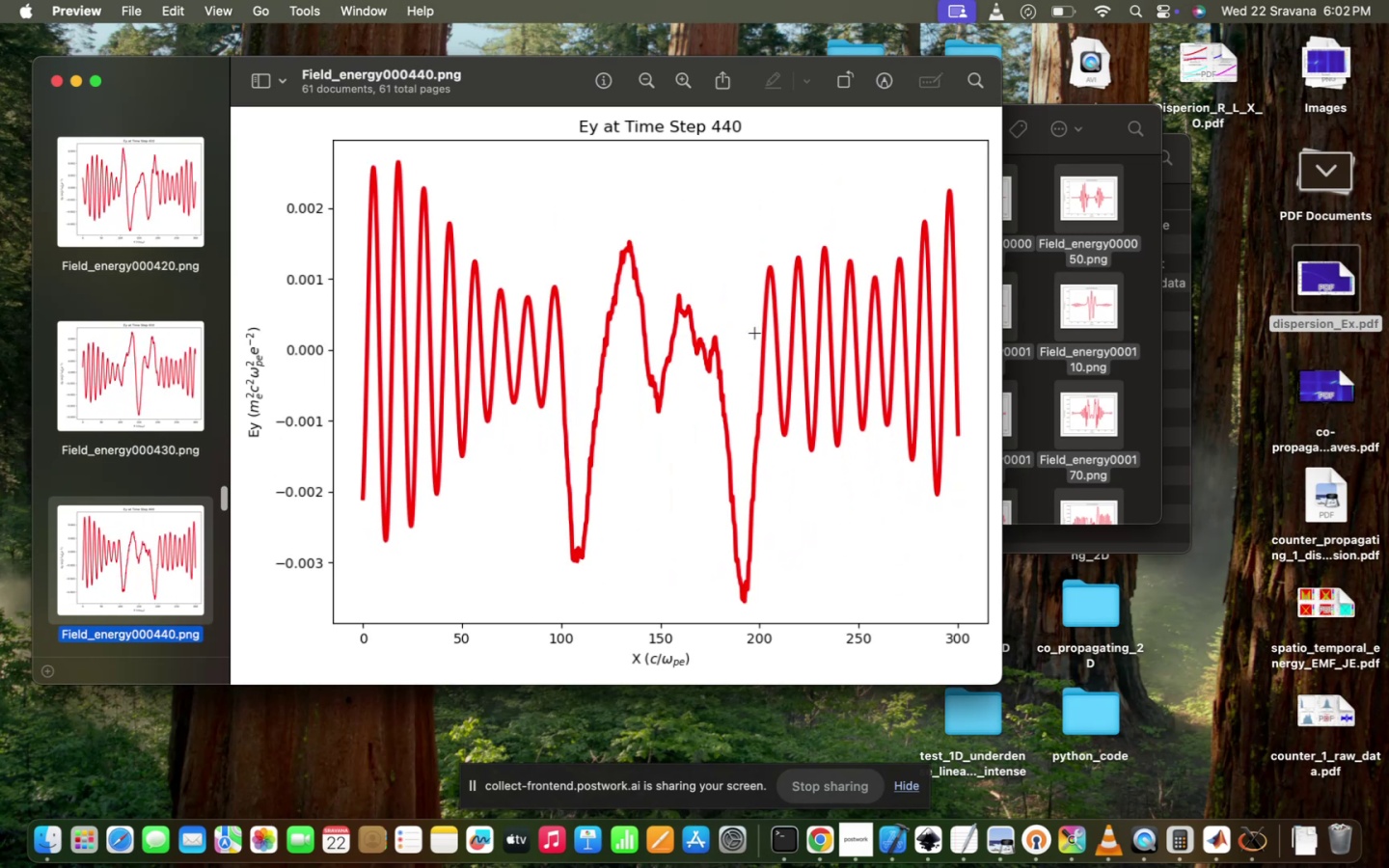 
key(ArrowDown)
 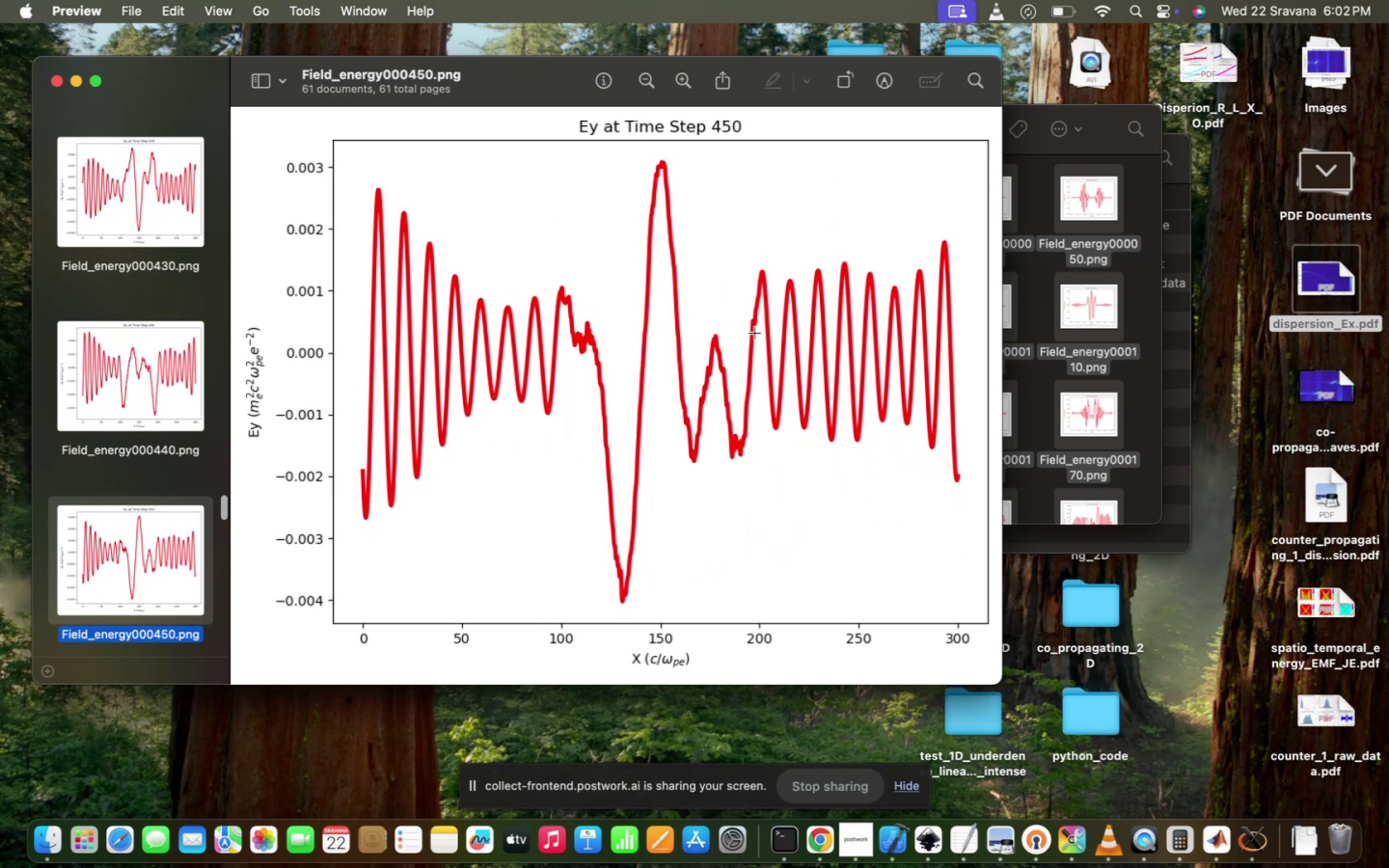 
key(ArrowDown)
 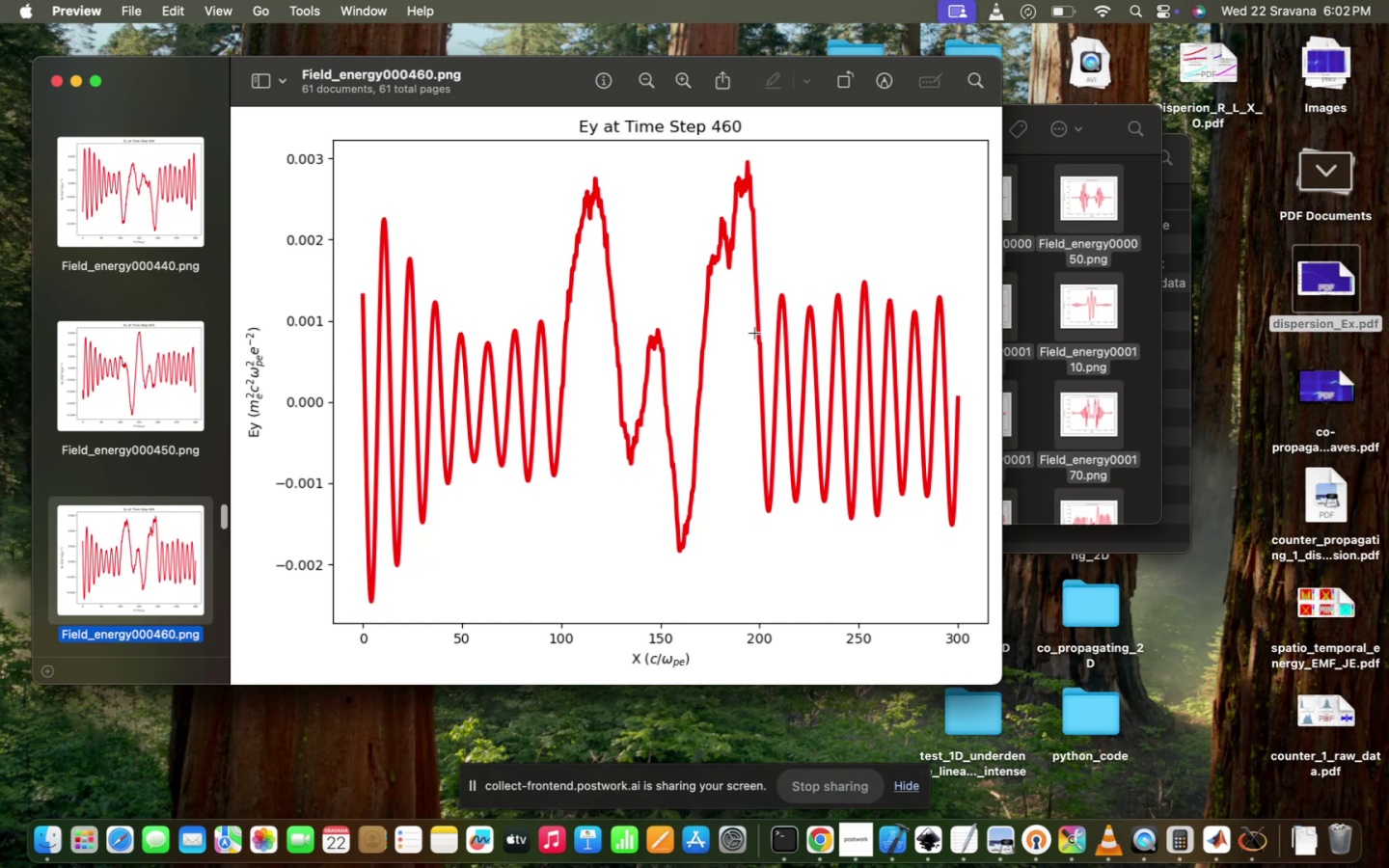 
key(ArrowDown)
 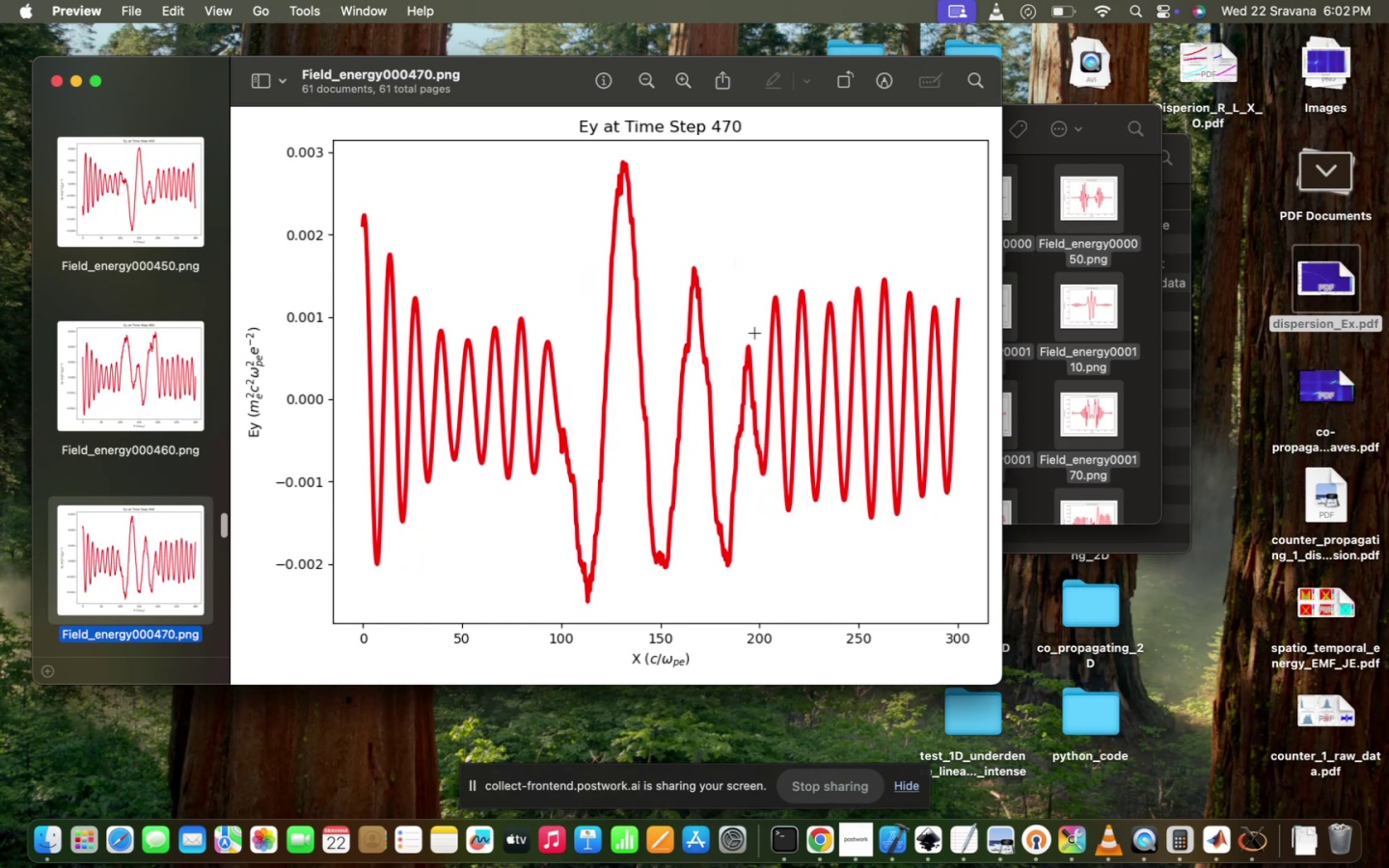 
key(ArrowDown)
 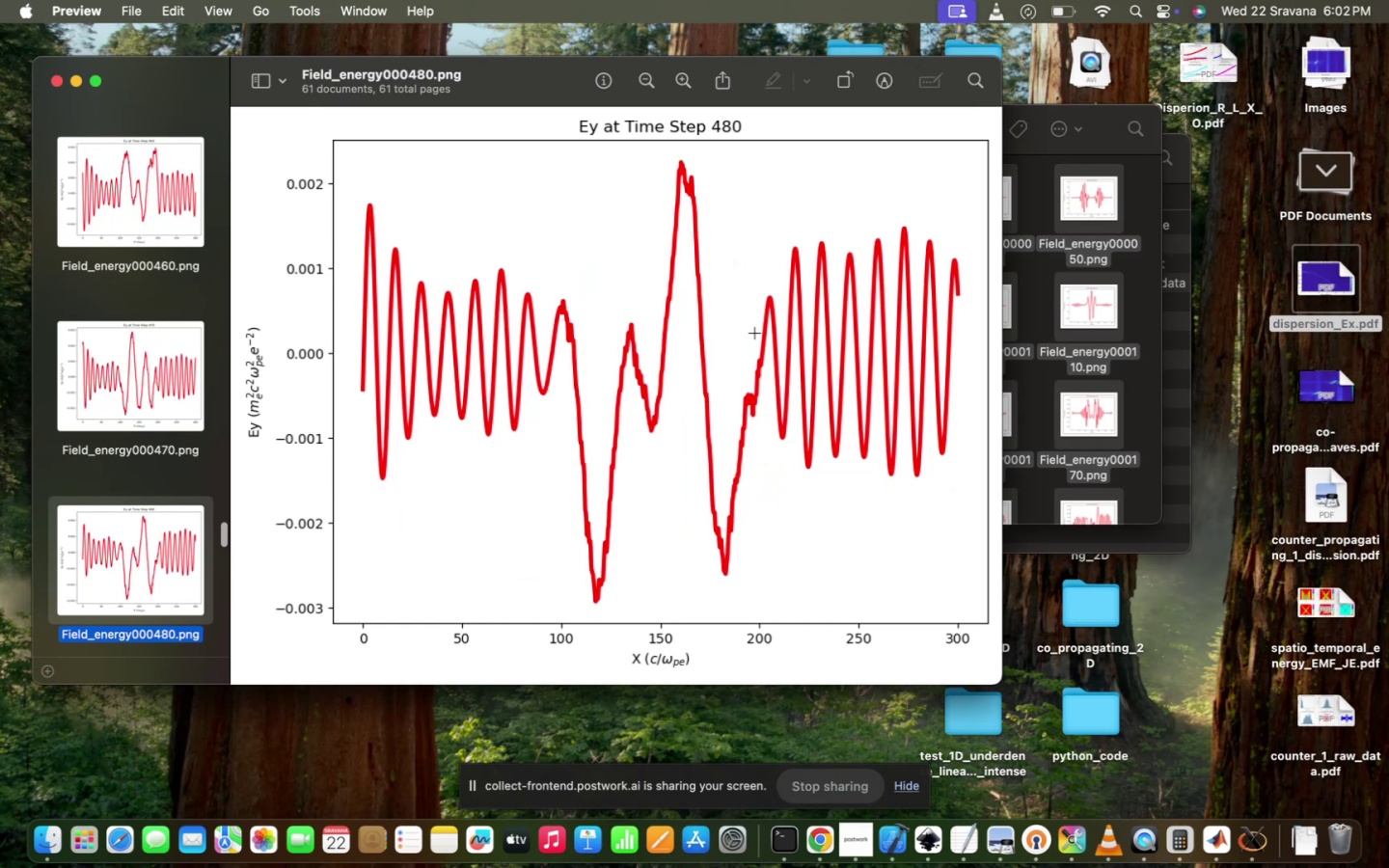 
key(ArrowDown)
 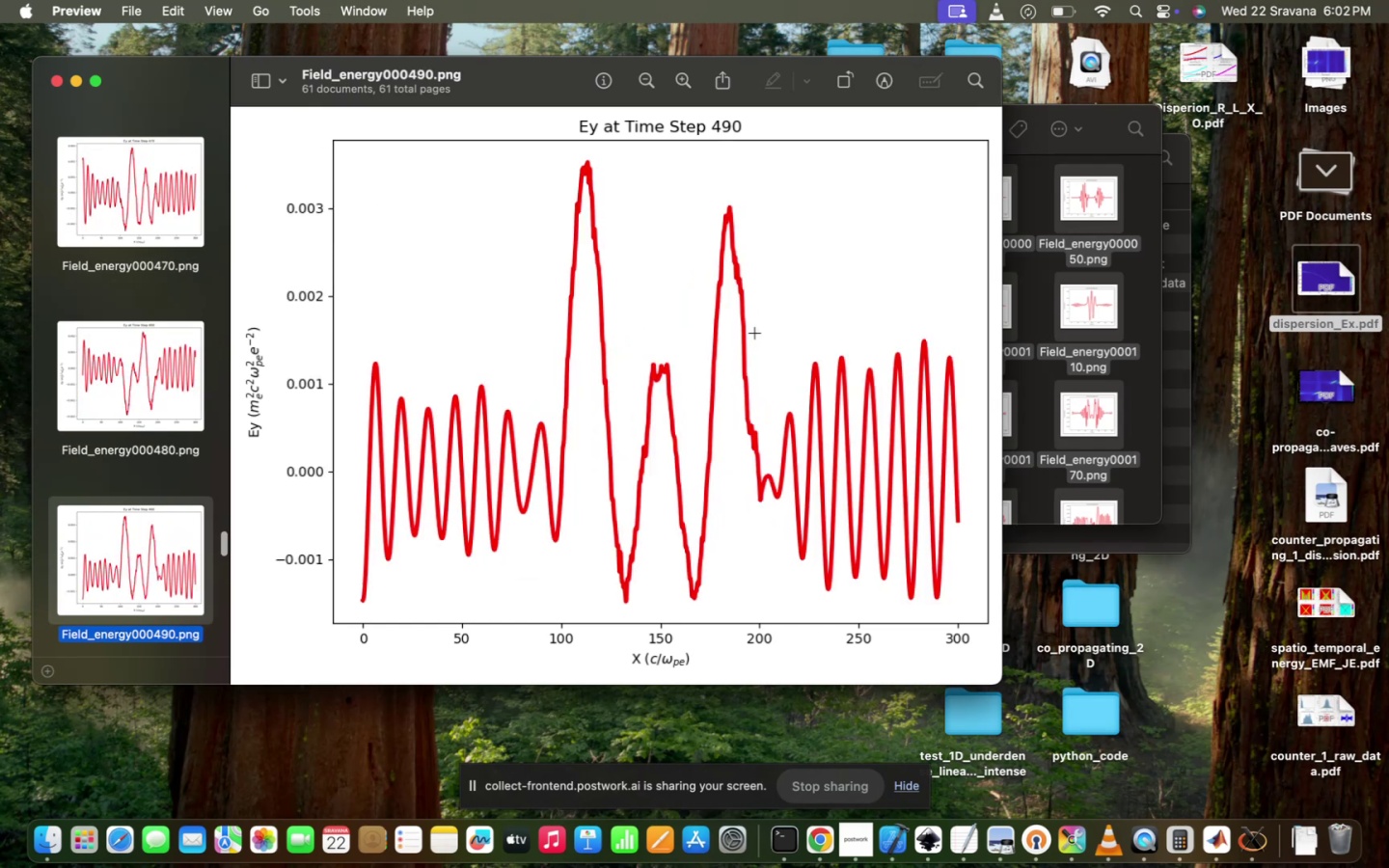 
key(ArrowDown)
 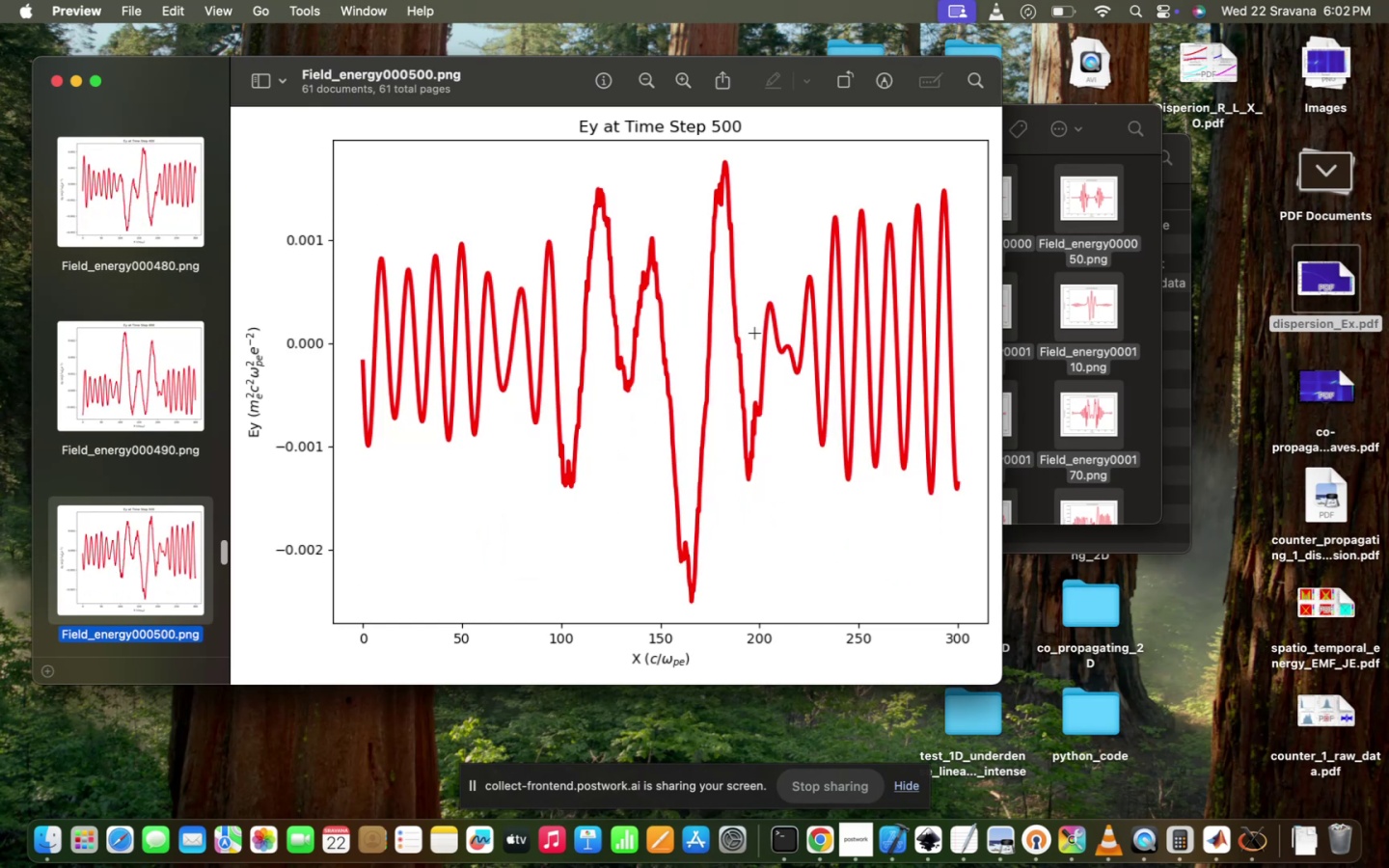 
key(ArrowDown)
 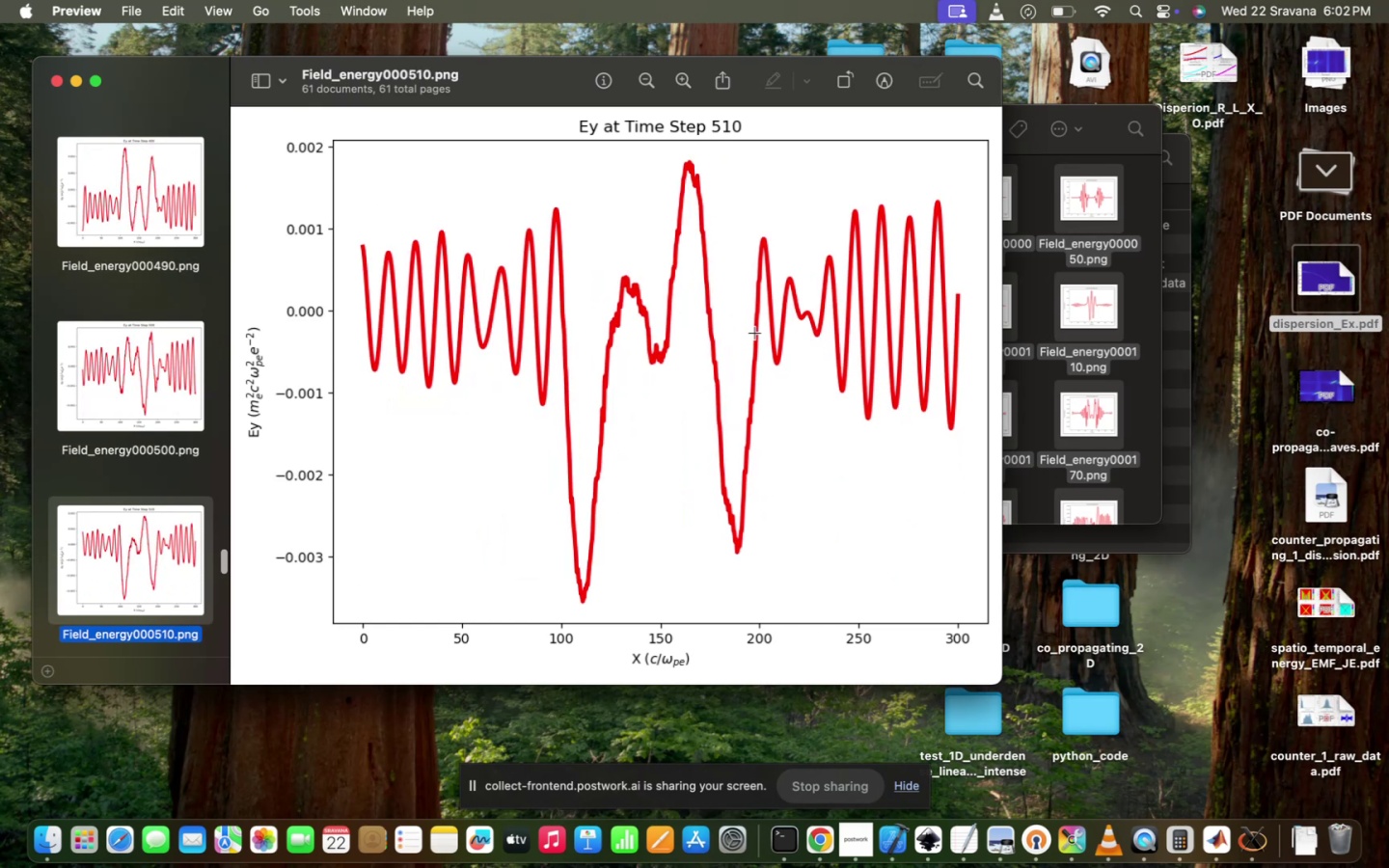 
key(ArrowDown)
 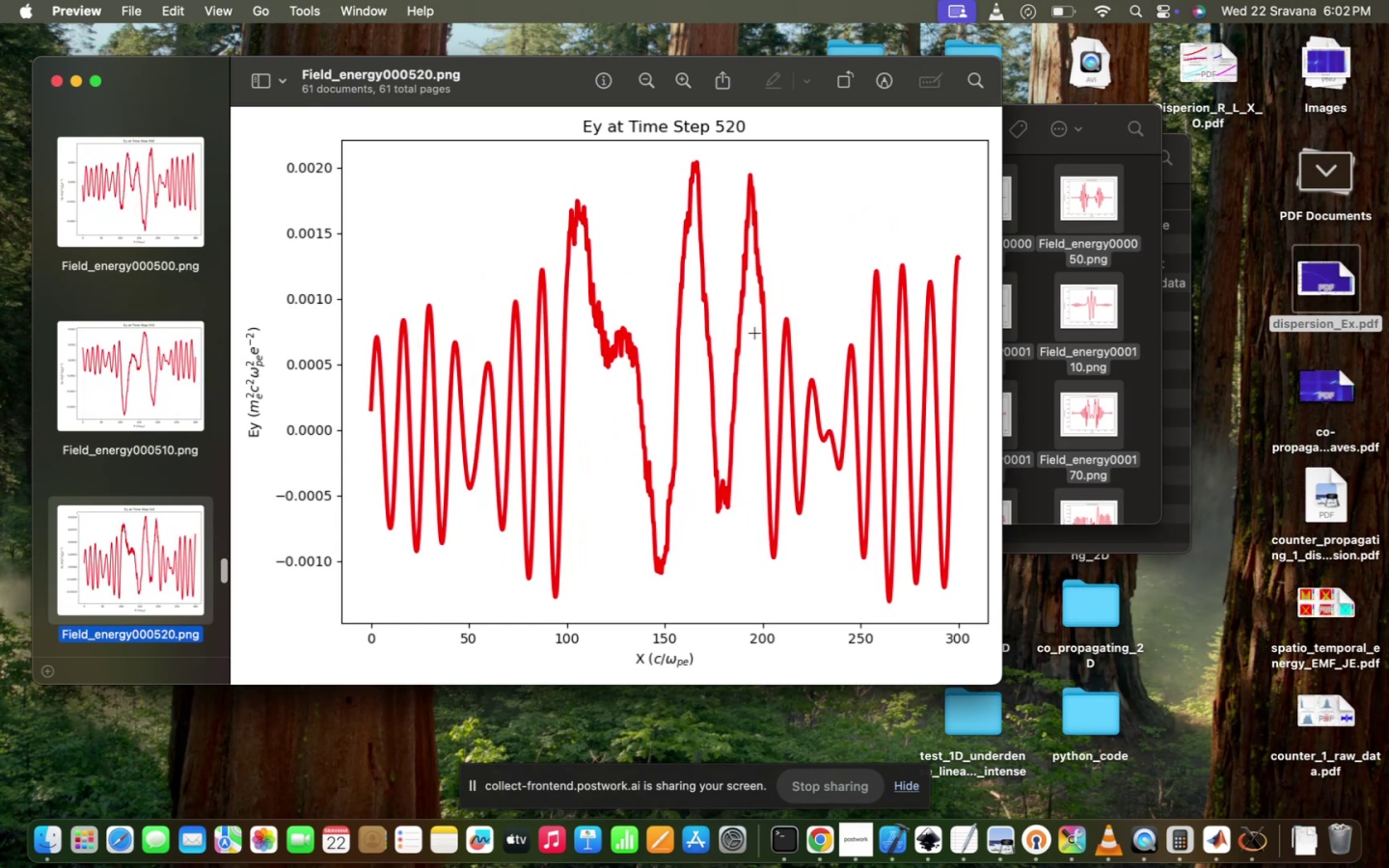 
key(ArrowDown)
 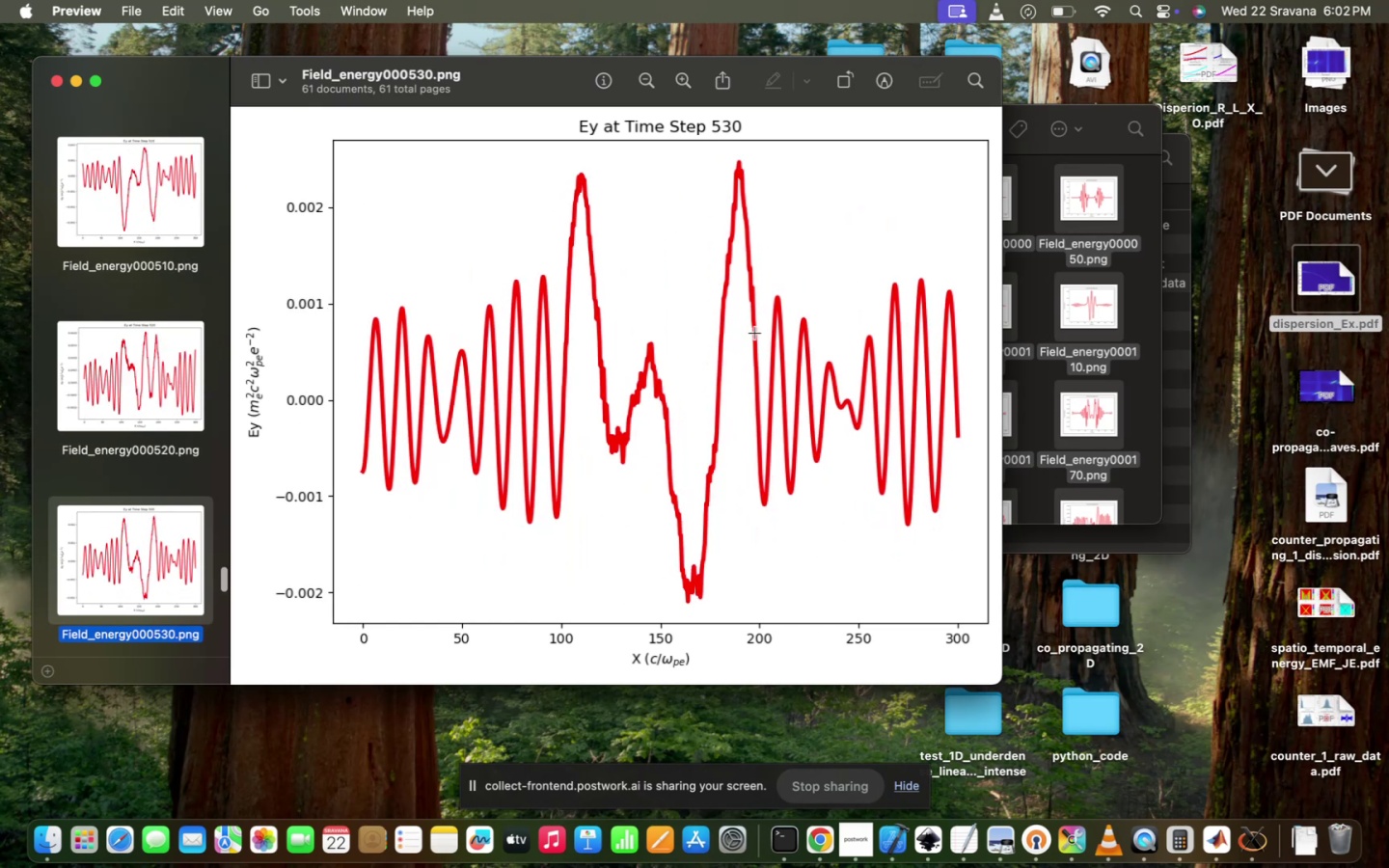 
key(ArrowDown)
 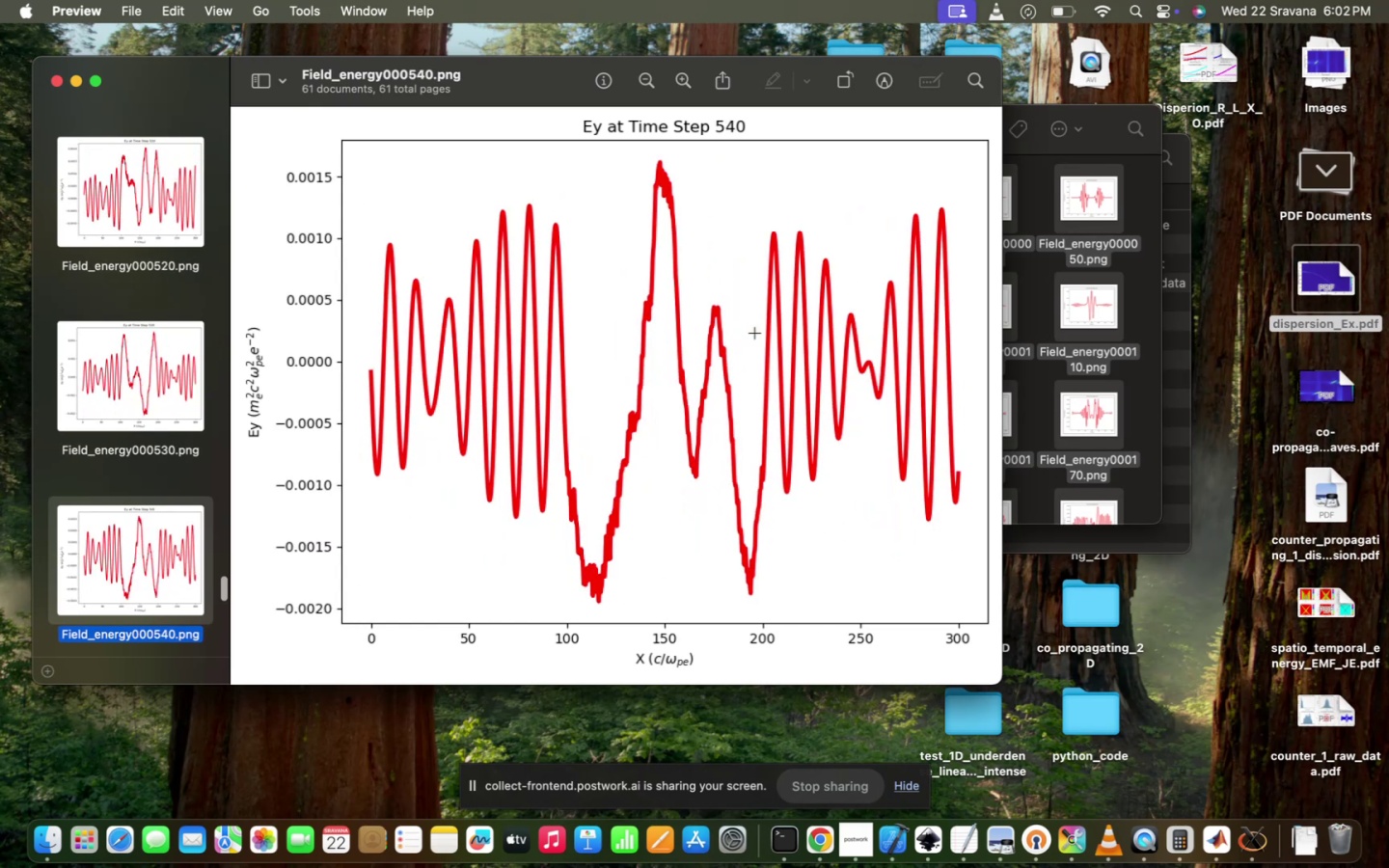 
key(ArrowDown)
 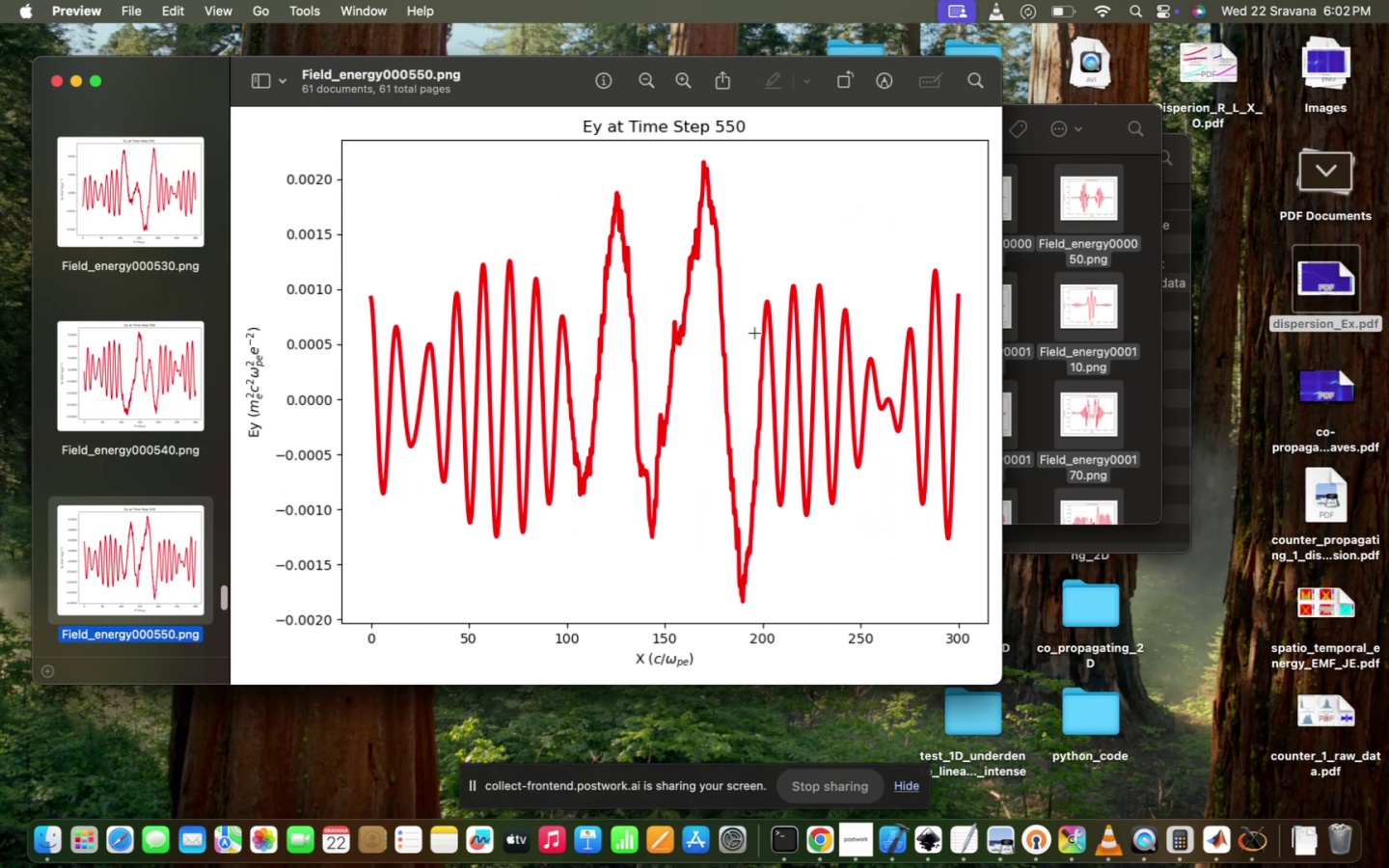 
key(ArrowDown)
 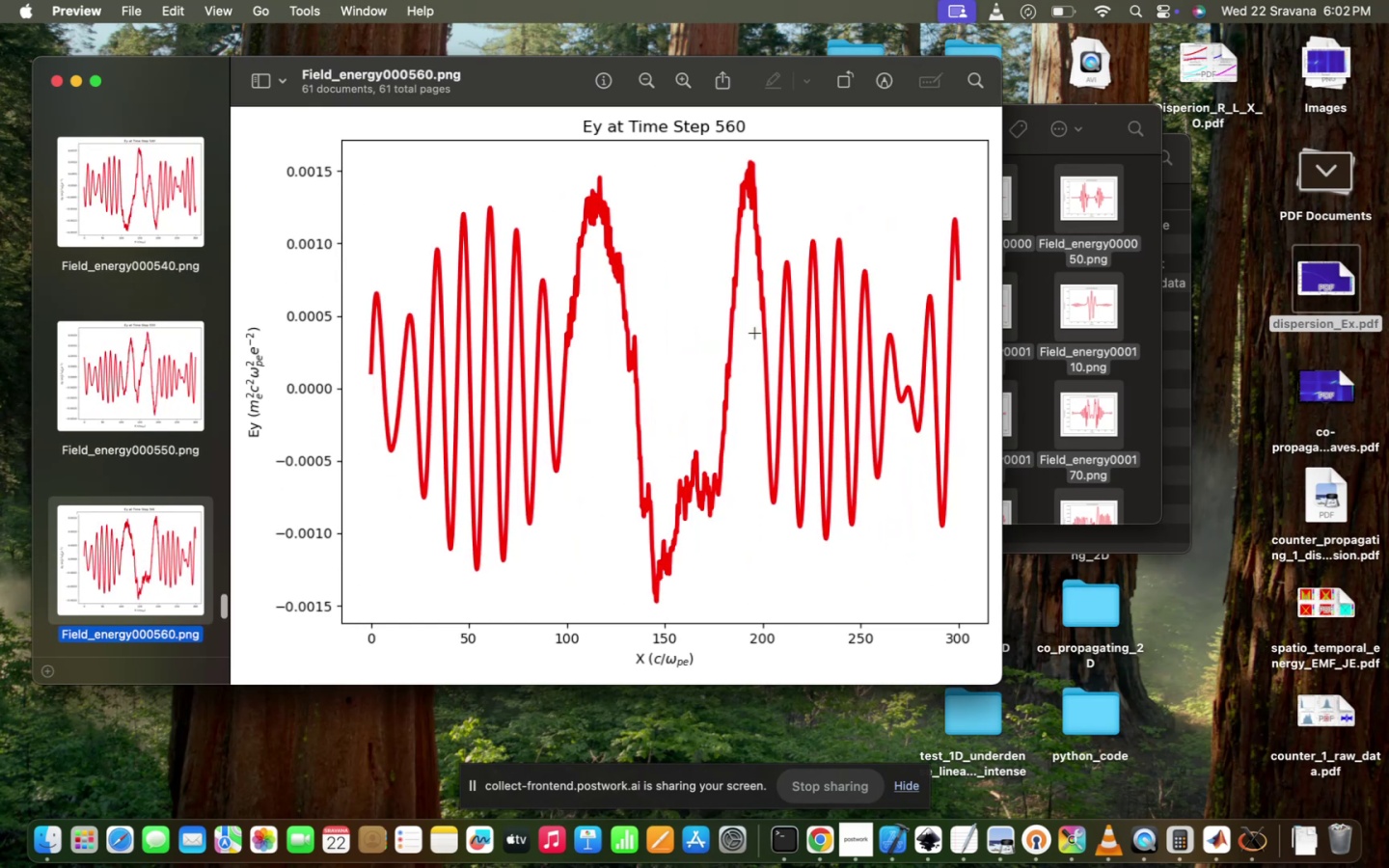 
key(ArrowDown)
 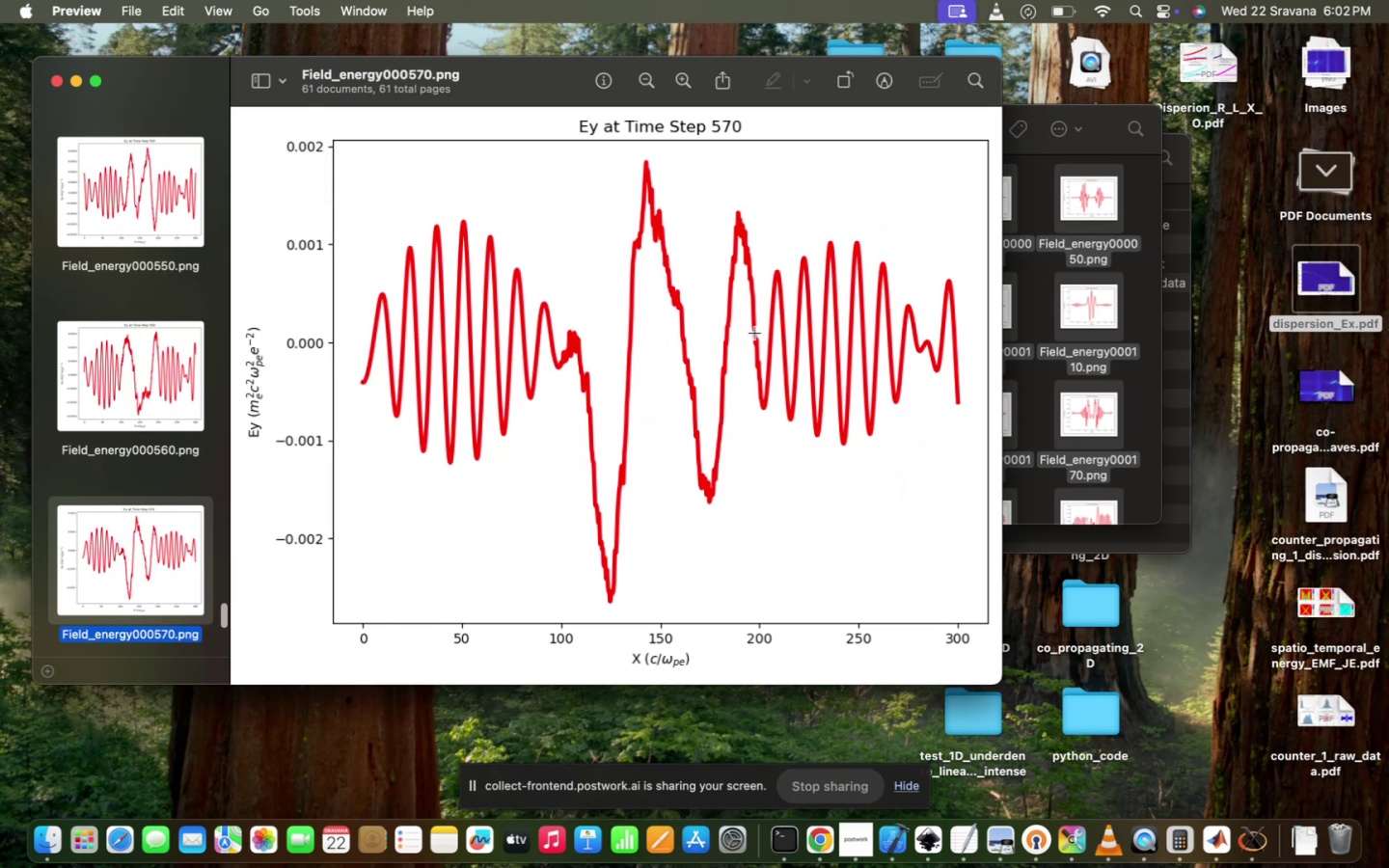 
key(ArrowDown)
 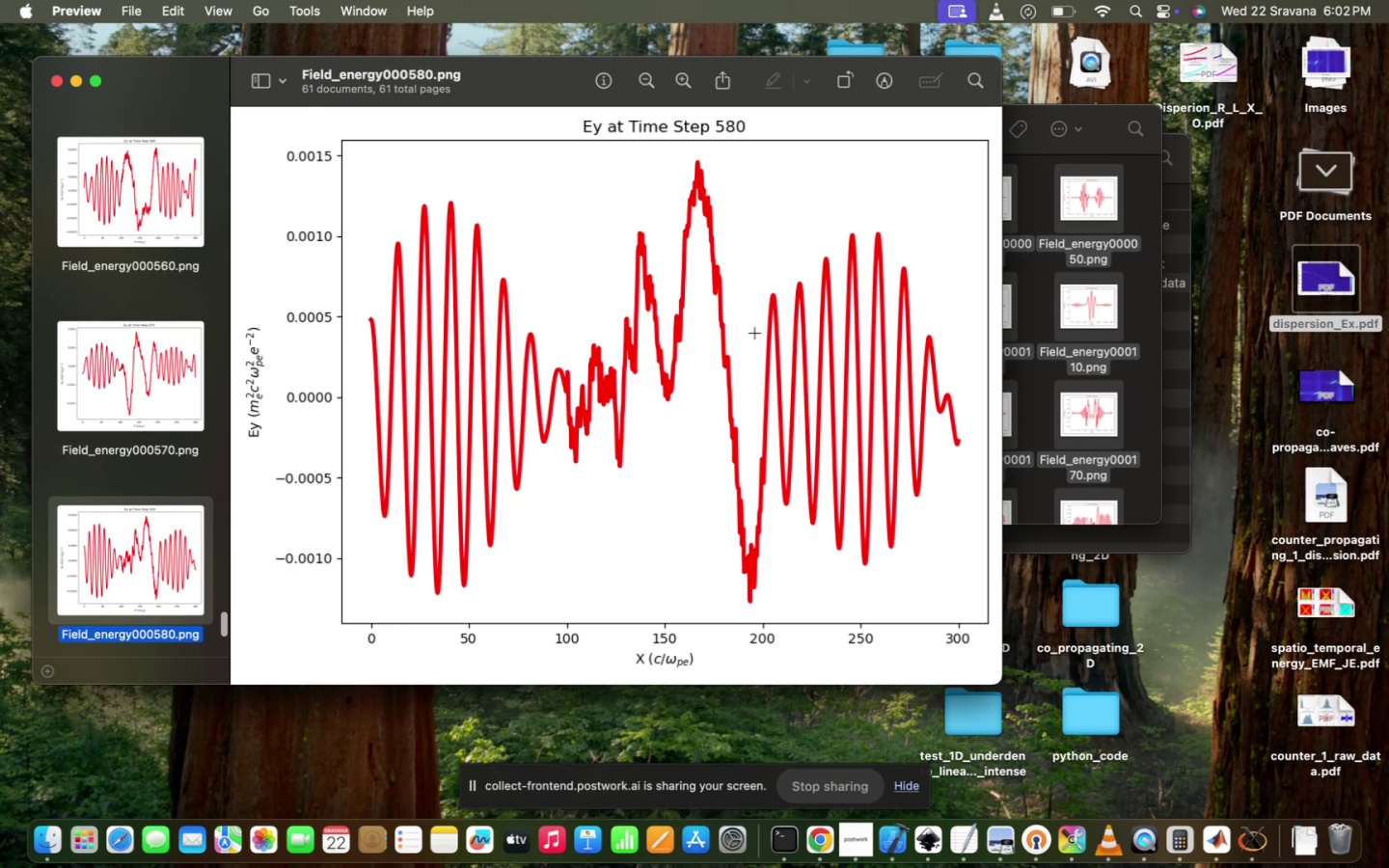 
key(ArrowDown)
 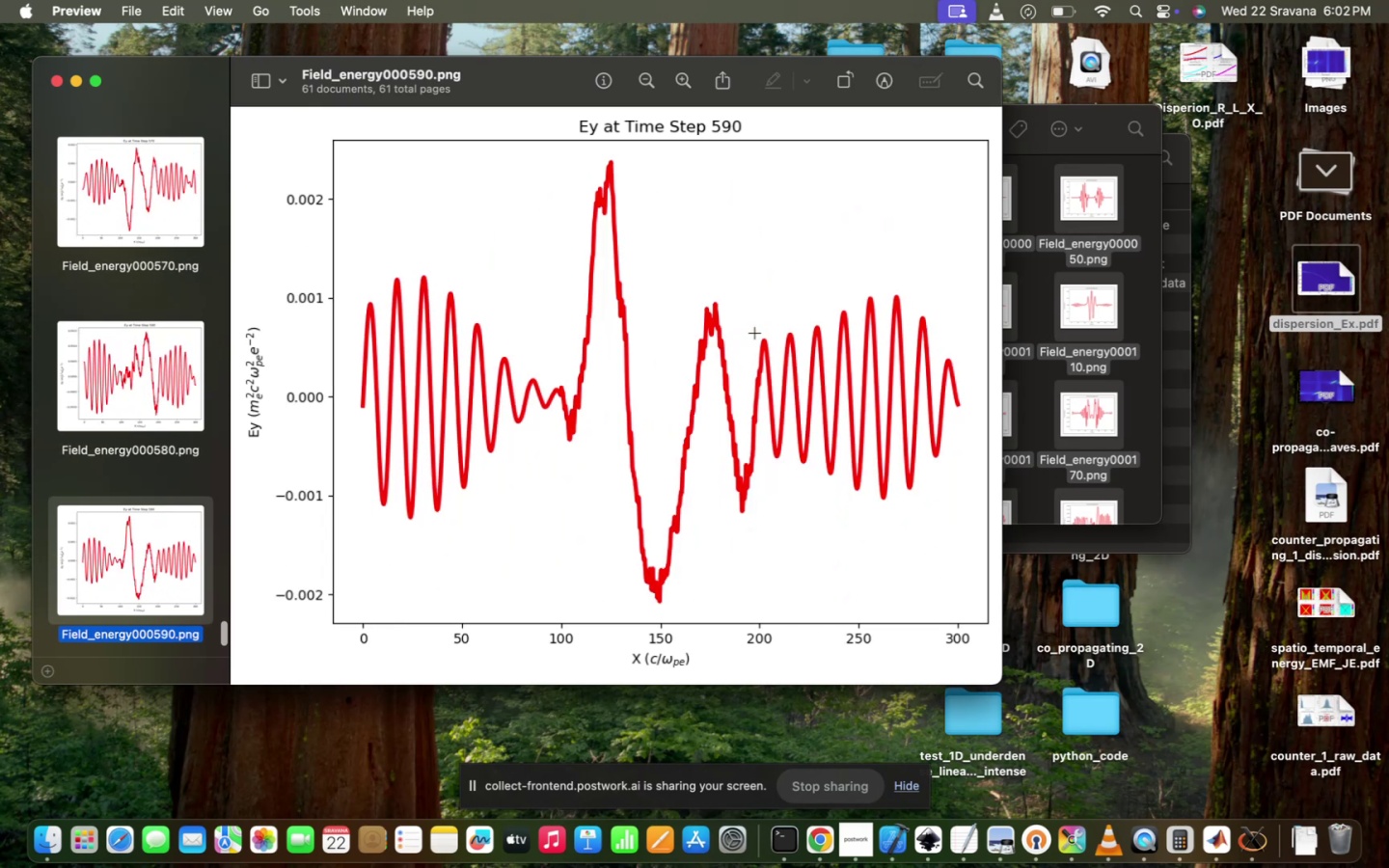 
key(ArrowDown)
 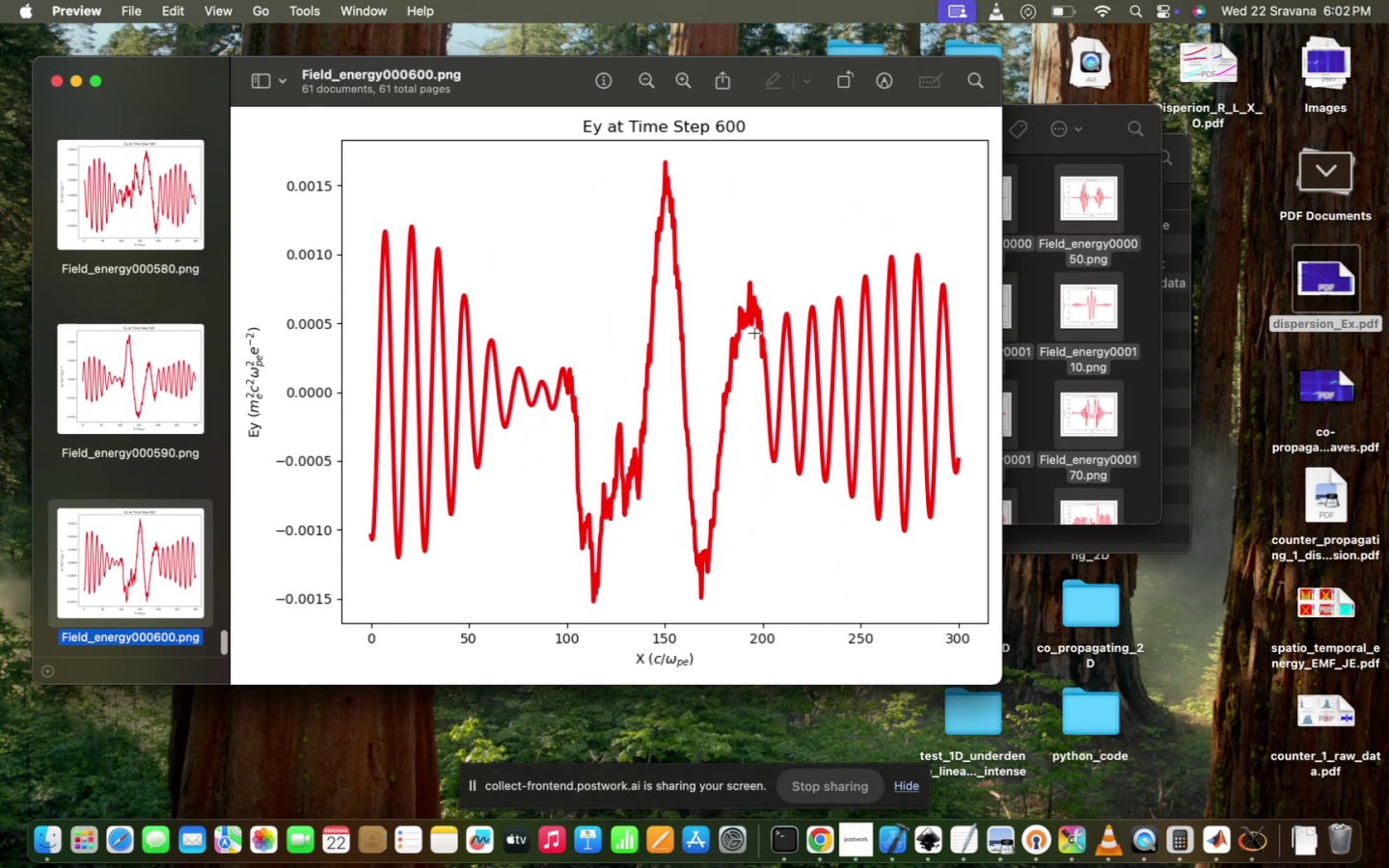 
key(ArrowDown)
 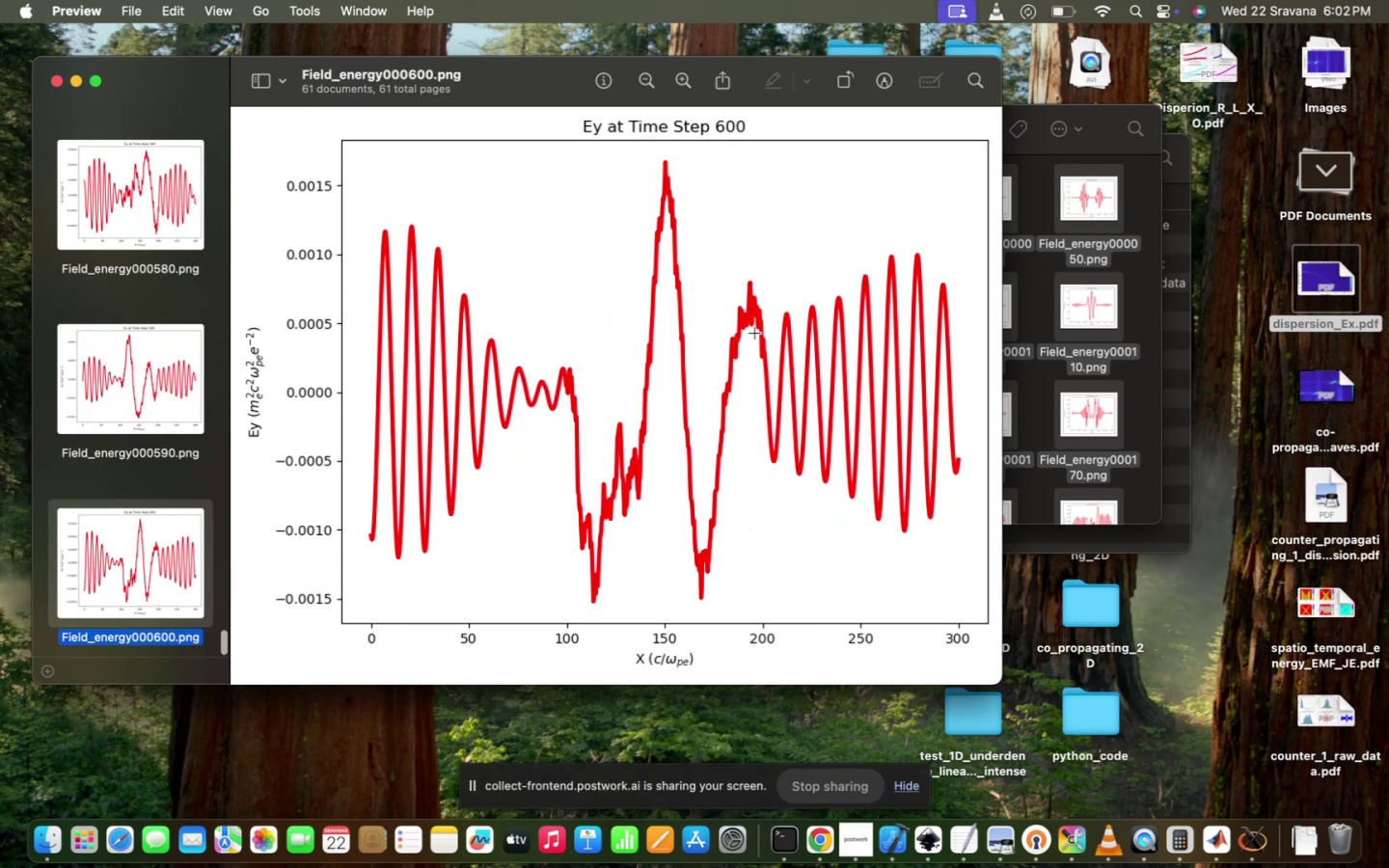 
key(ArrowDown)
 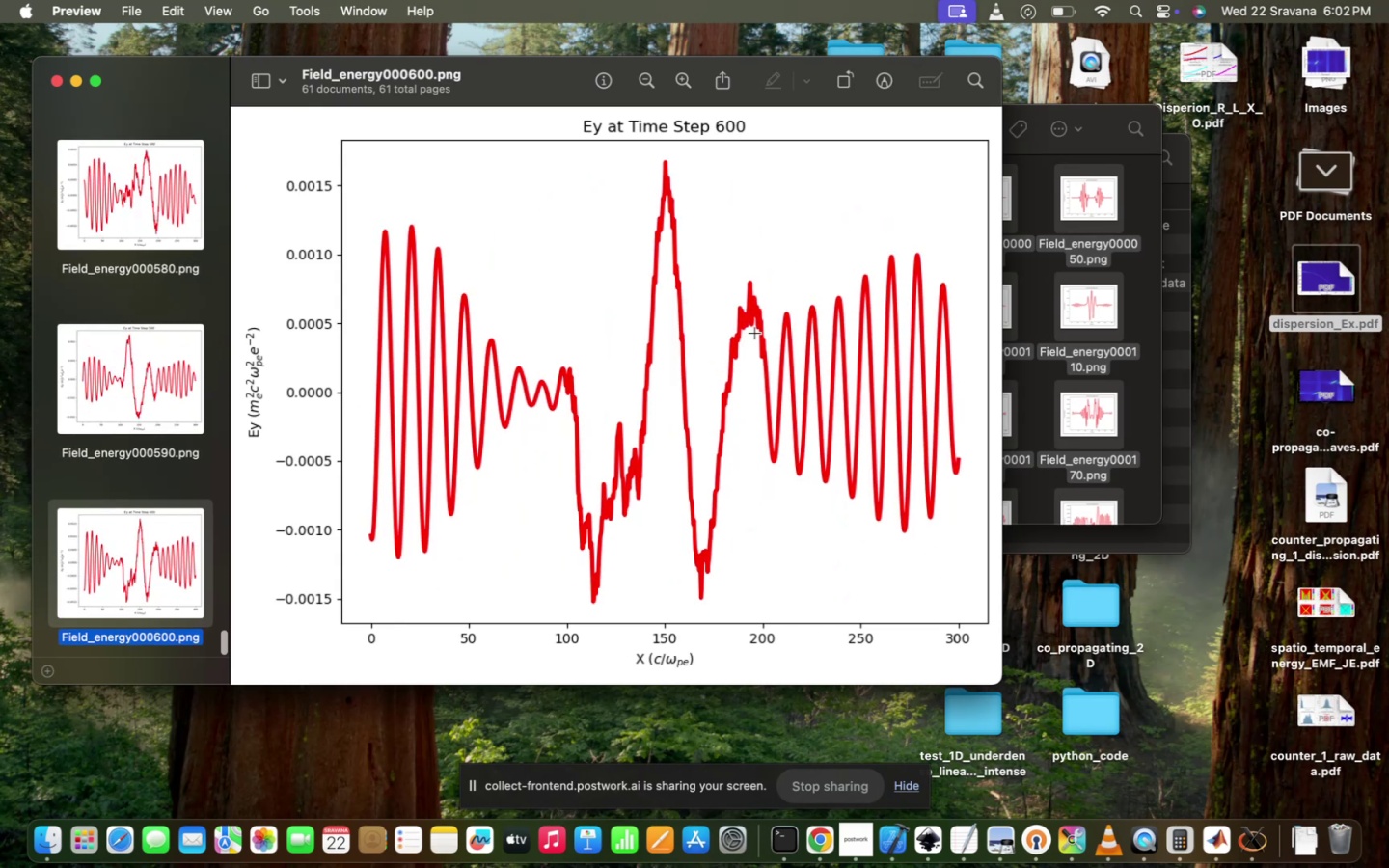 
key(ArrowDown)
 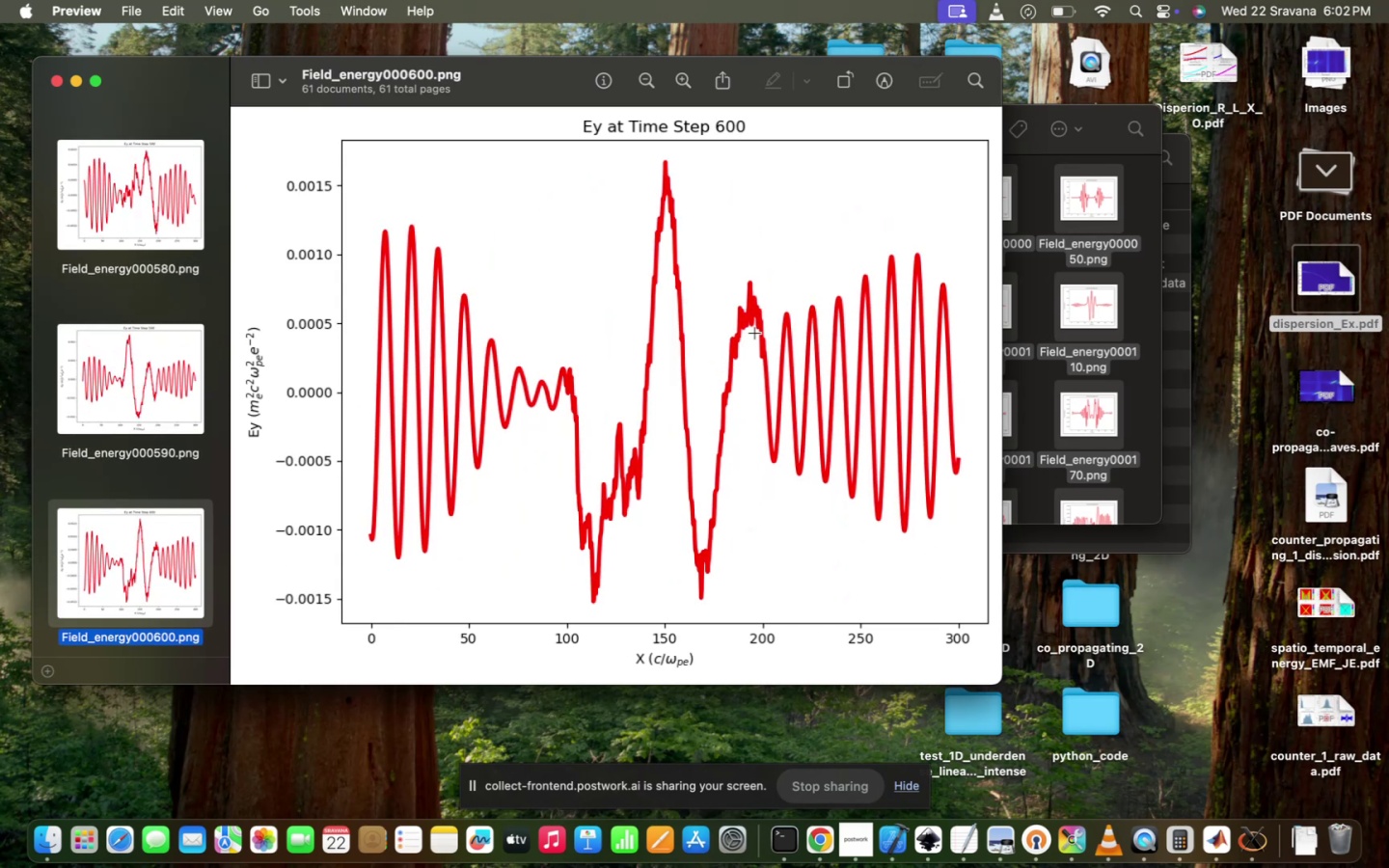 
key(ArrowDown)
 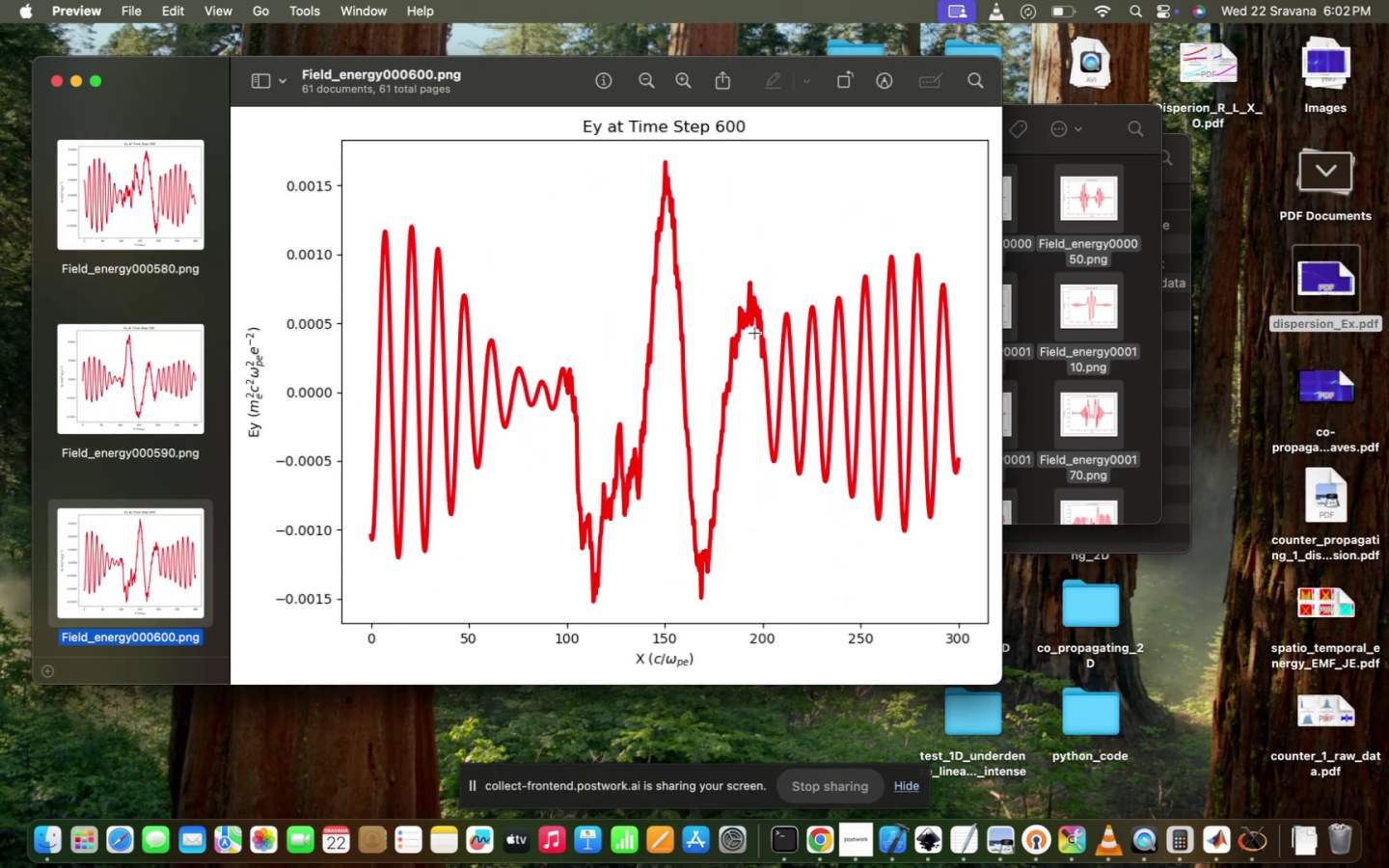 
key(ArrowDown)
 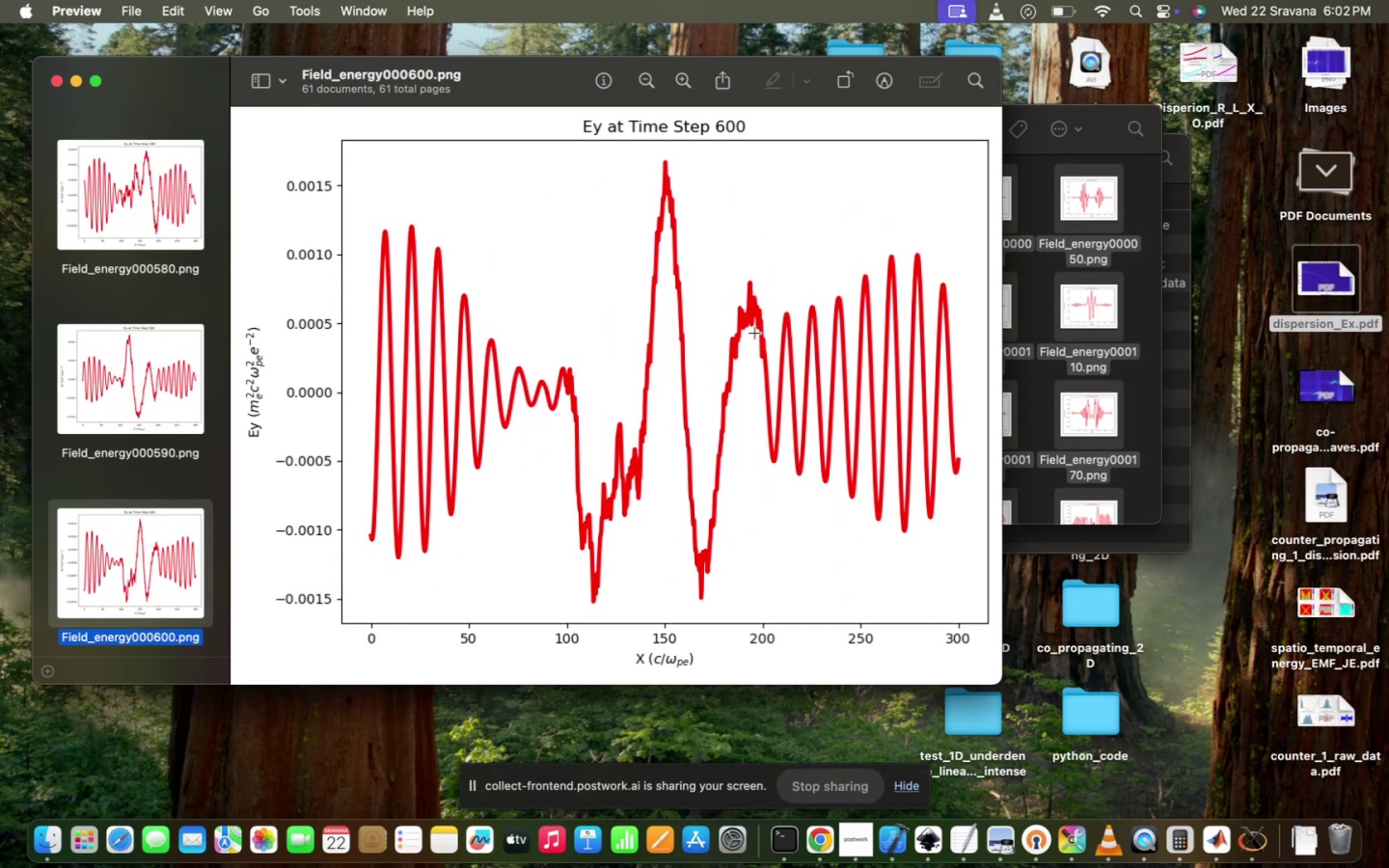 
key(ArrowDown)
 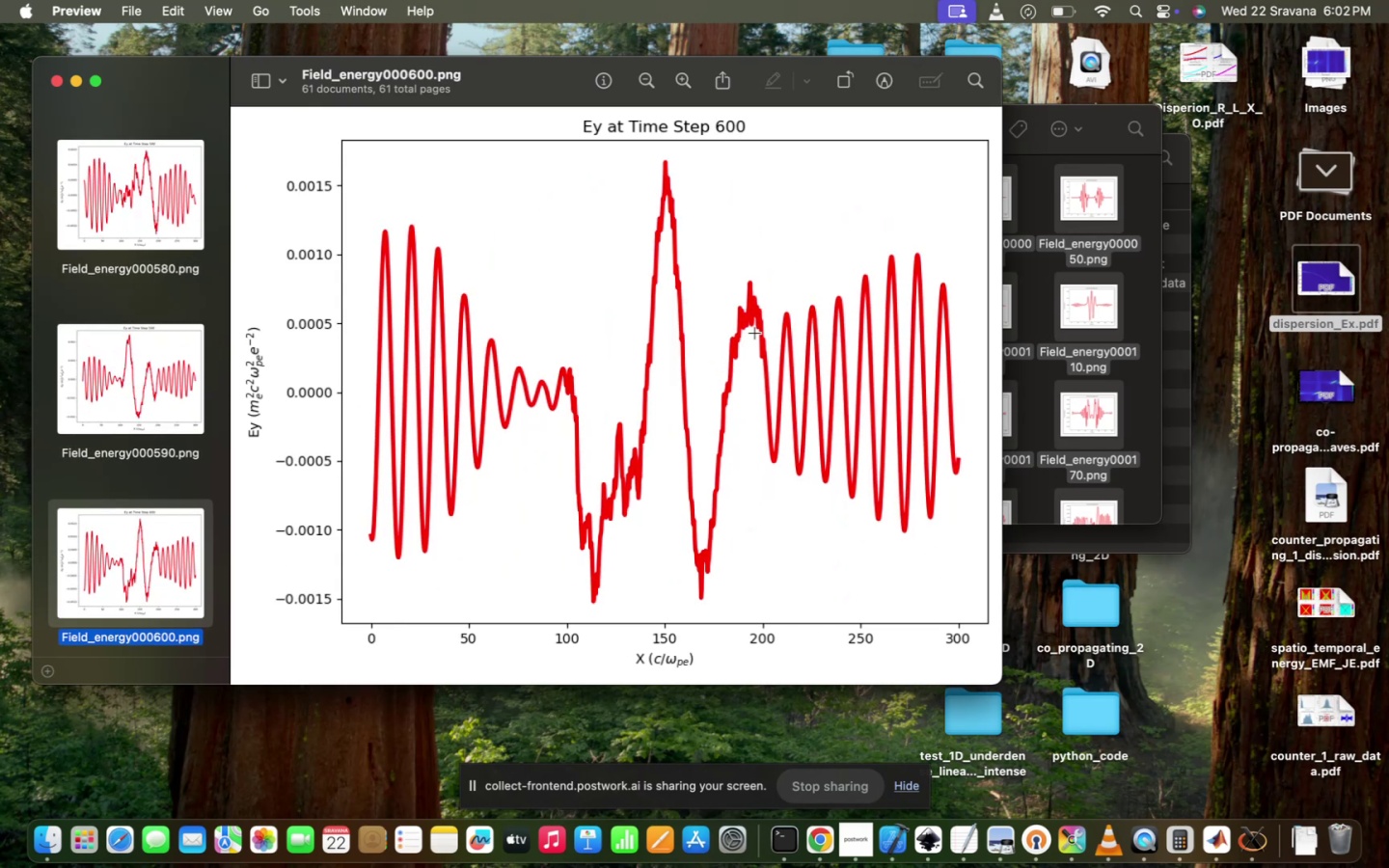 
key(ArrowUp)
 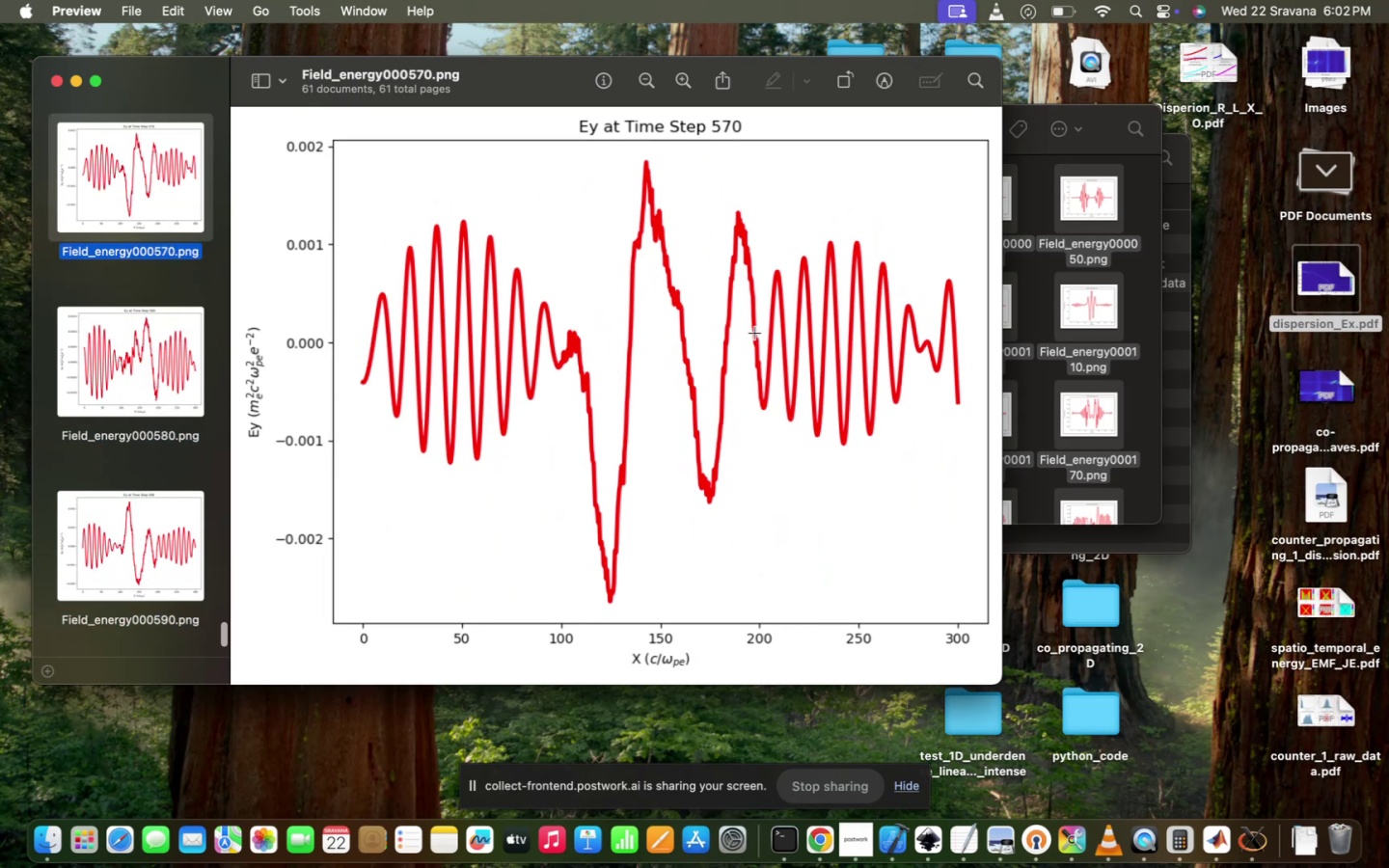 
key(ArrowDown)
 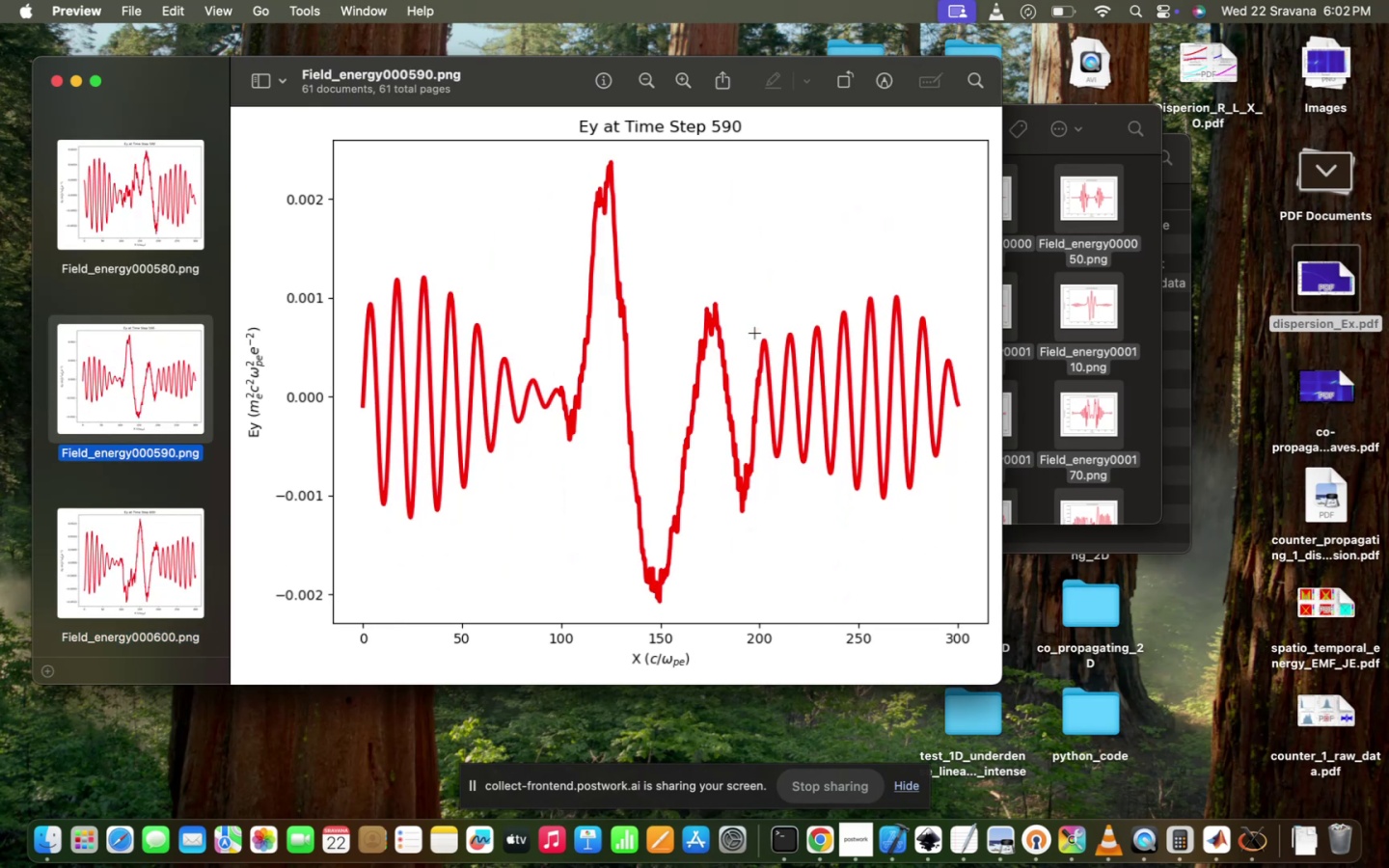 
key(ArrowUp)
 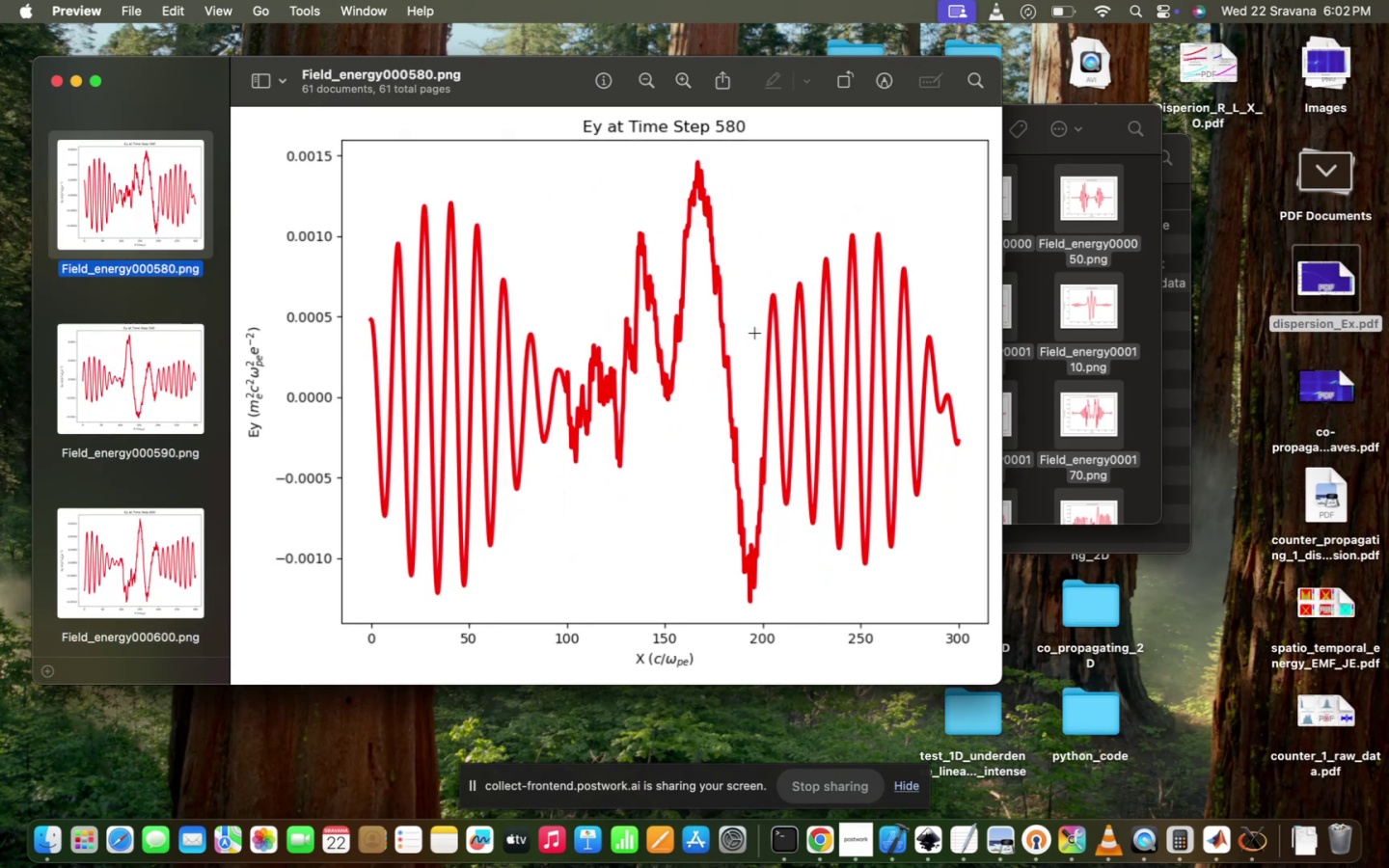 
key(ArrowUp)
 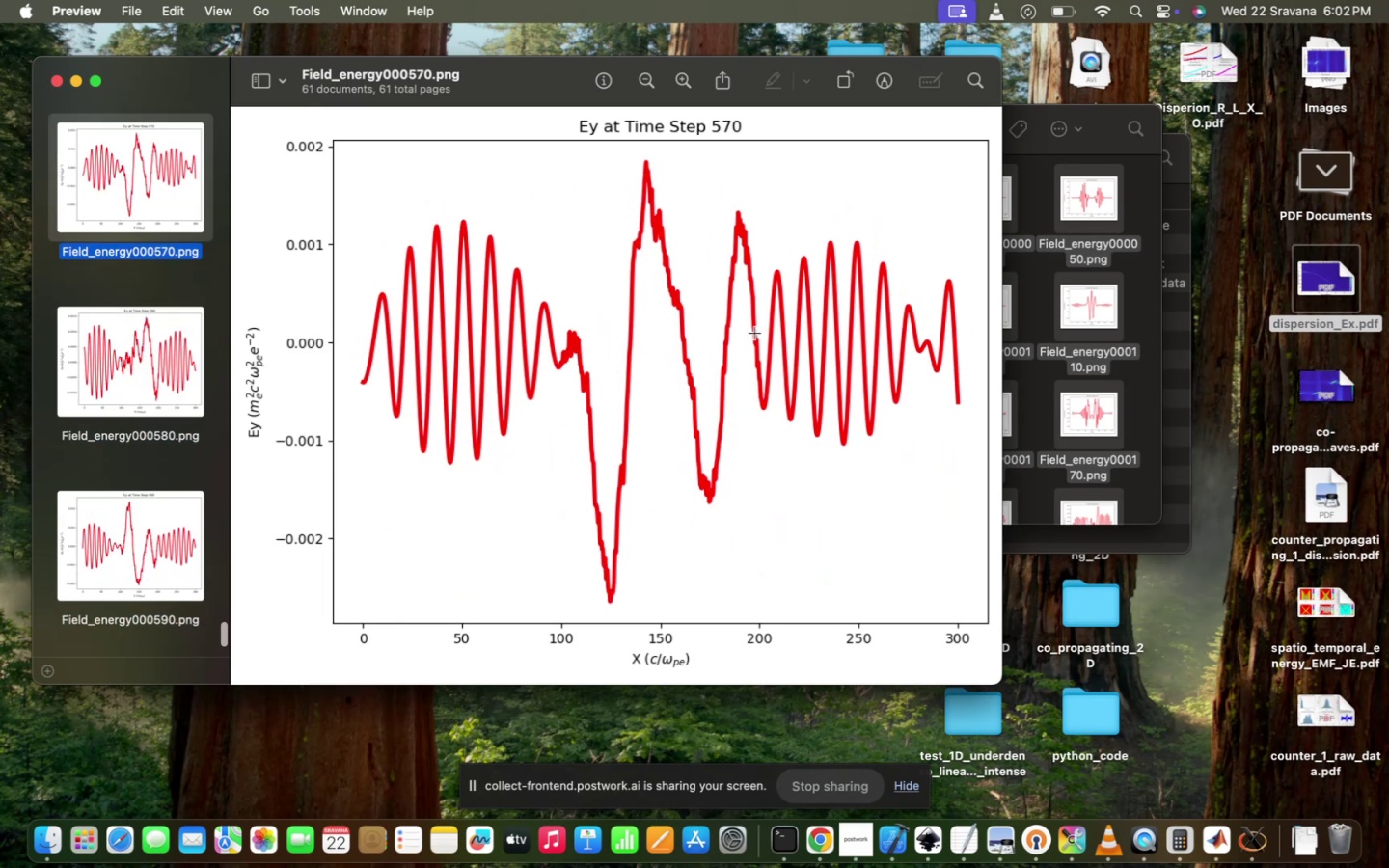 
key(ArrowUp)
 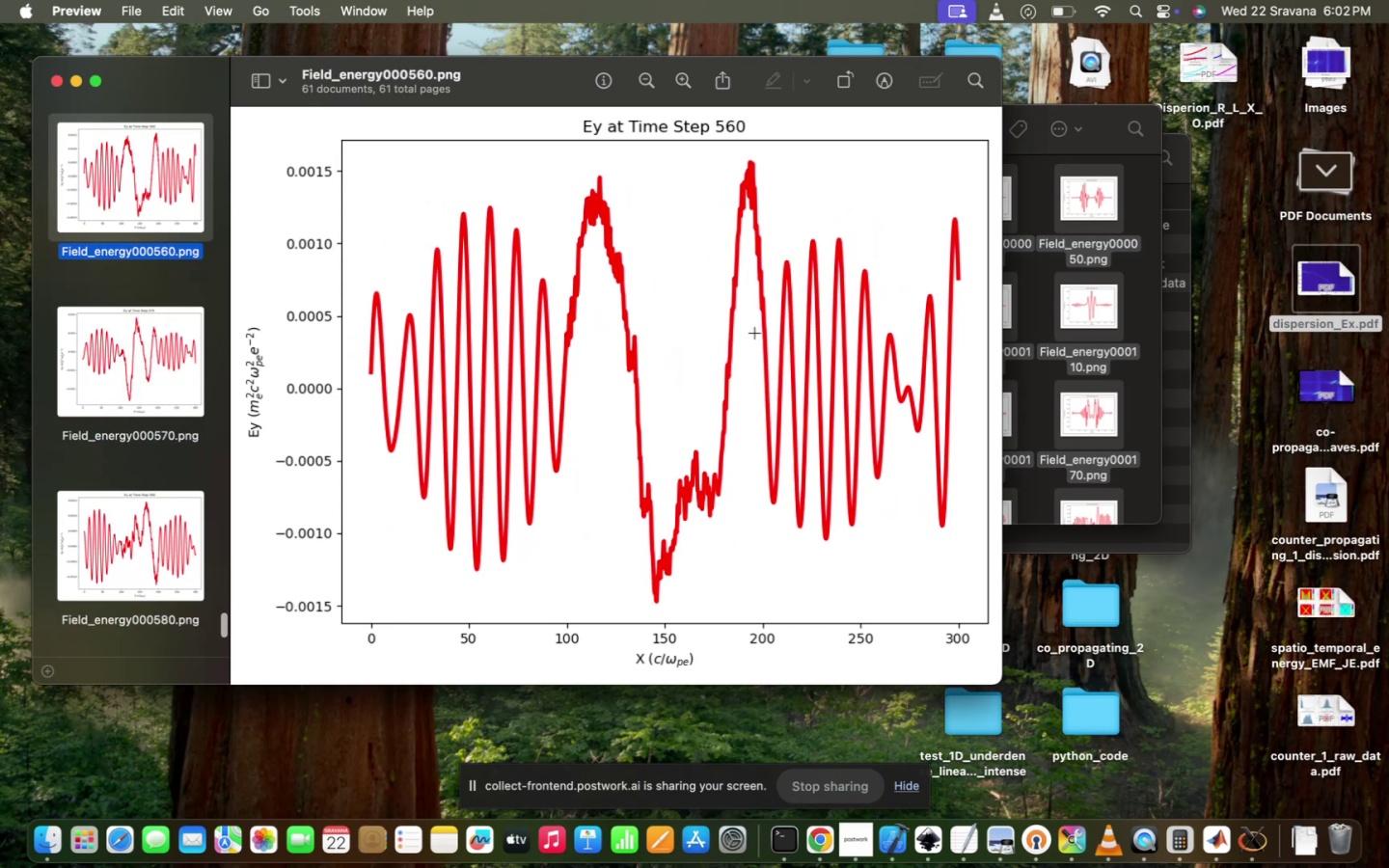 
key(ArrowUp)
 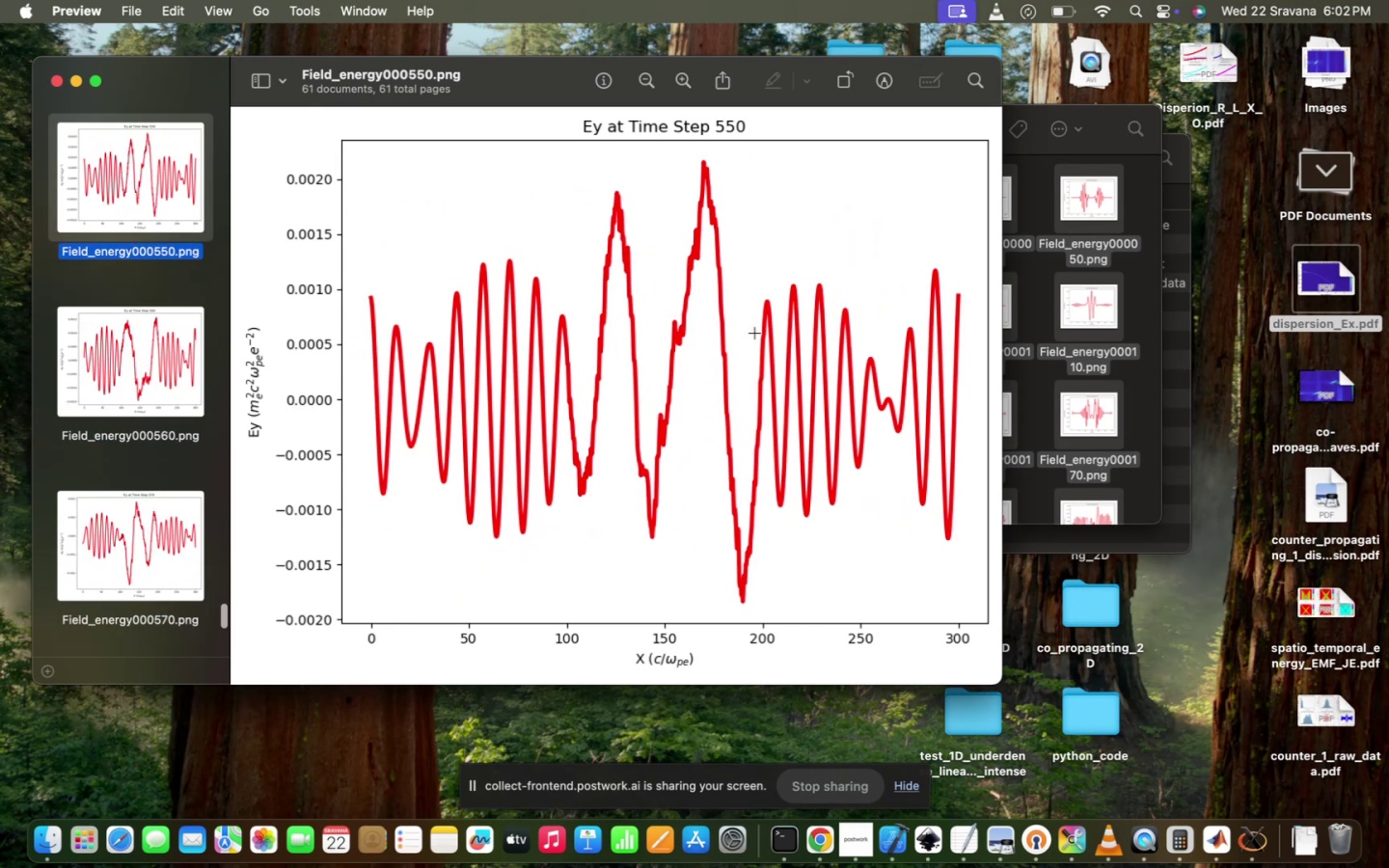 
key(ArrowDown)
 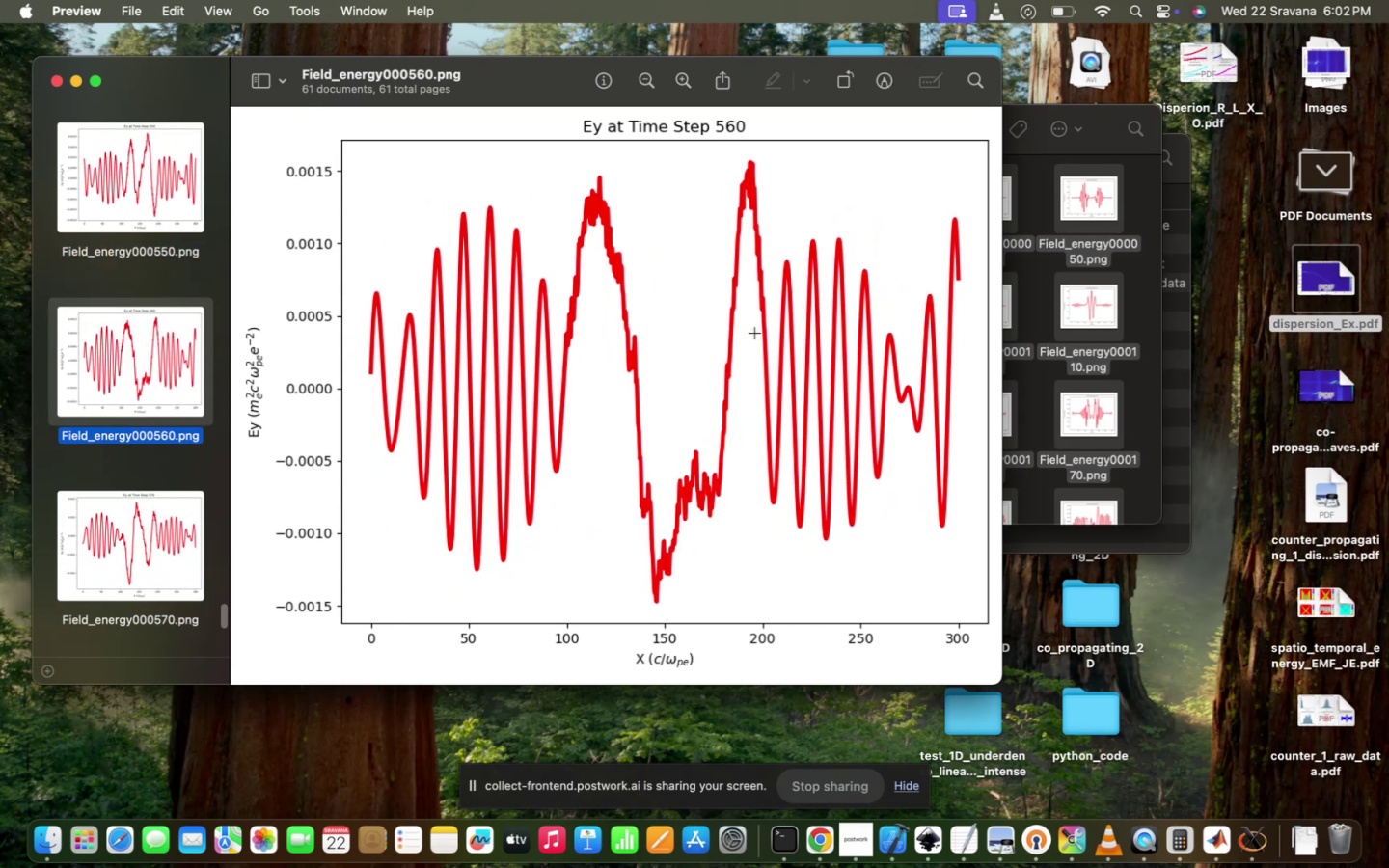 
key(ArrowDown)
 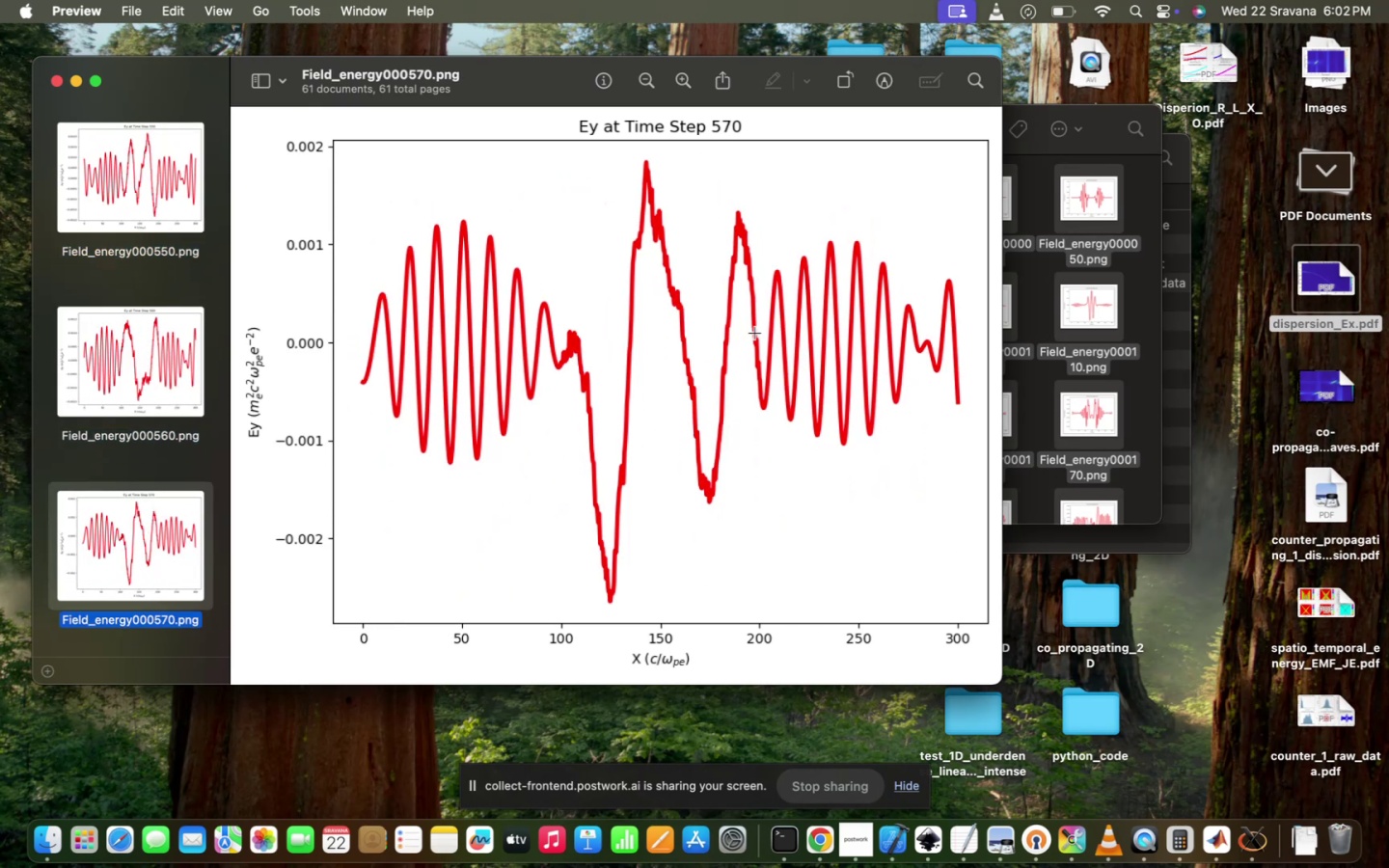 
key(ArrowDown)
 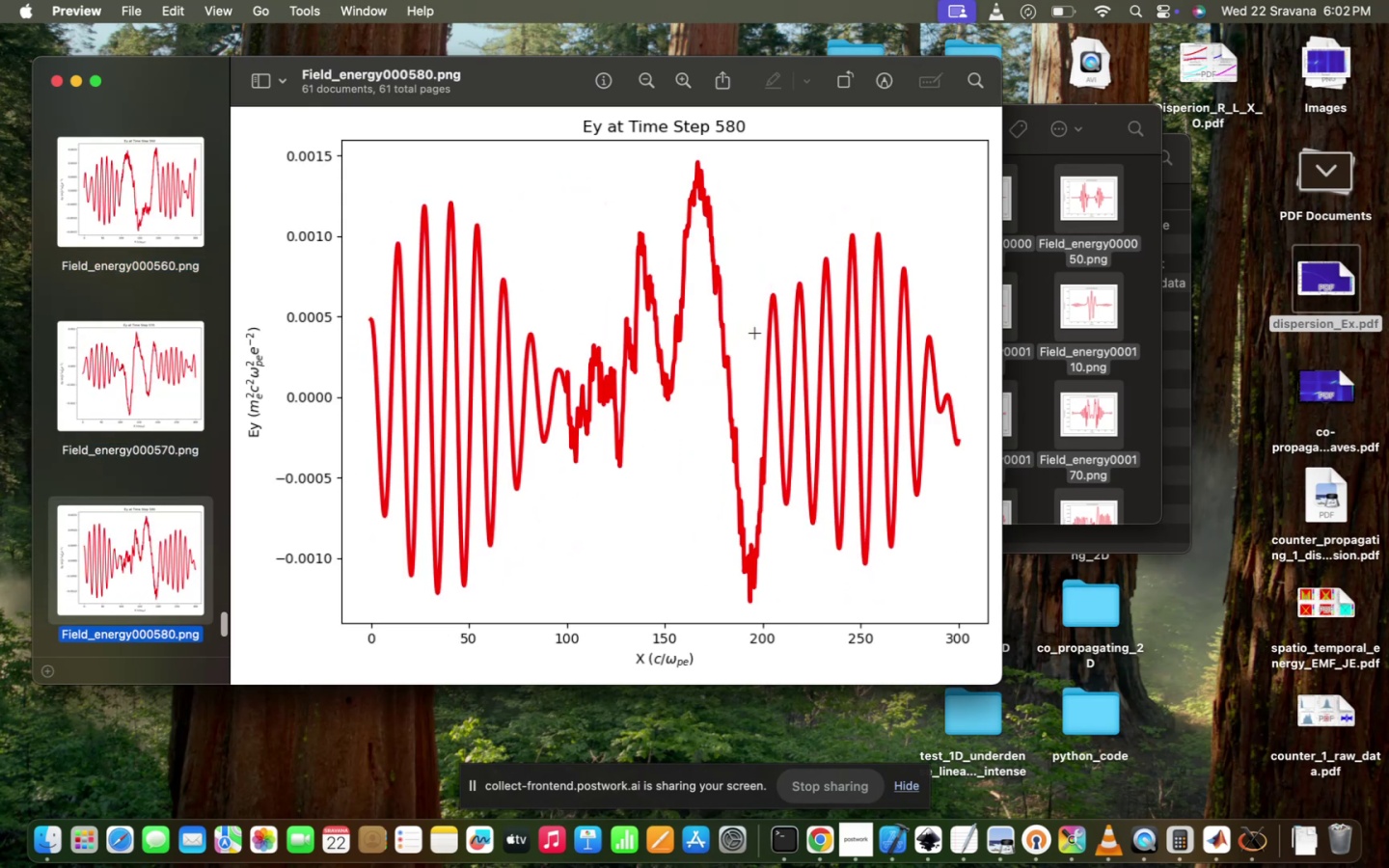 
key(ArrowDown)
 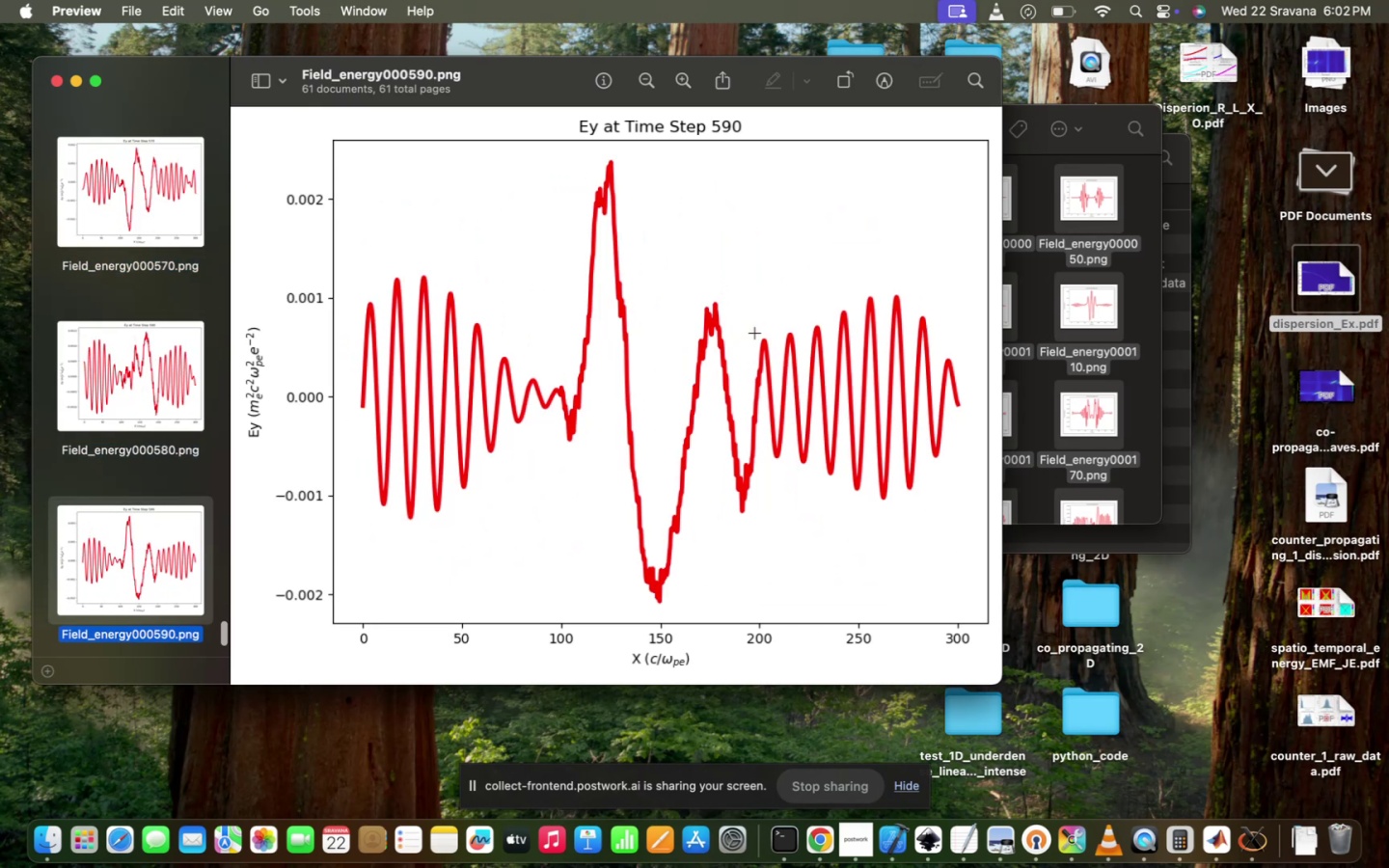 
key(ArrowDown)
 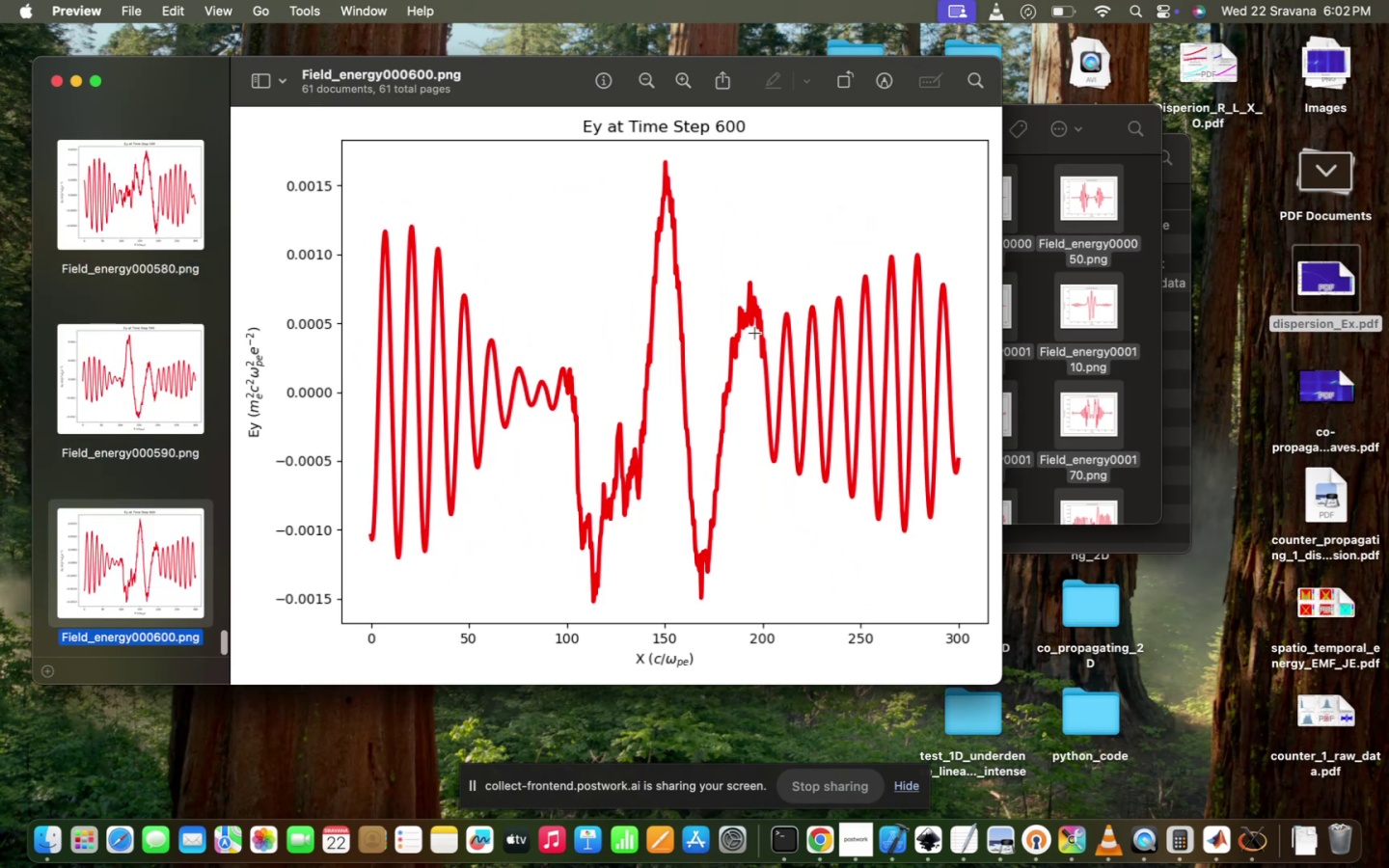 
key(ArrowDown)
 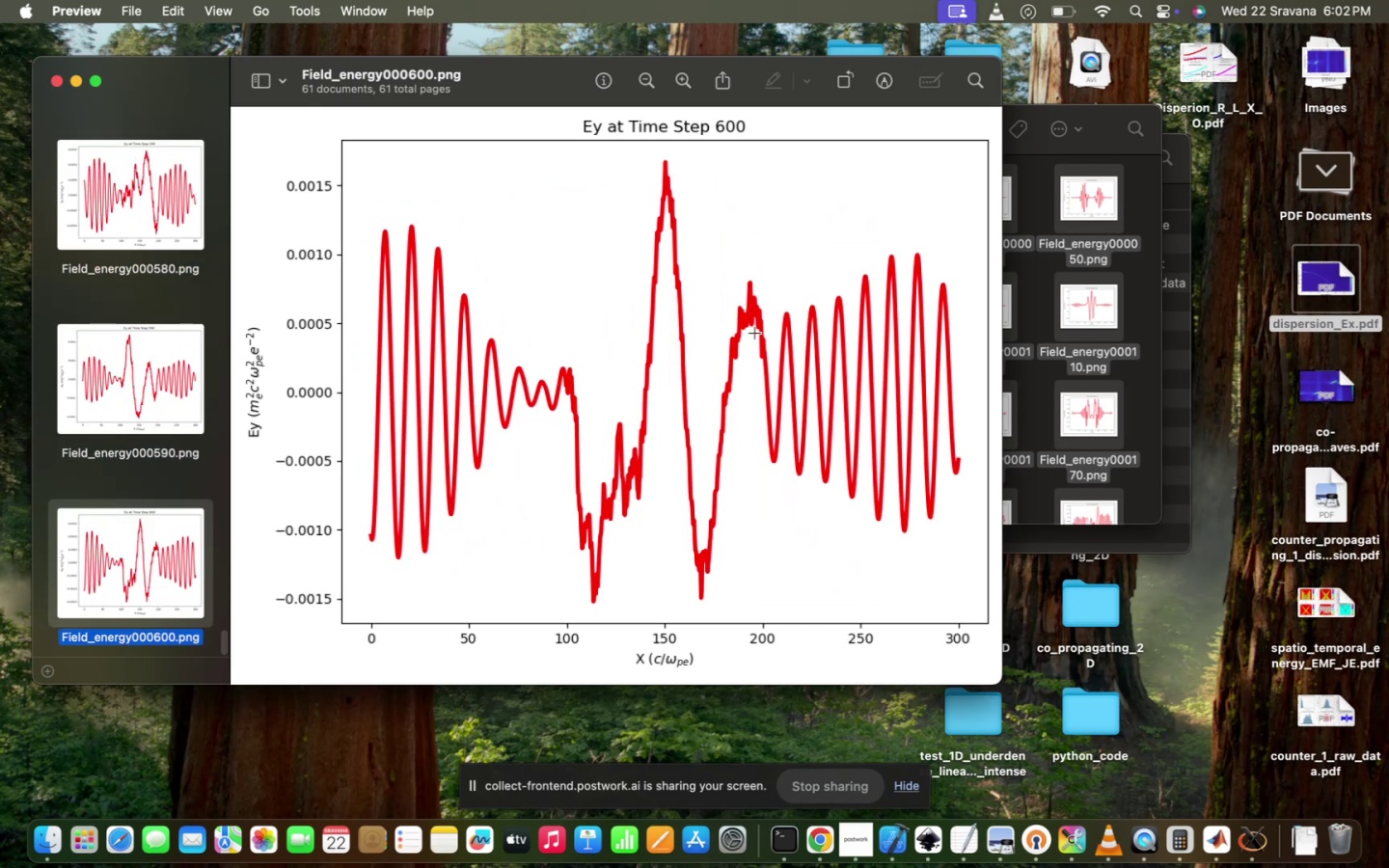 
key(ArrowDown)
 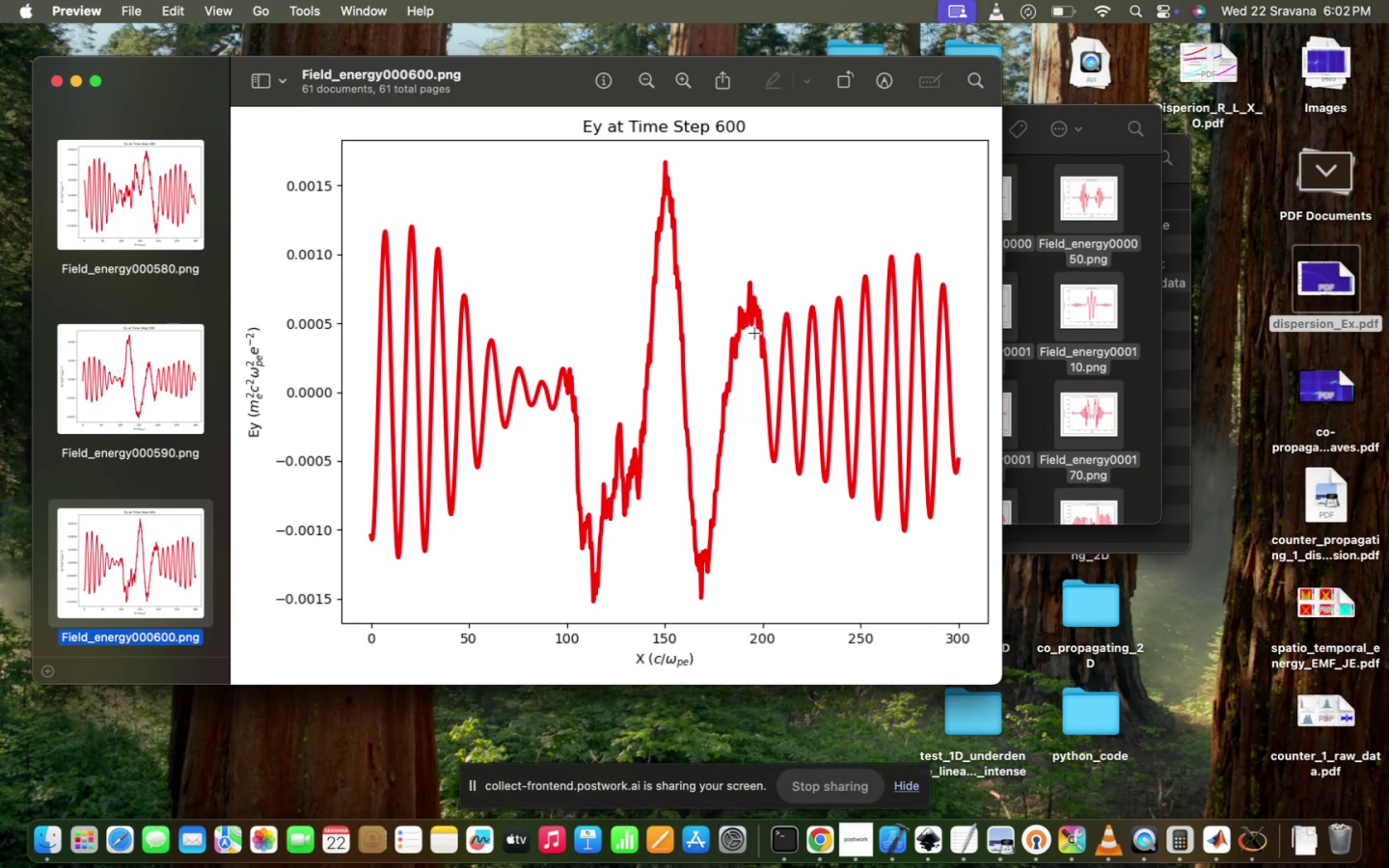 
key(ArrowDown)
 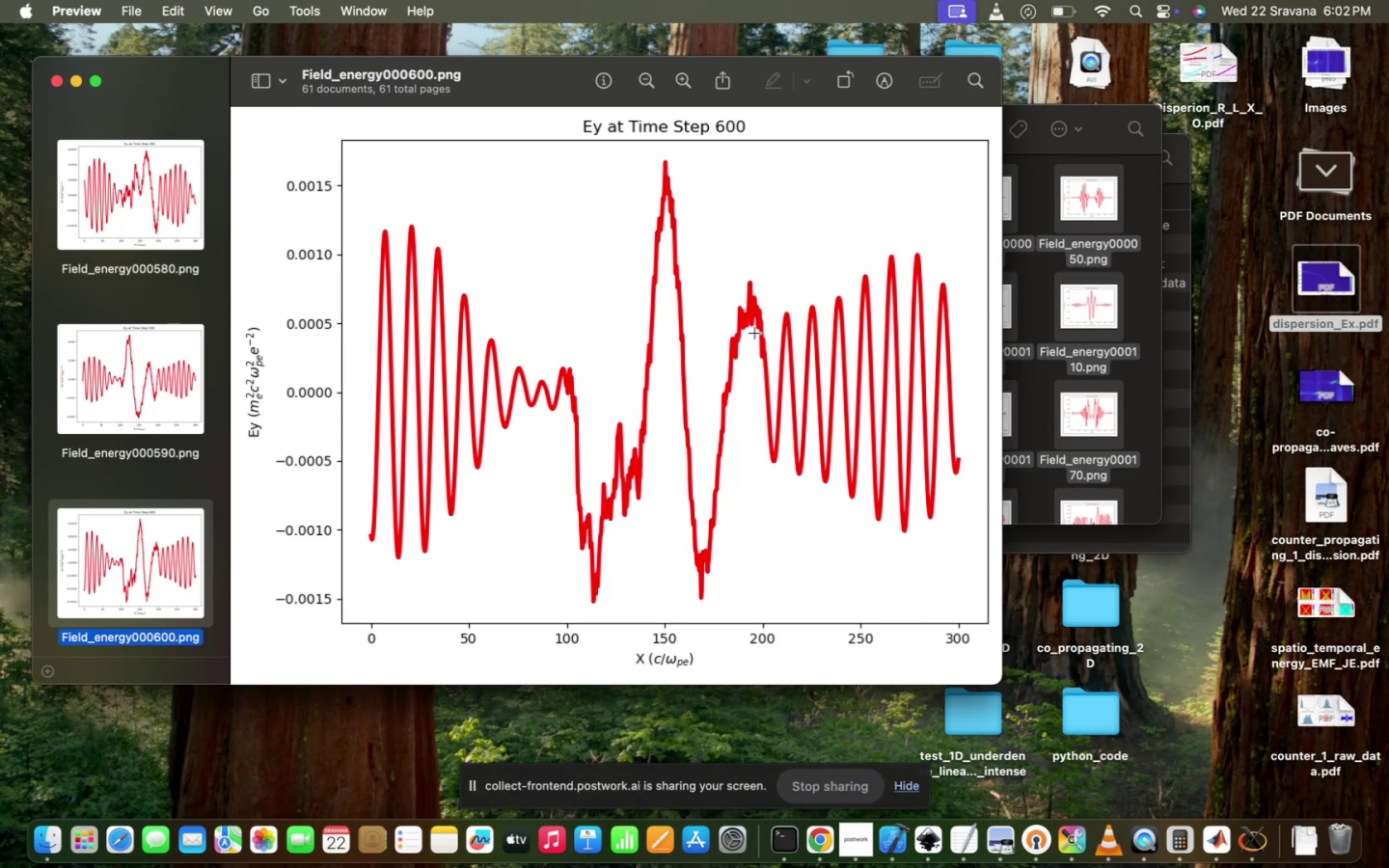 
hold_key(key=ArrowDown, duration=0.66)
 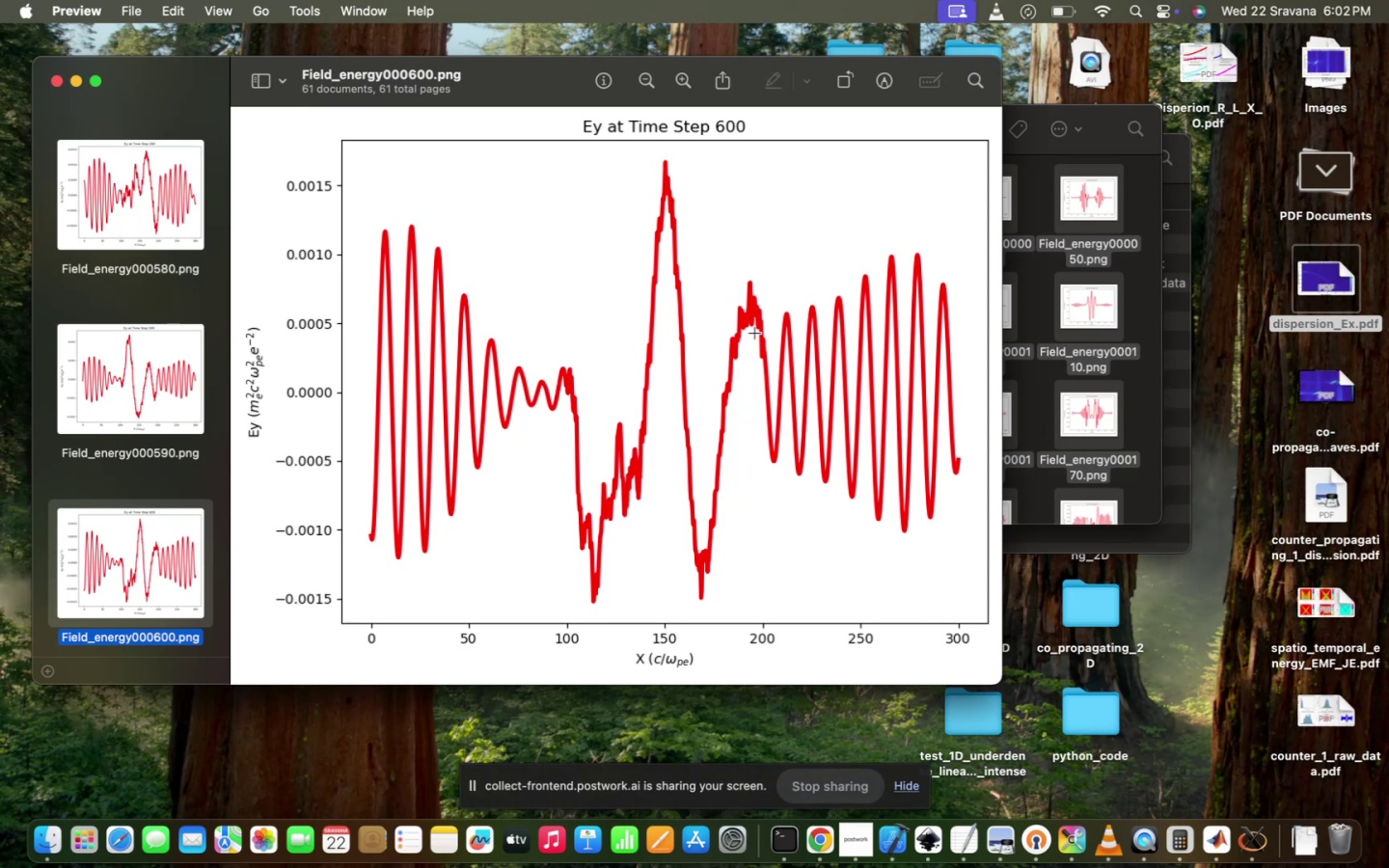 
key(ArrowUp)
 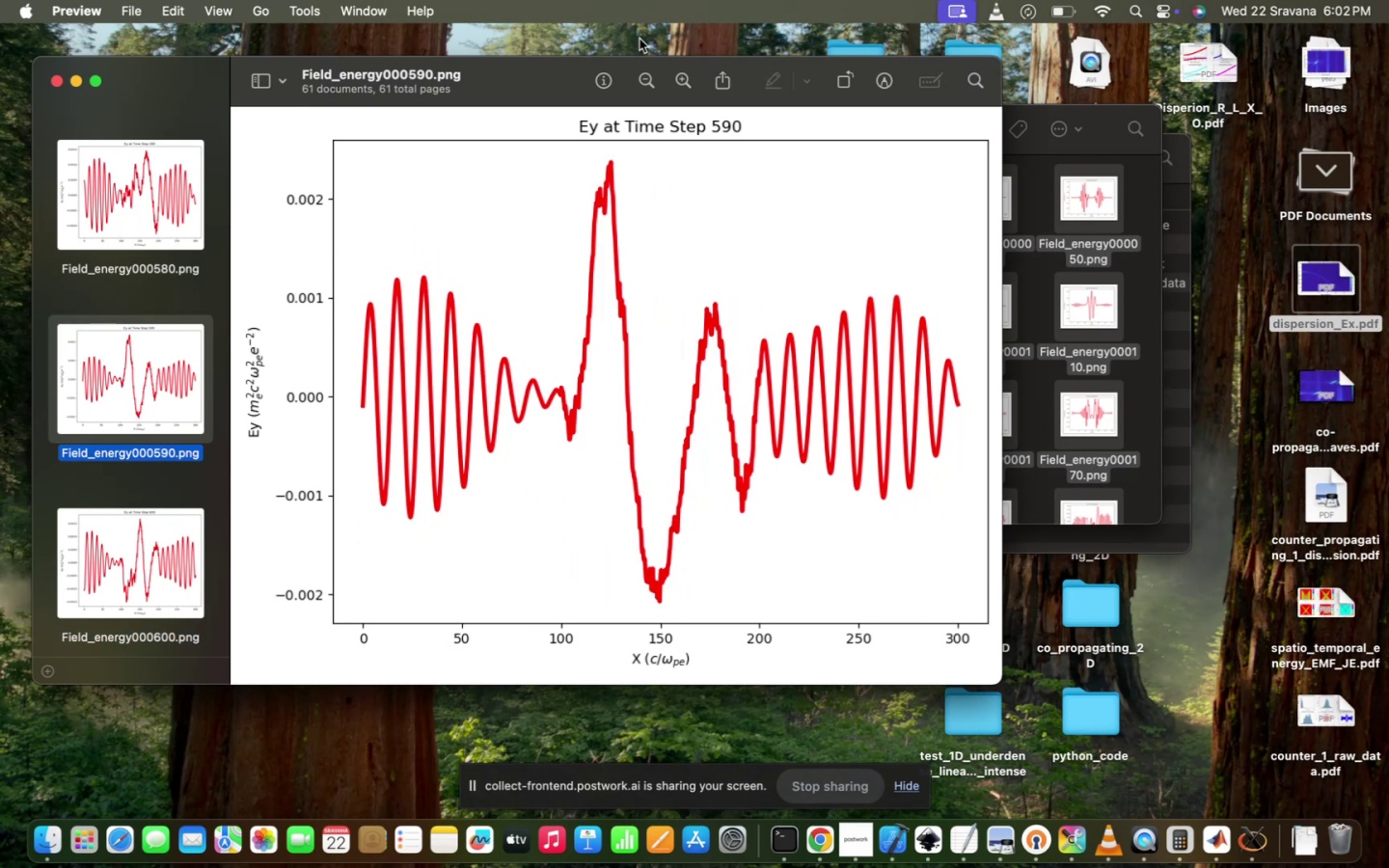 
left_click_drag(start_coordinate=[573, 153], to_coordinate=[747, 612])
 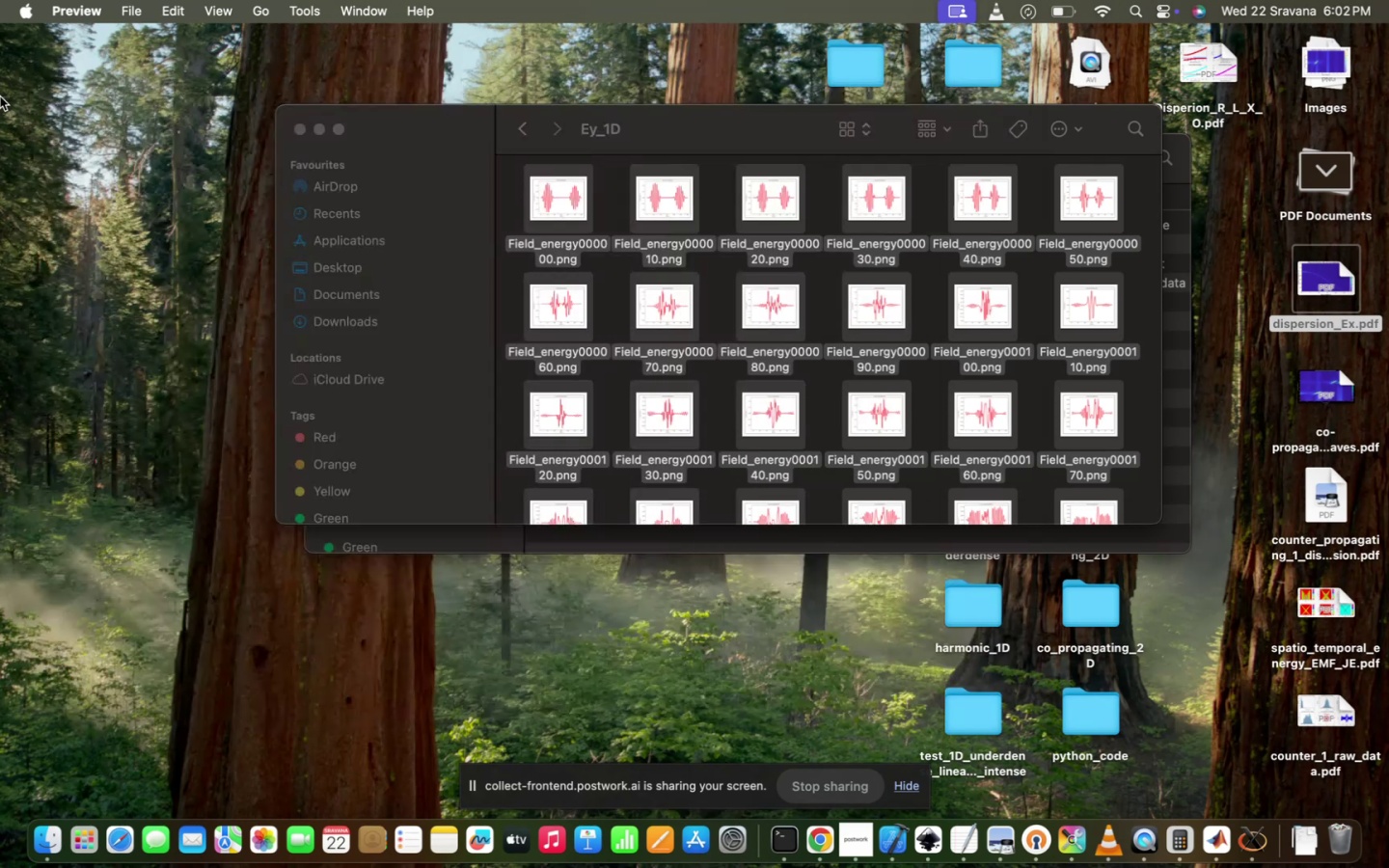 
scroll: coordinate [678, 259], scroll_direction: down, amount: 169.0
 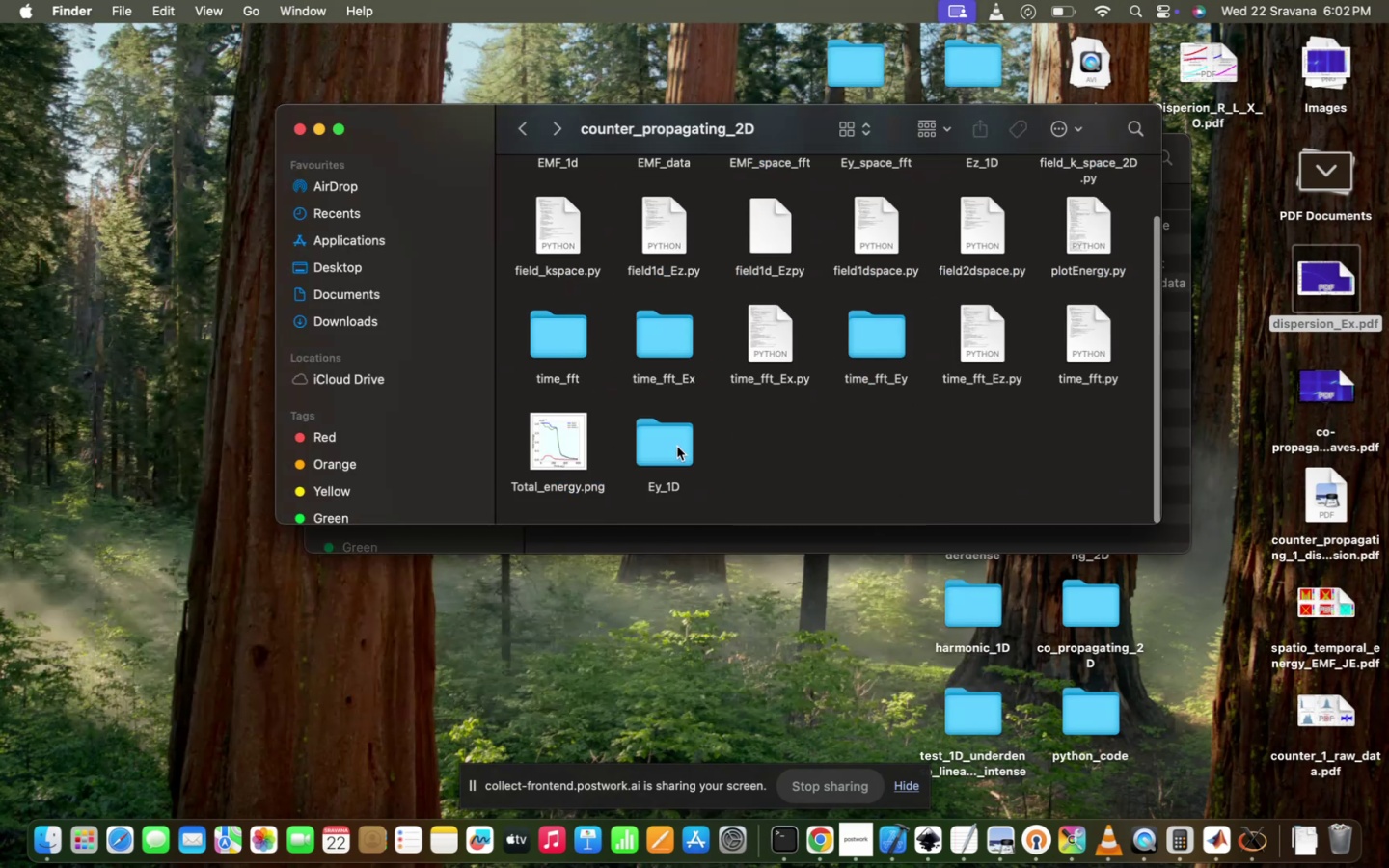 
scroll: coordinate [813, 362], scroll_direction: up, amount: 166.0
 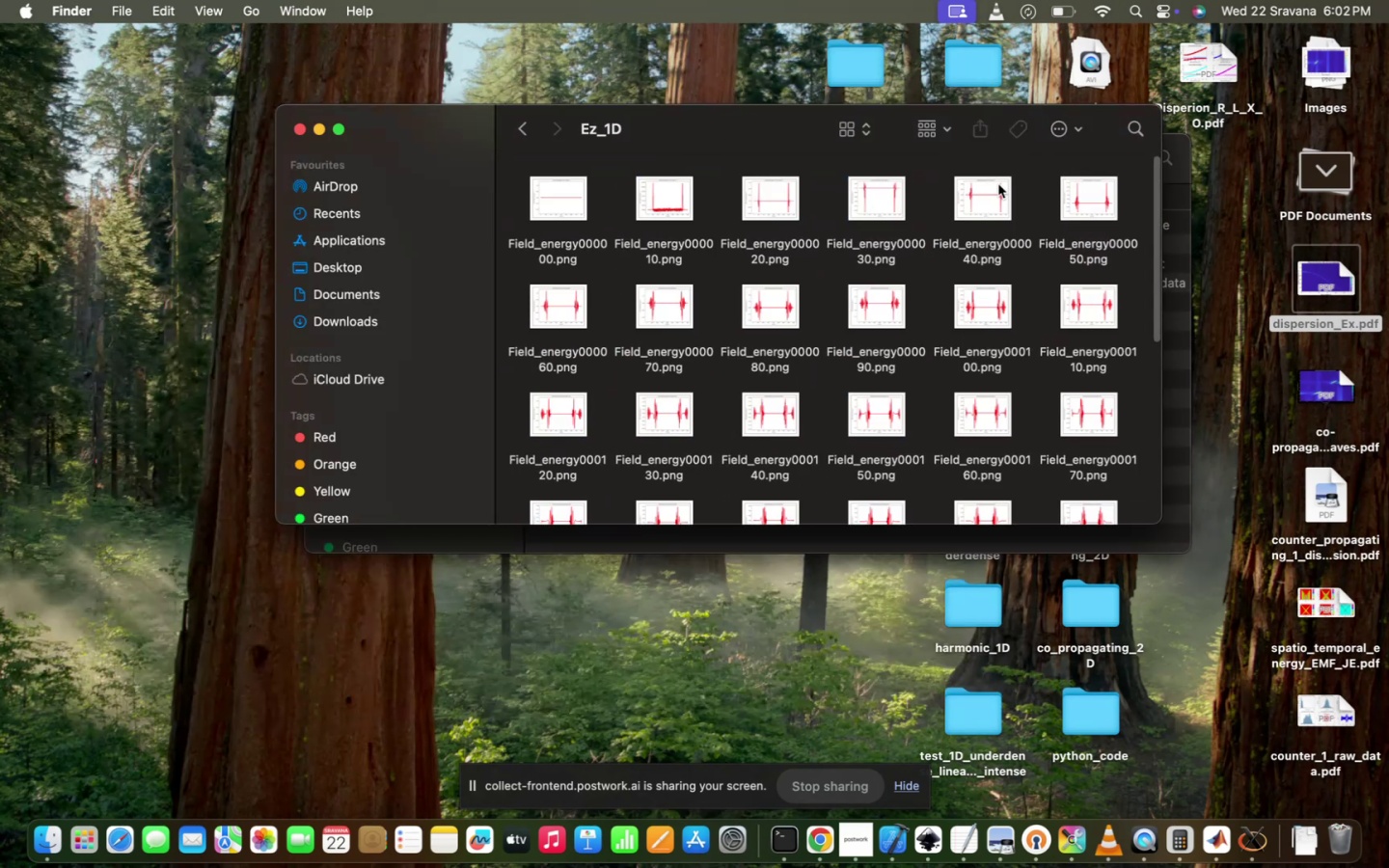 
scroll: coordinate [808, 407], scroll_direction: down, amount: 164.0
 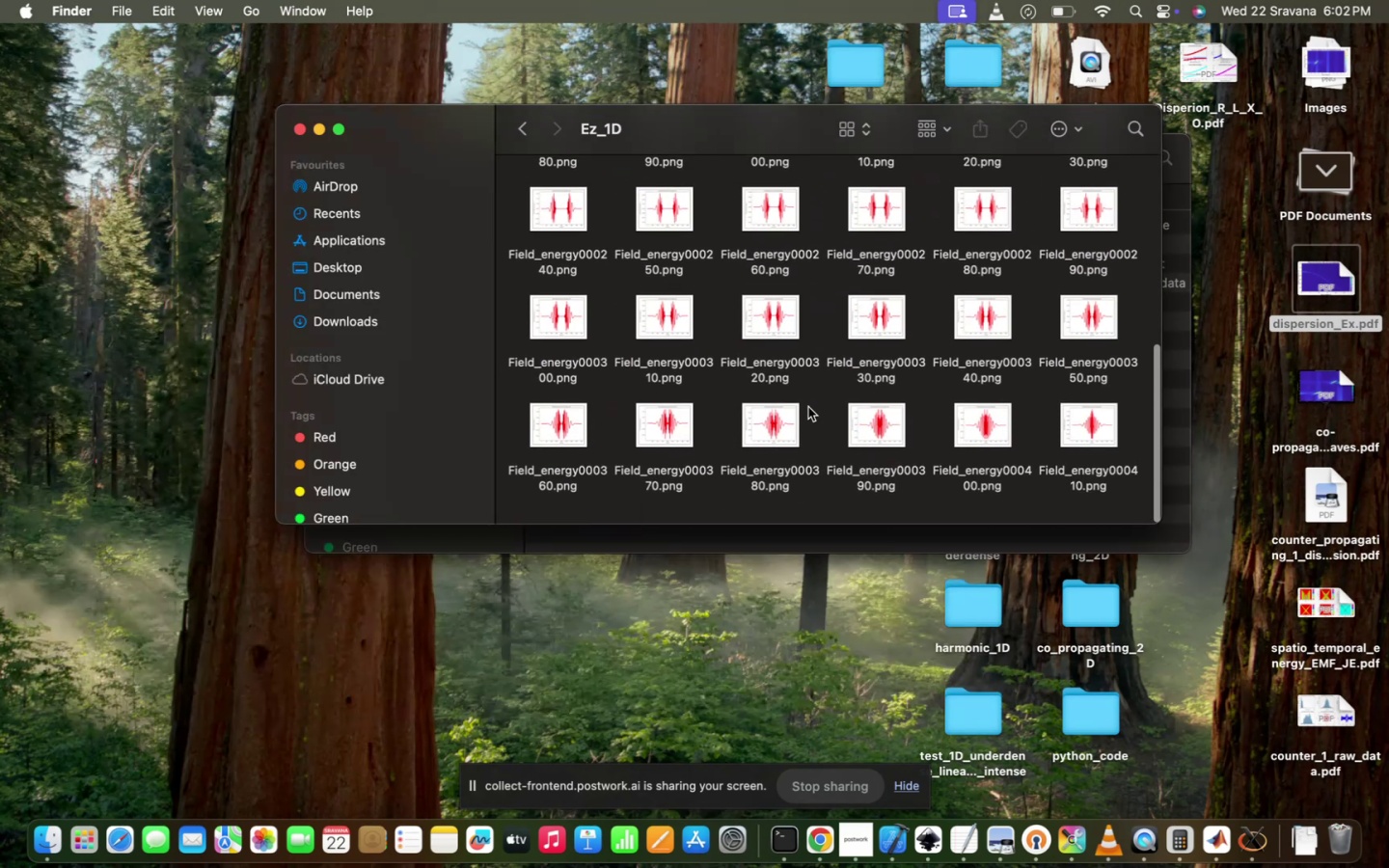 
scroll: coordinate [808, 407], scroll_direction: up, amount: 199.0
 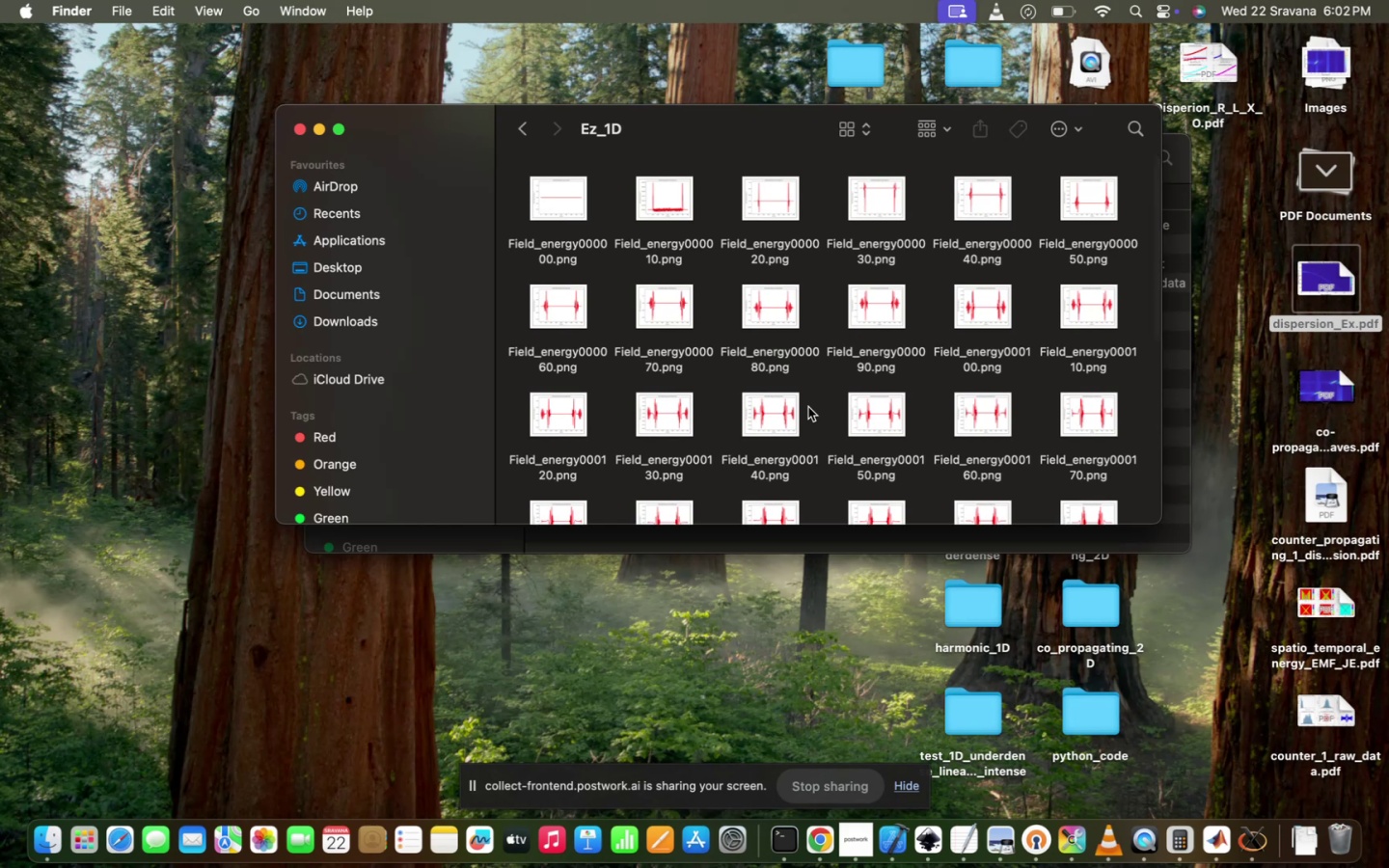 
key(Meta+CommandLeft)
 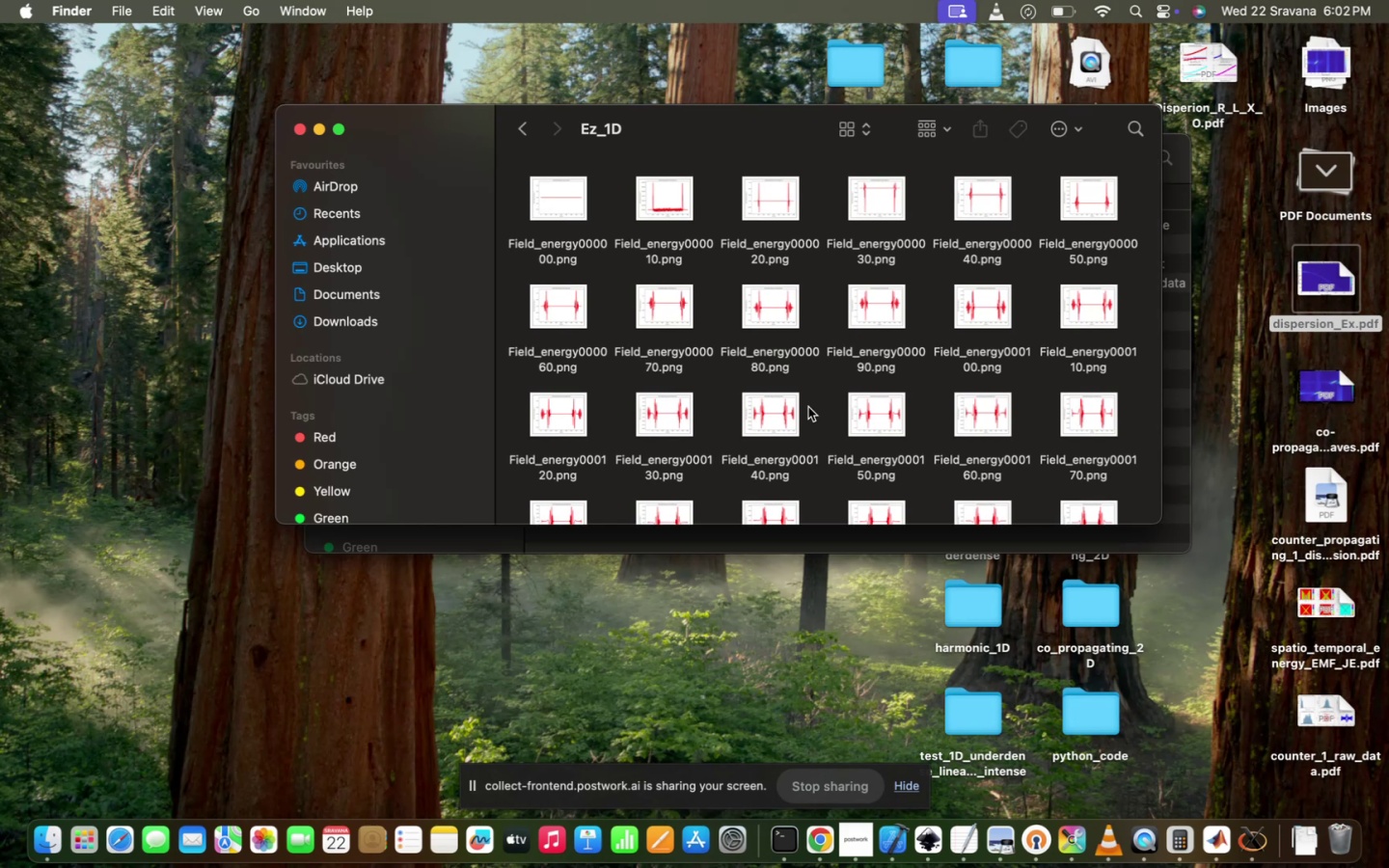 
key(Meta+A)
 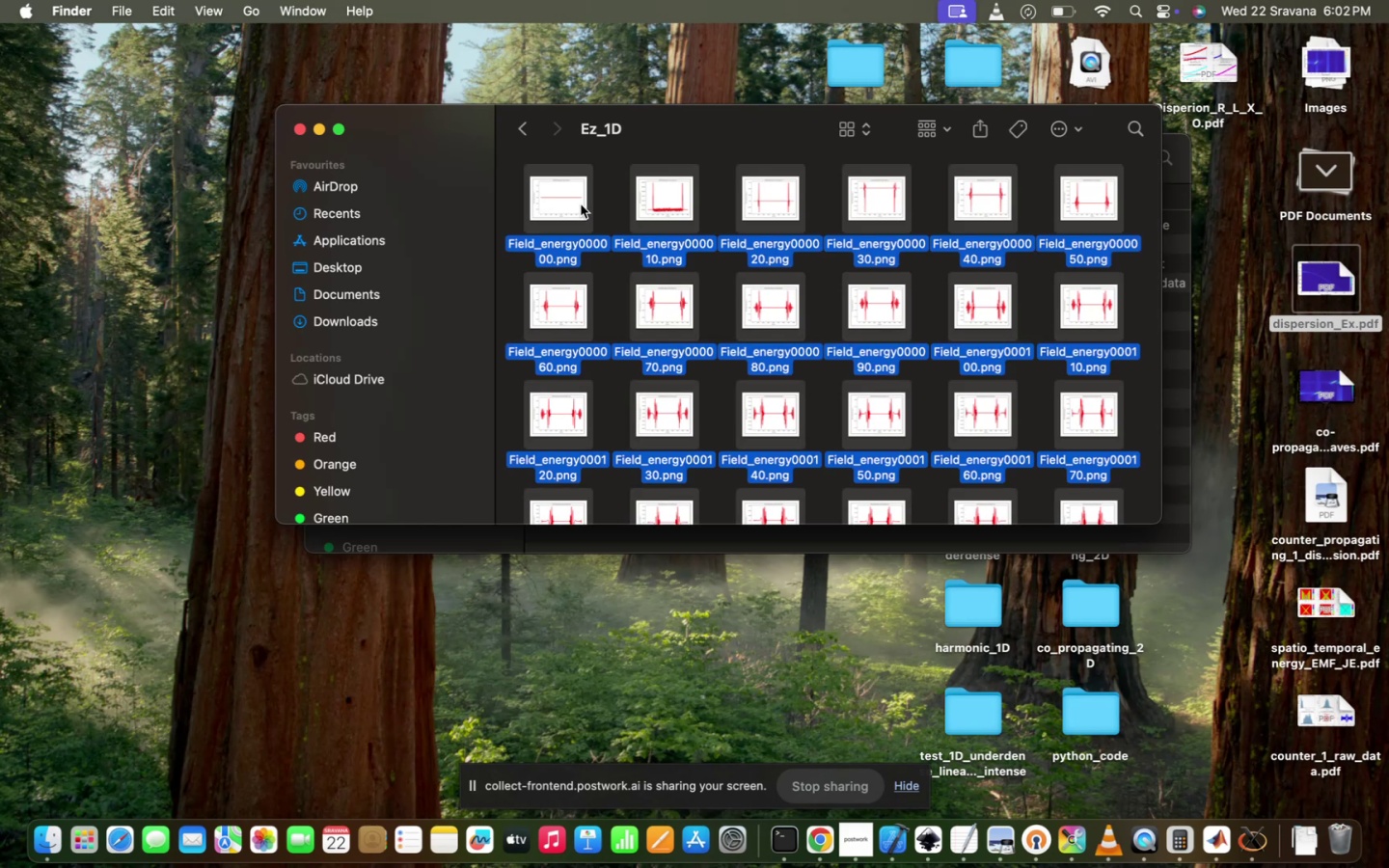 
double_click([581, 204])
 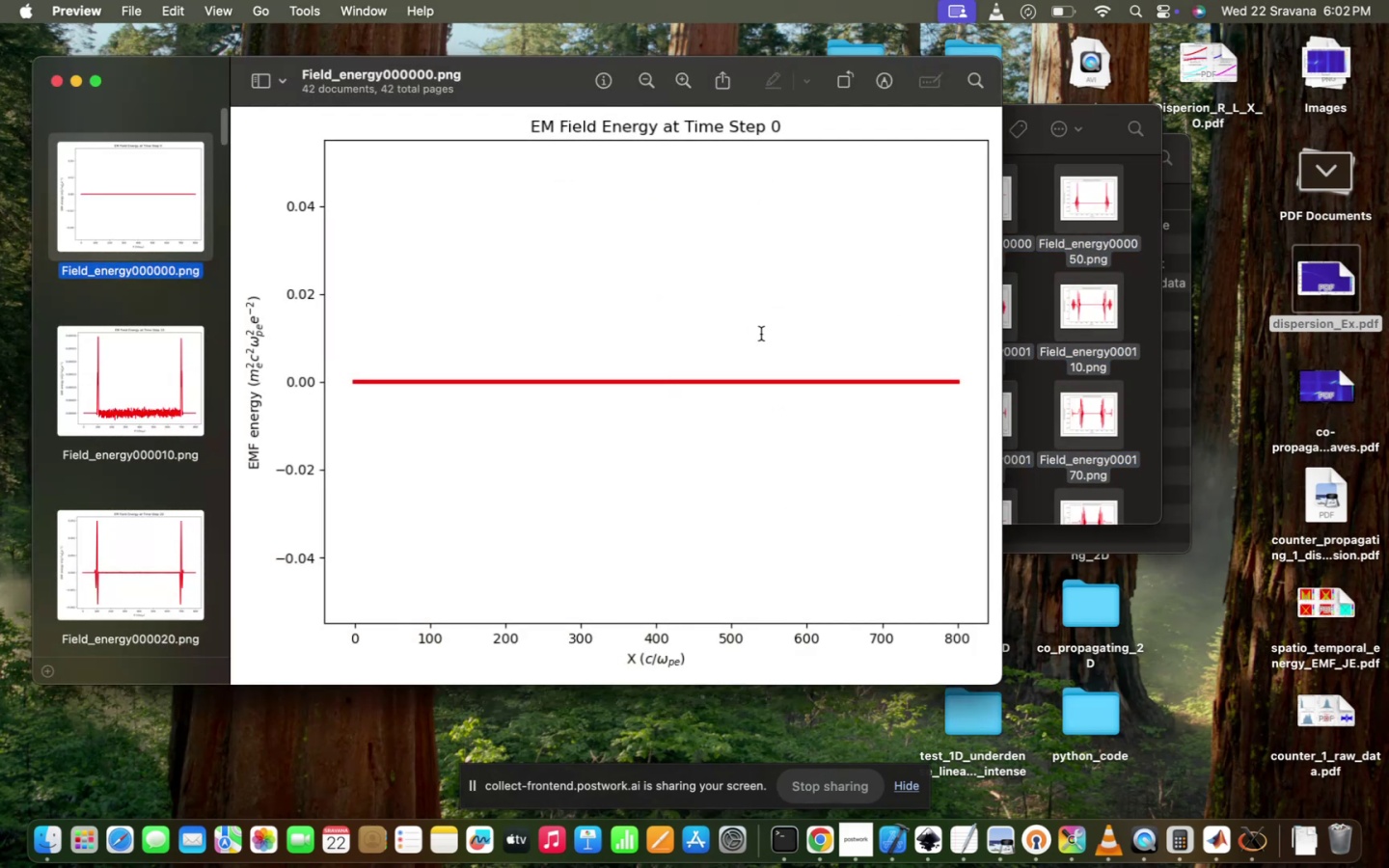 
key(ArrowDown)
 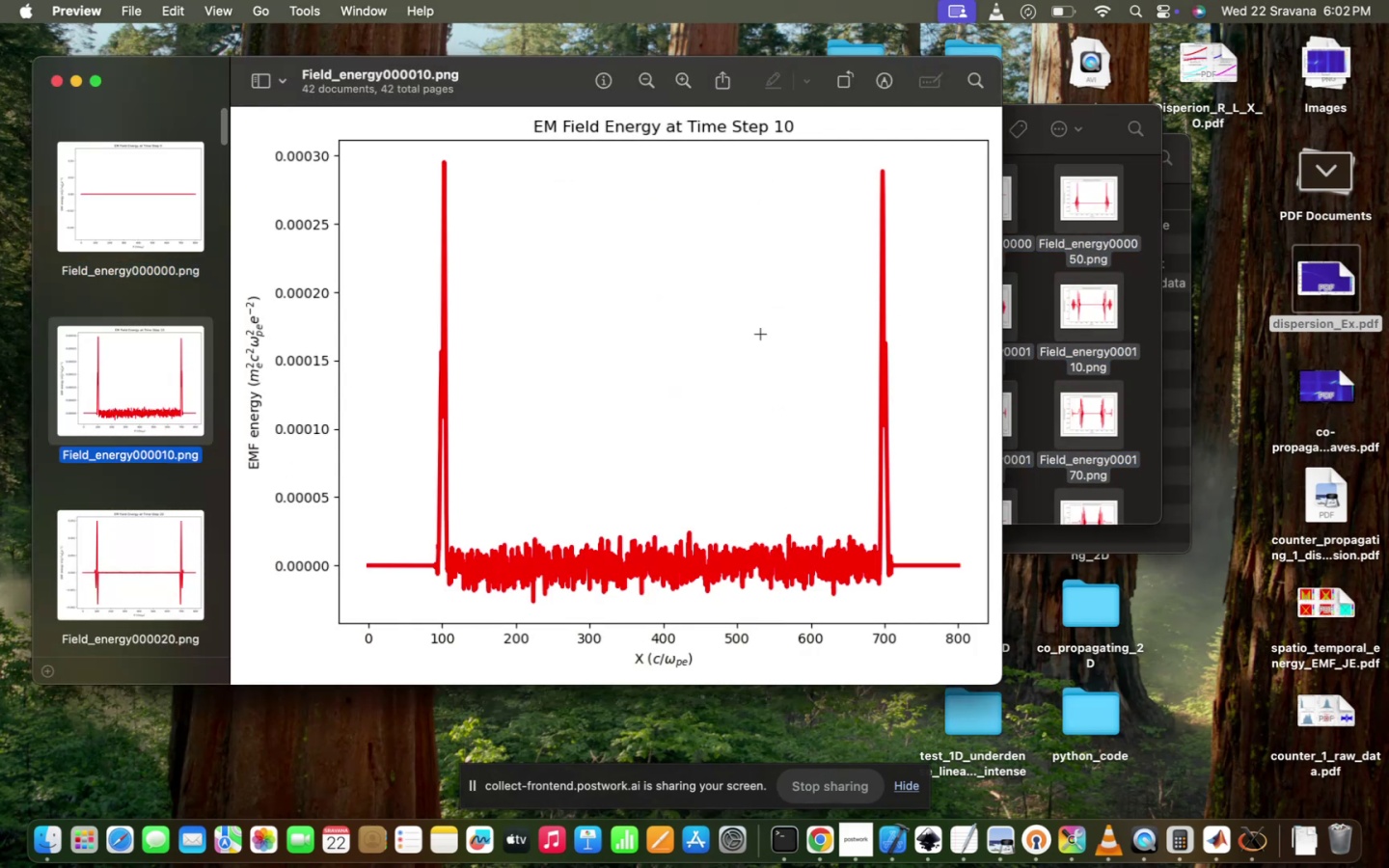 
key(ArrowDown)
 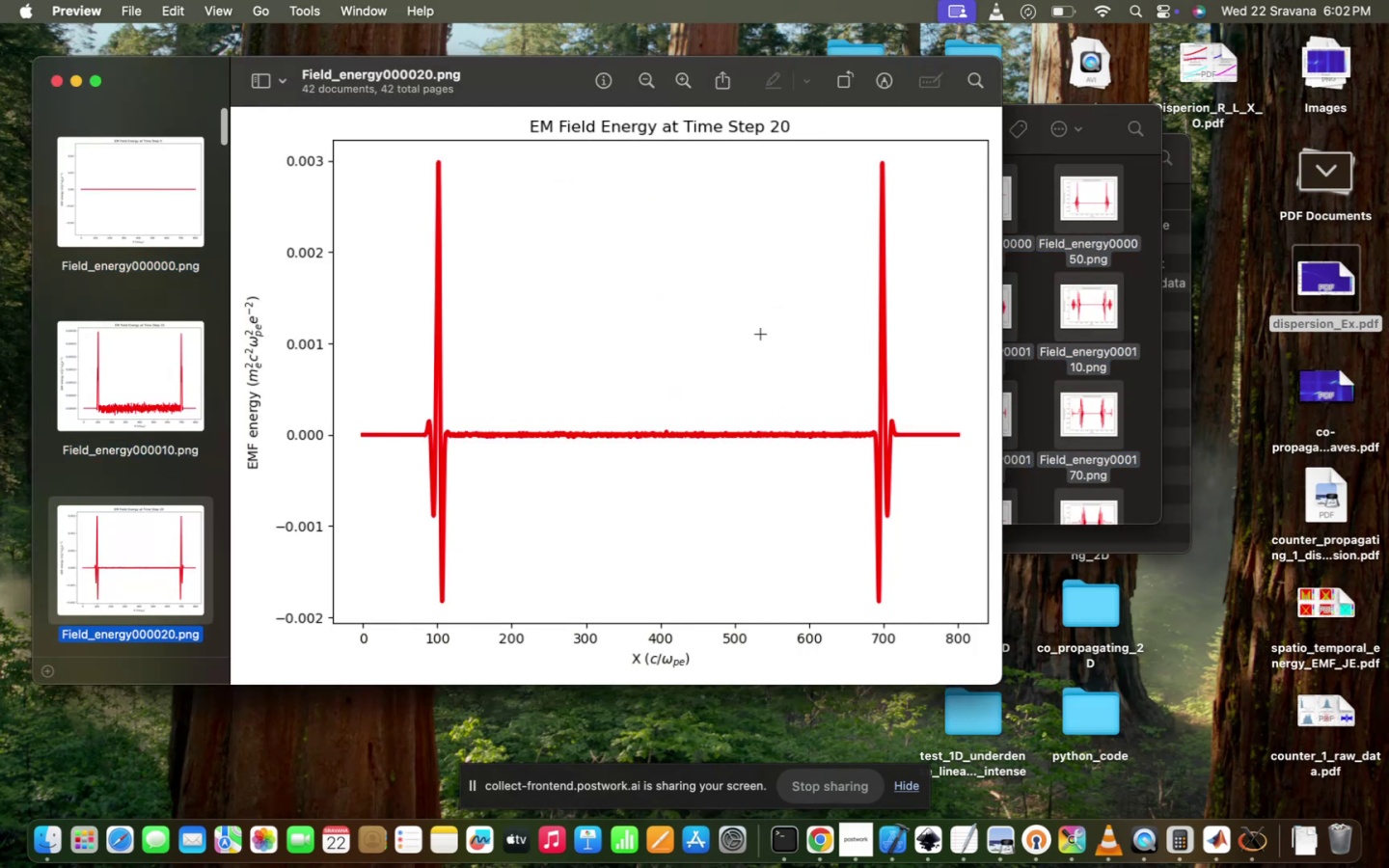 
key(ArrowDown)
 